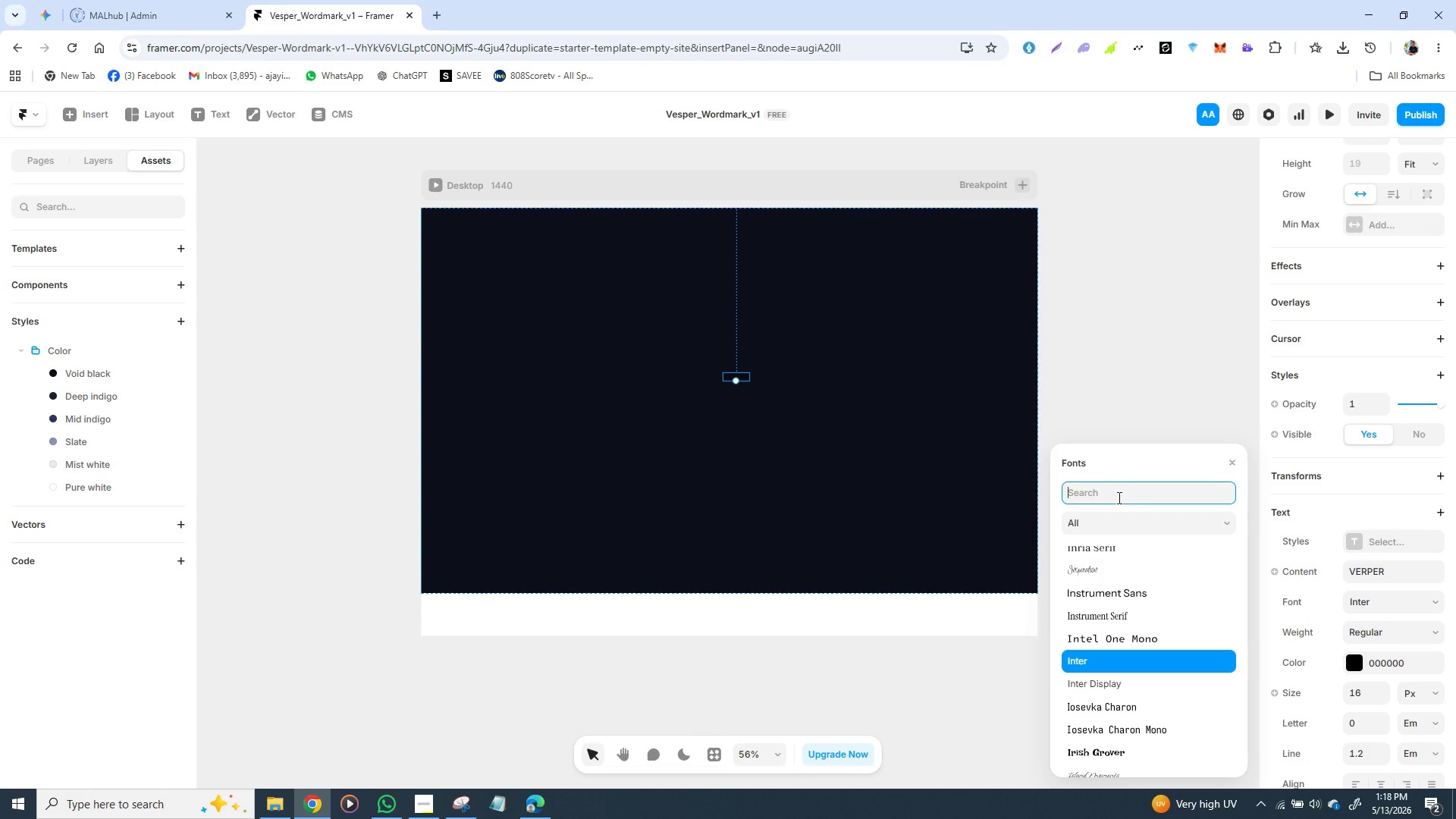 
wait(6.06)
 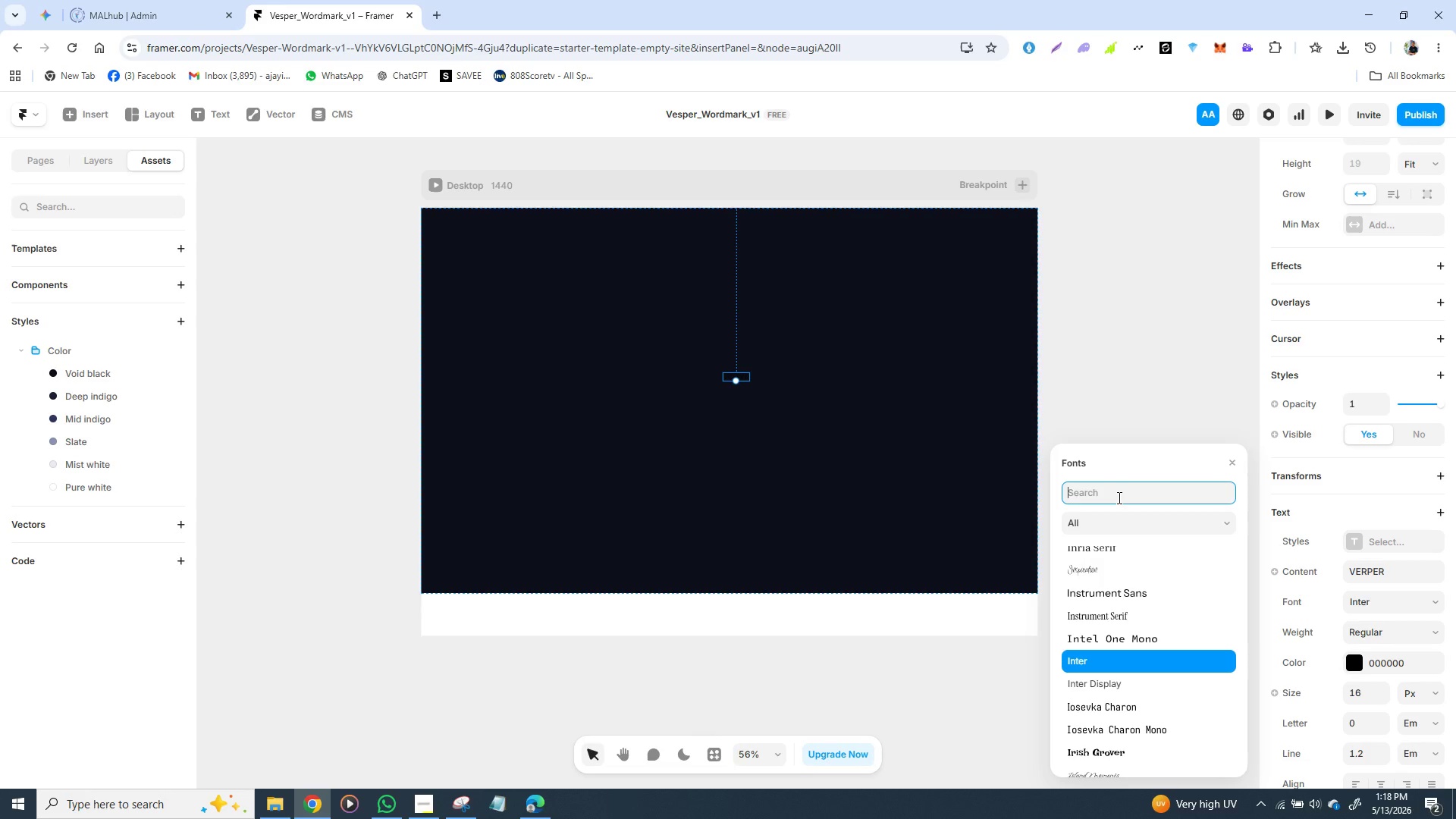 
type(COR)
 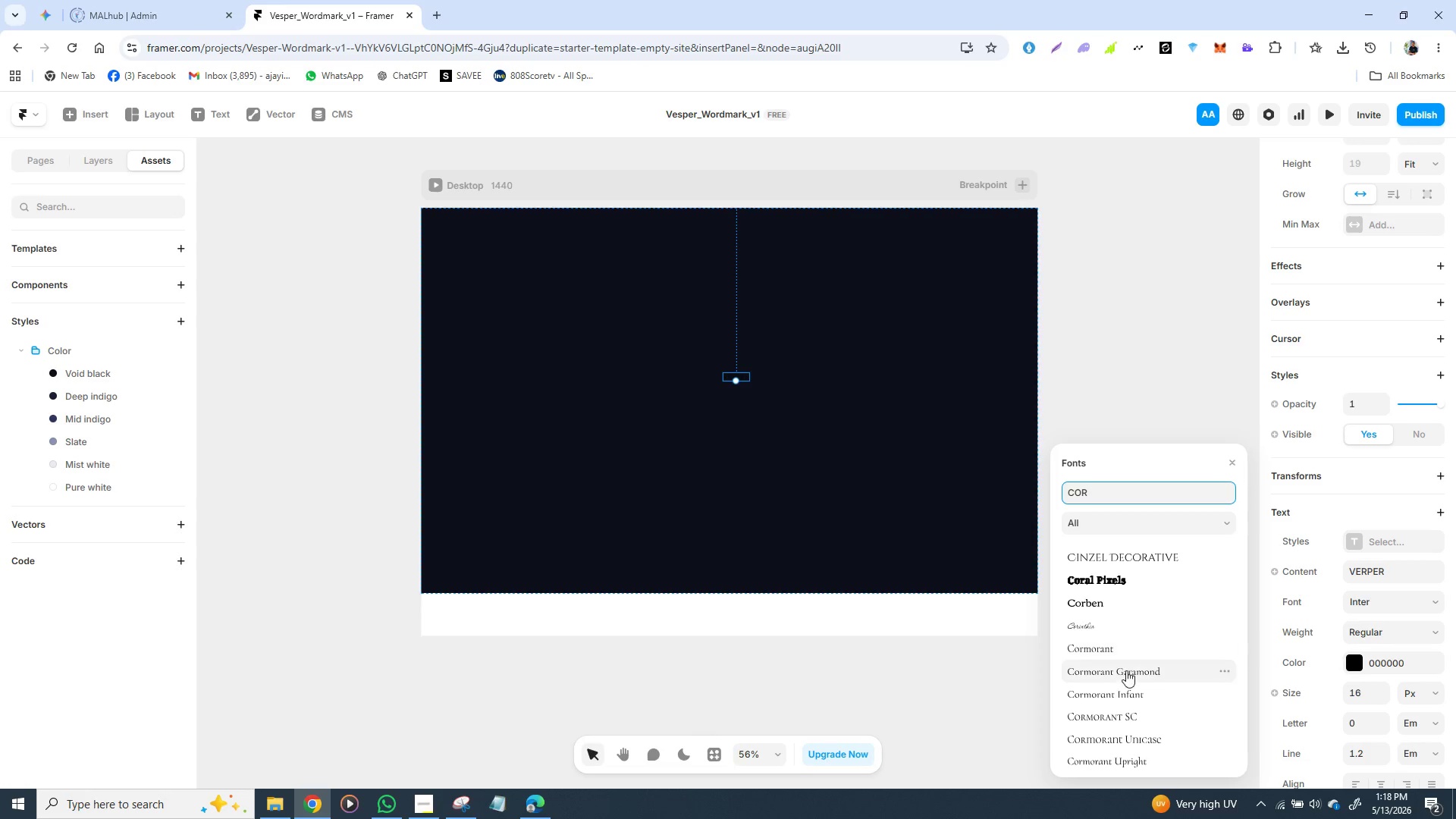 
left_click([1130, 676])
 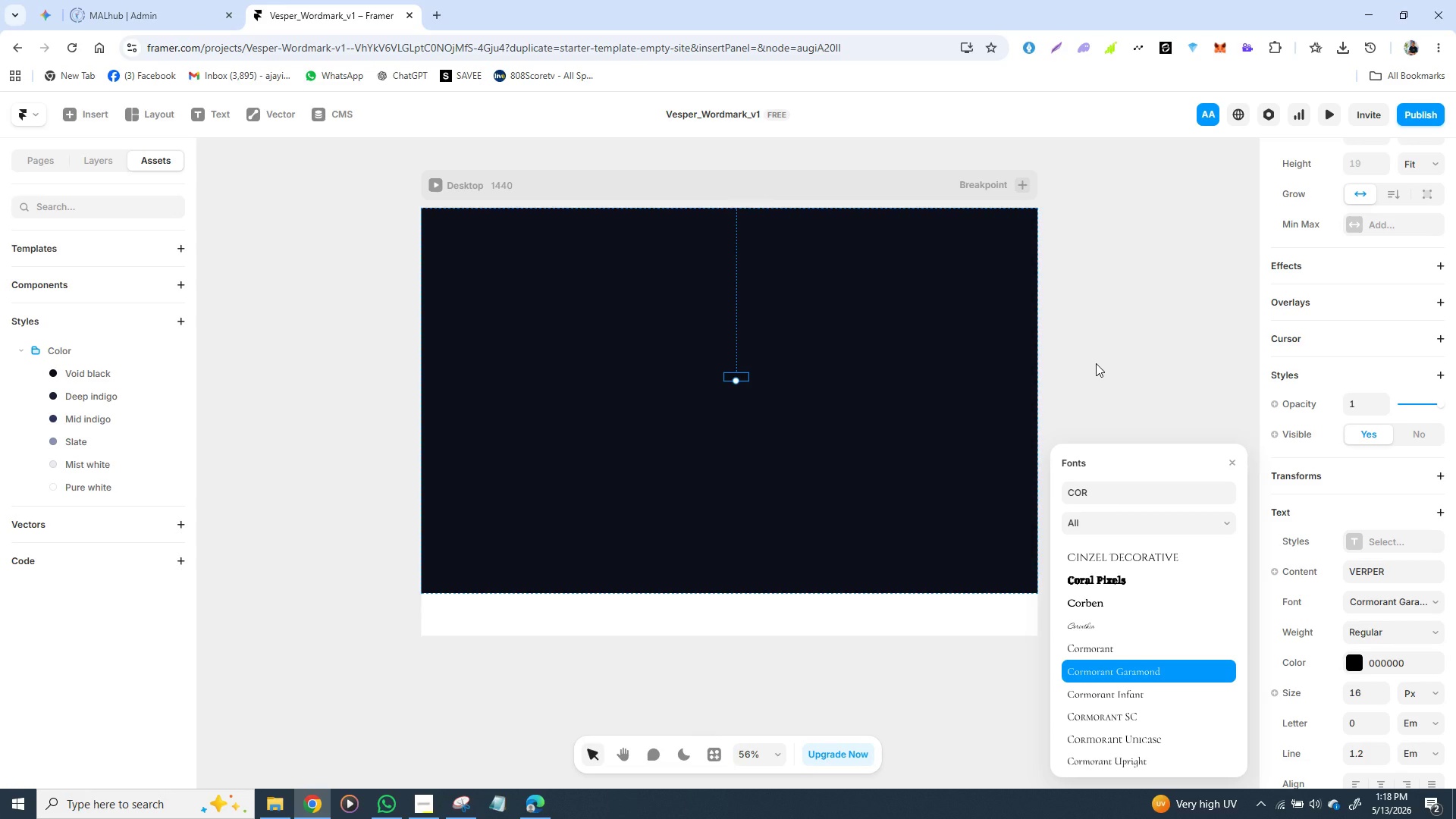 
wait(8.48)
 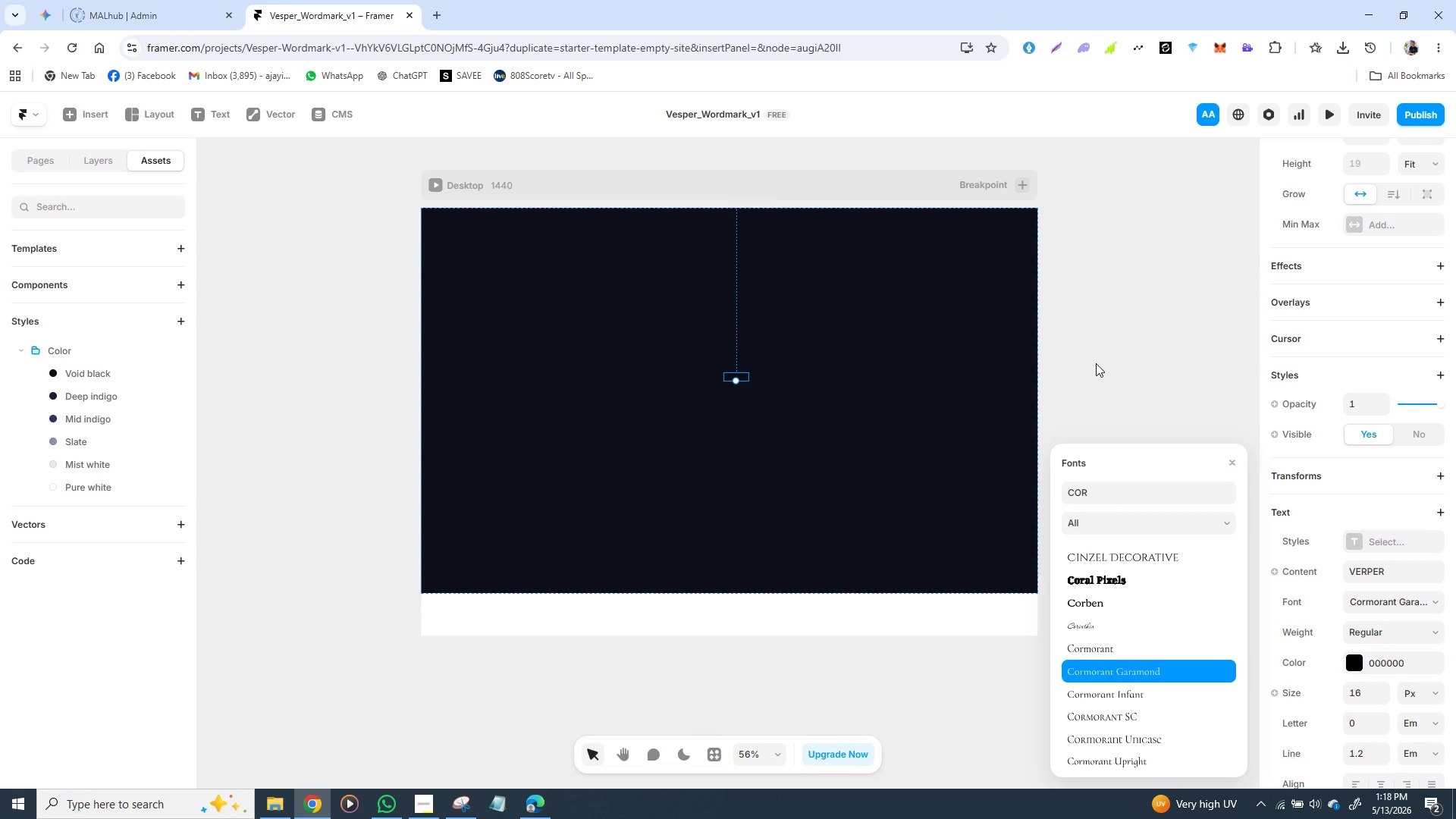 
left_click([1139, 381])
 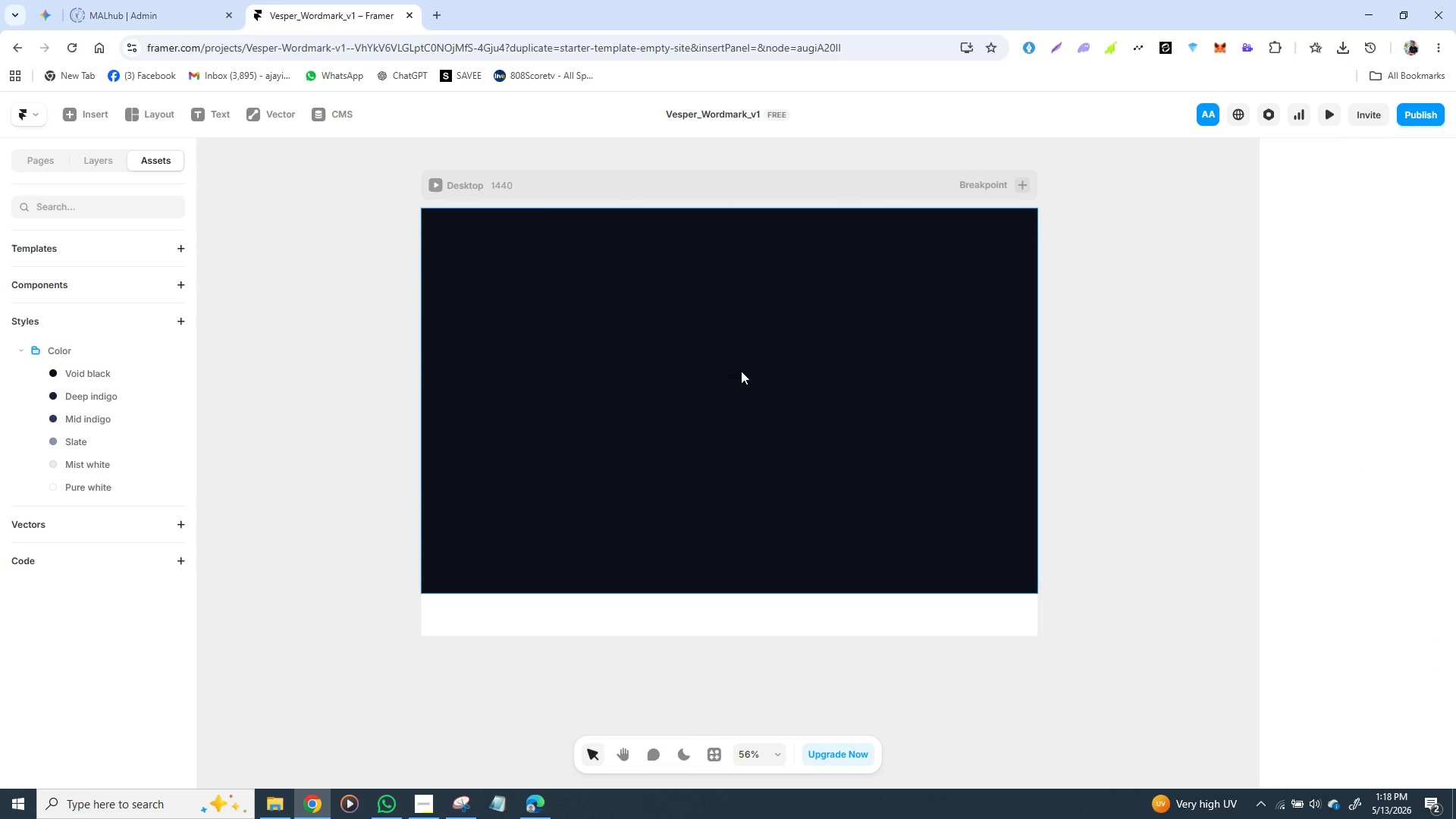 
left_click([742, 378])
 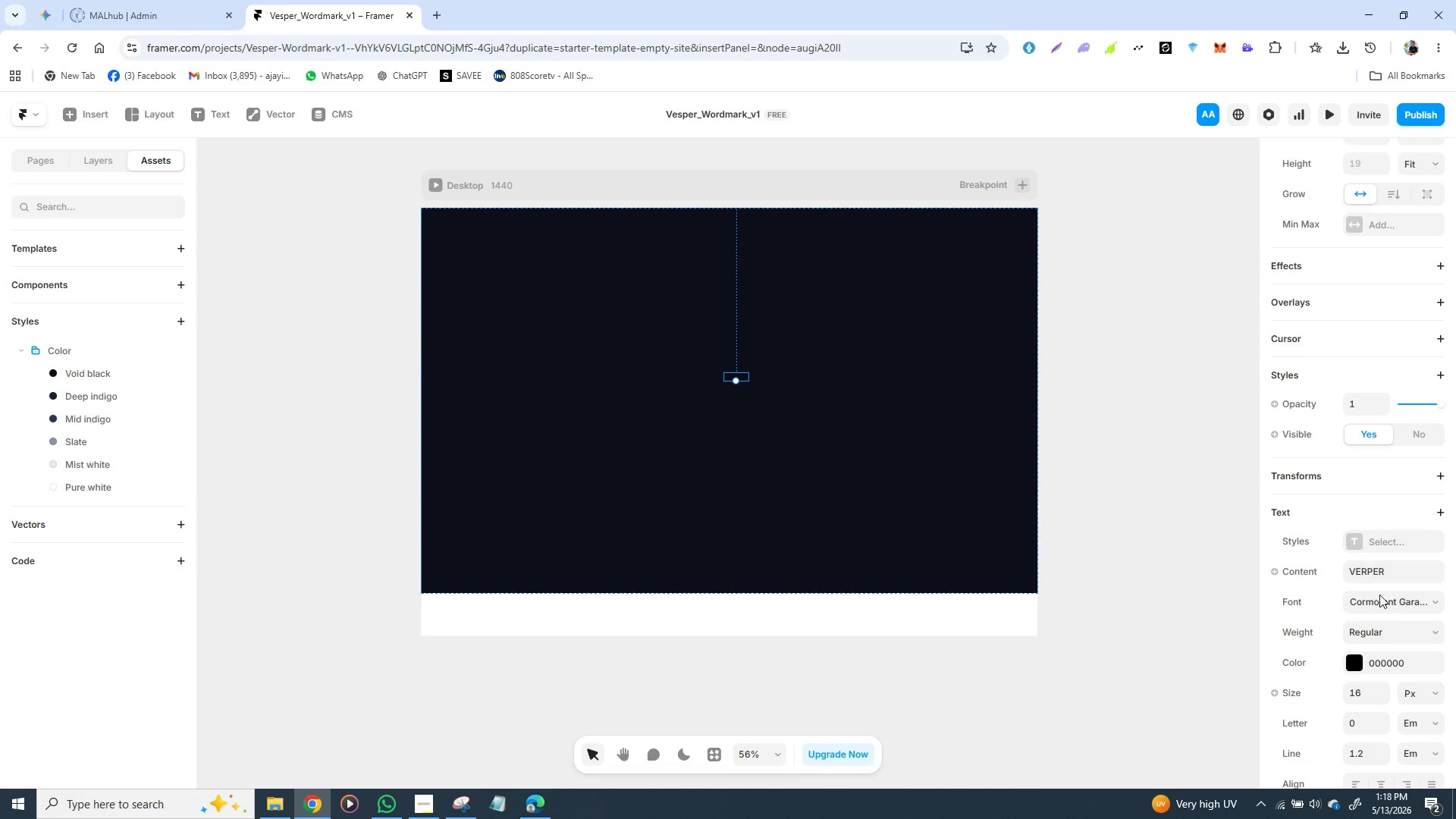 
mouse_move([1426, 627])
 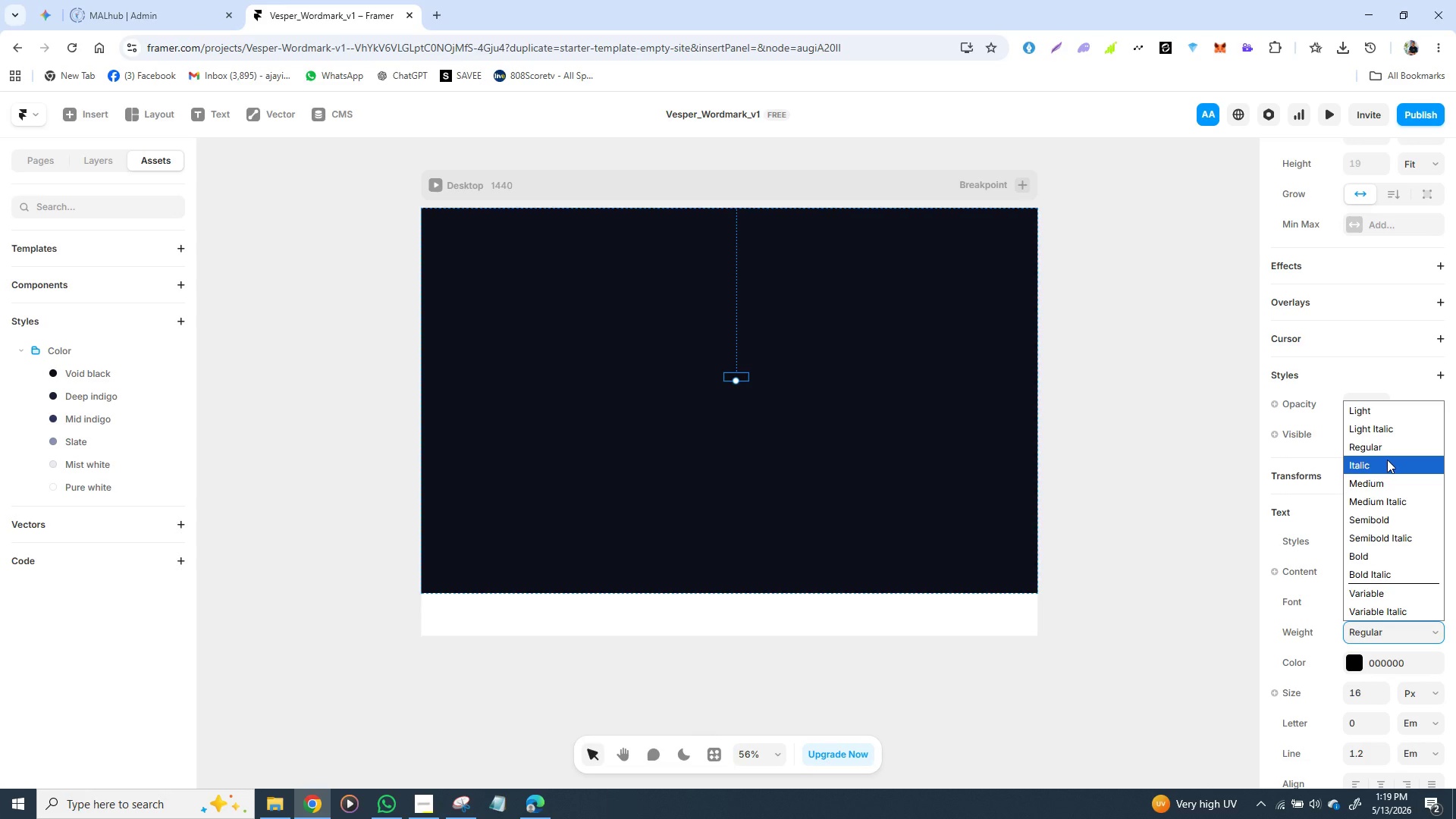 
wait(6.7)
 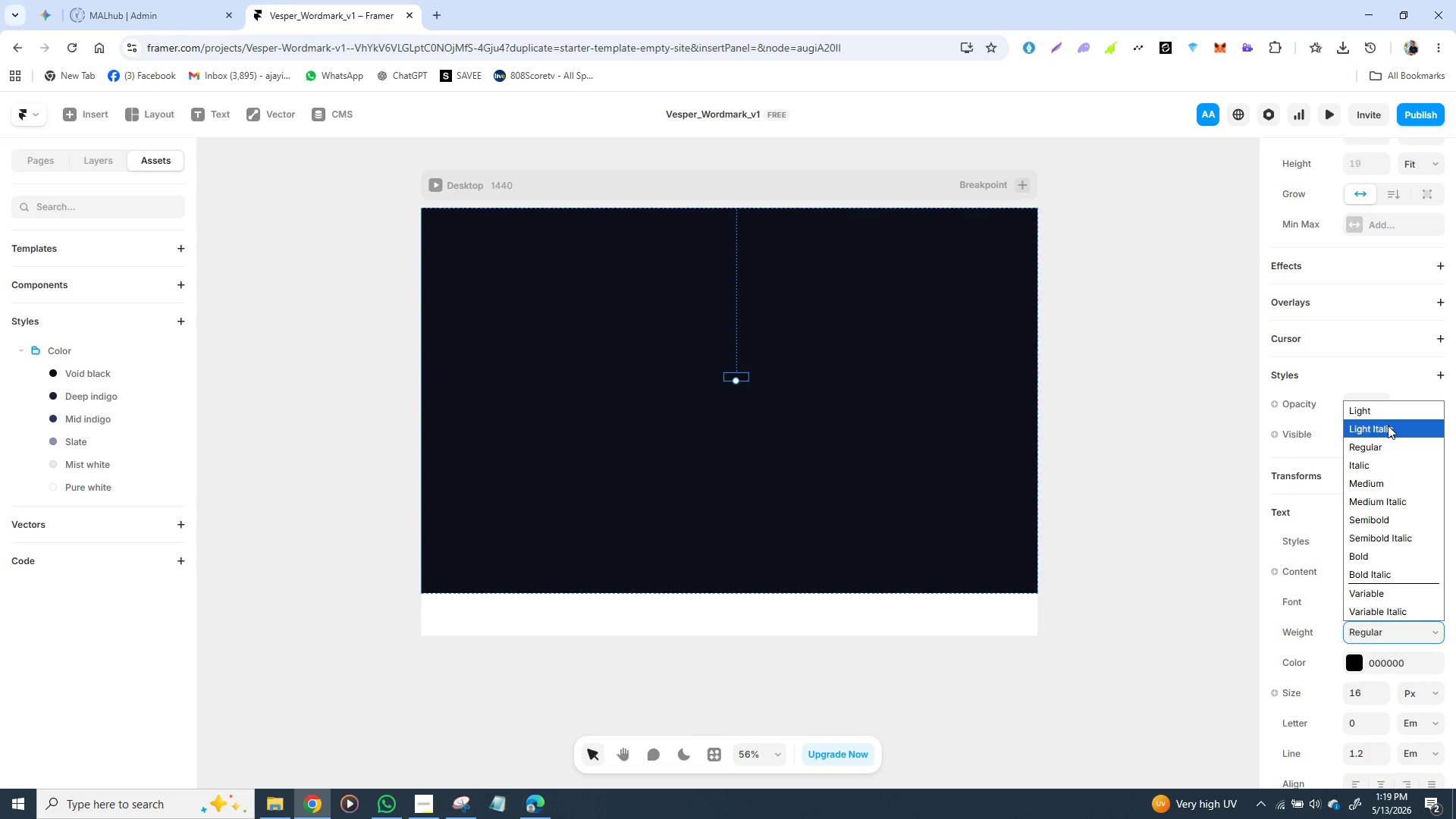 
left_click([1382, 411])
 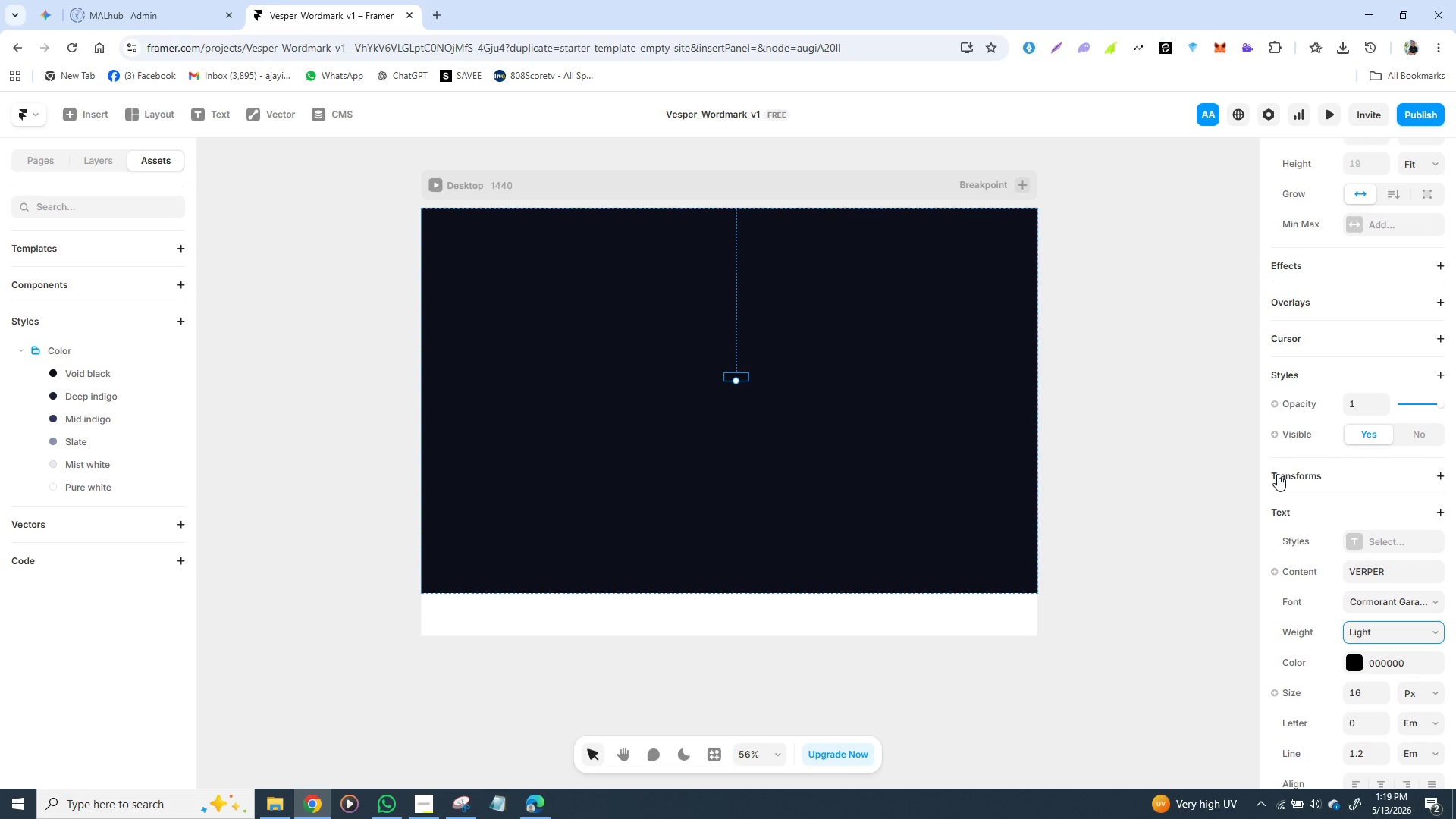 
wait(20.78)
 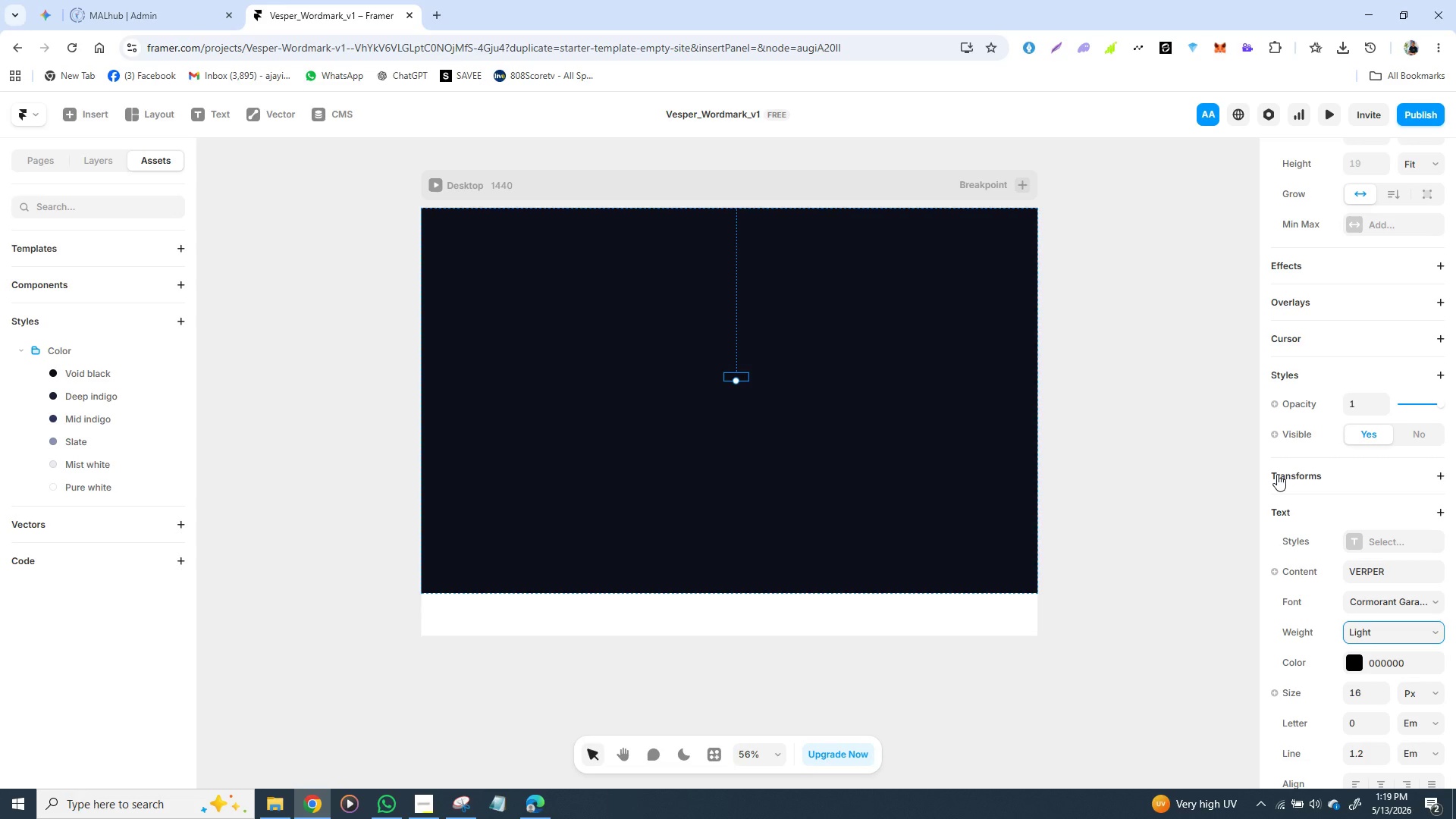 
left_click([1366, 695])
 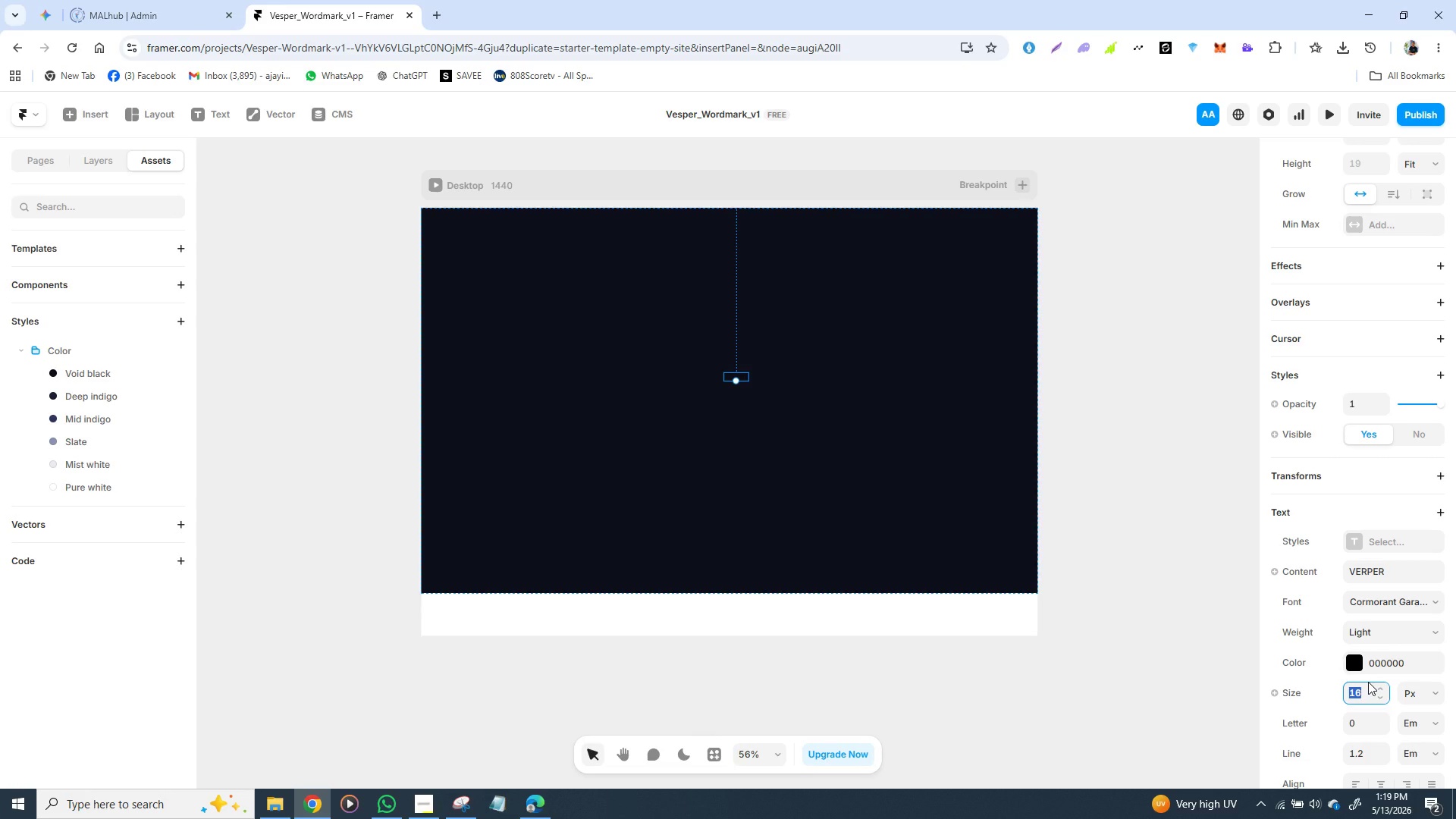 
type(96)
 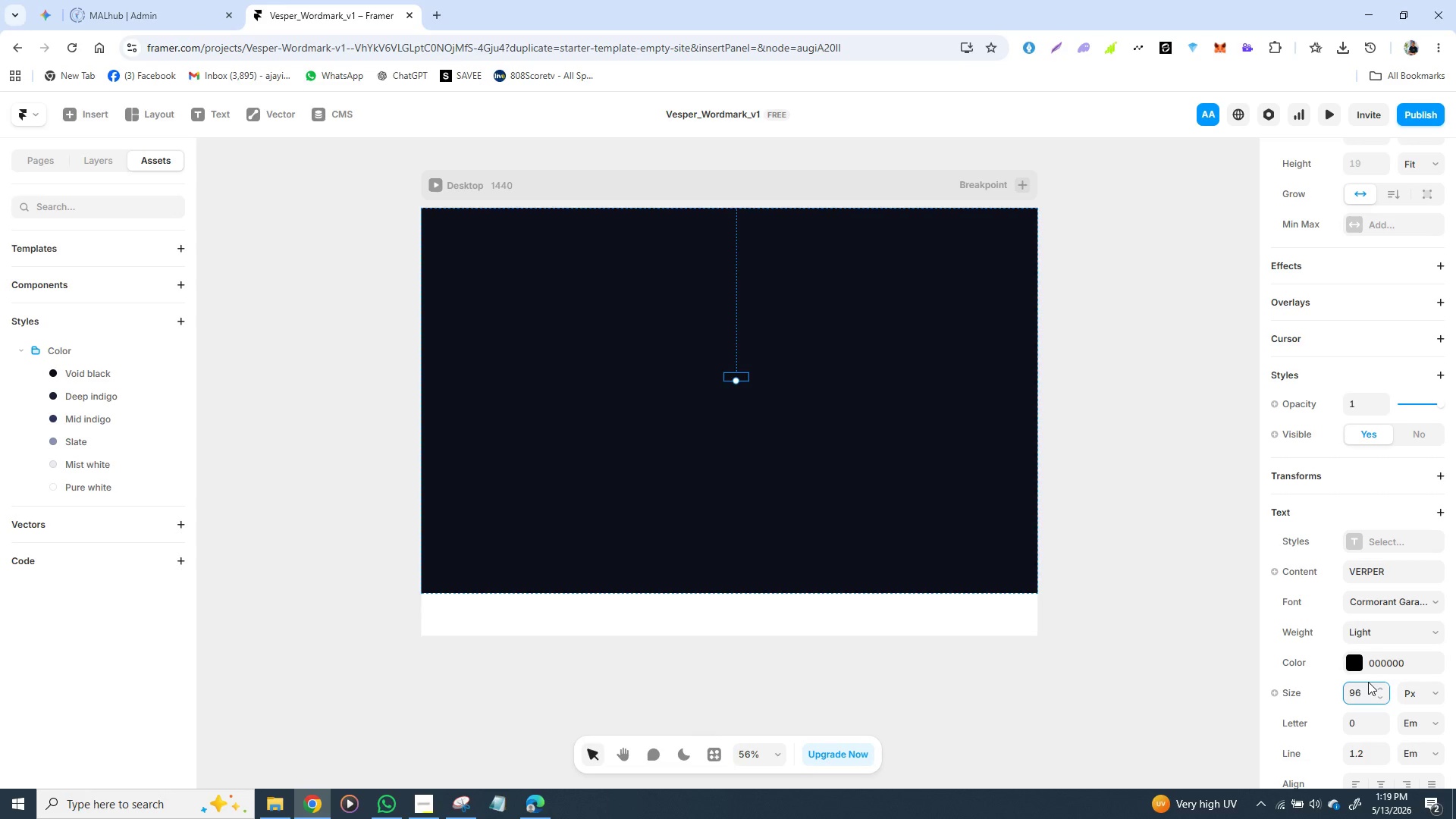 
key(Enter)
 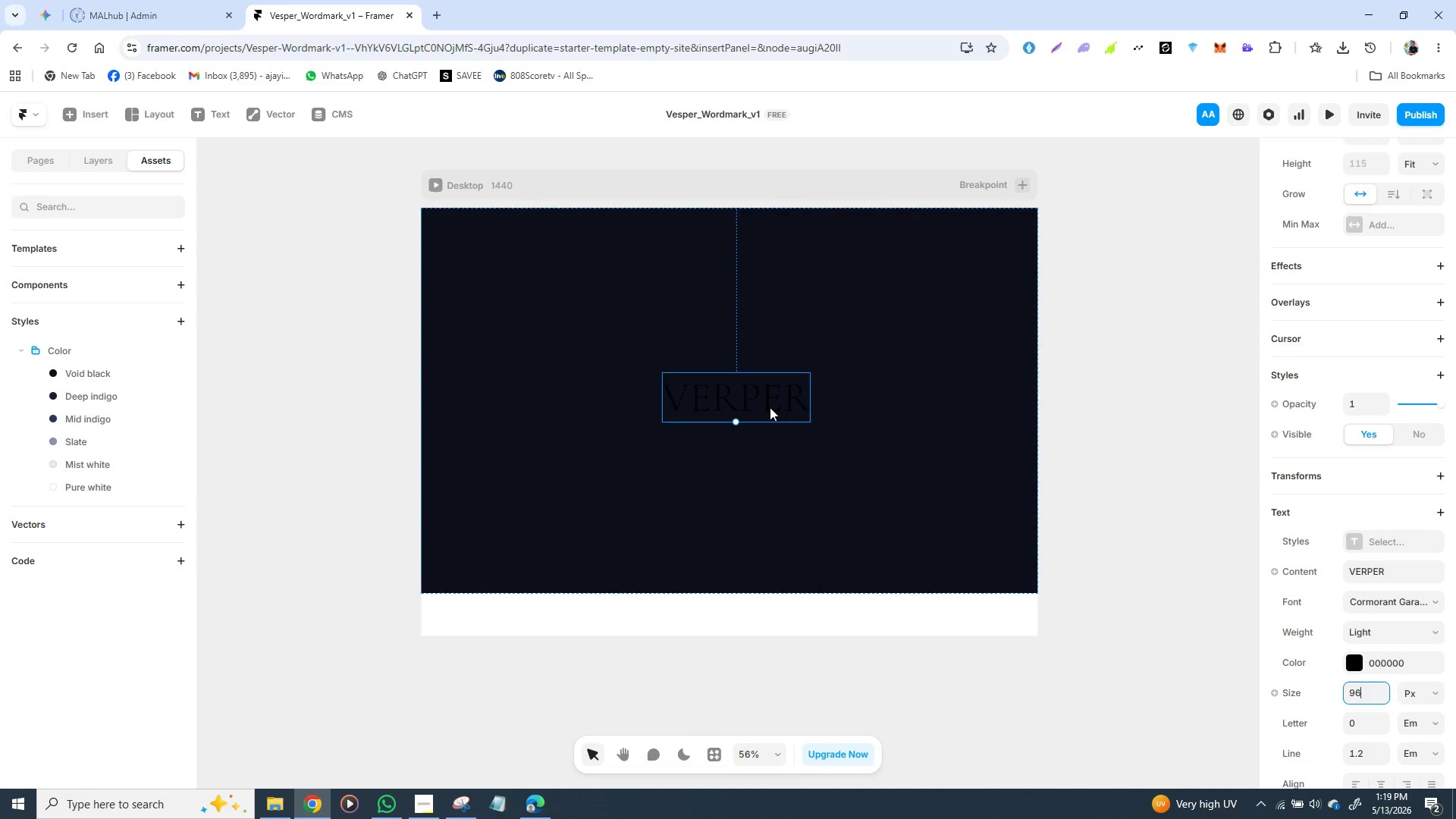 
left_click_drag(start_coordinate=[770, 405], to_coordinate=[762, 410])
 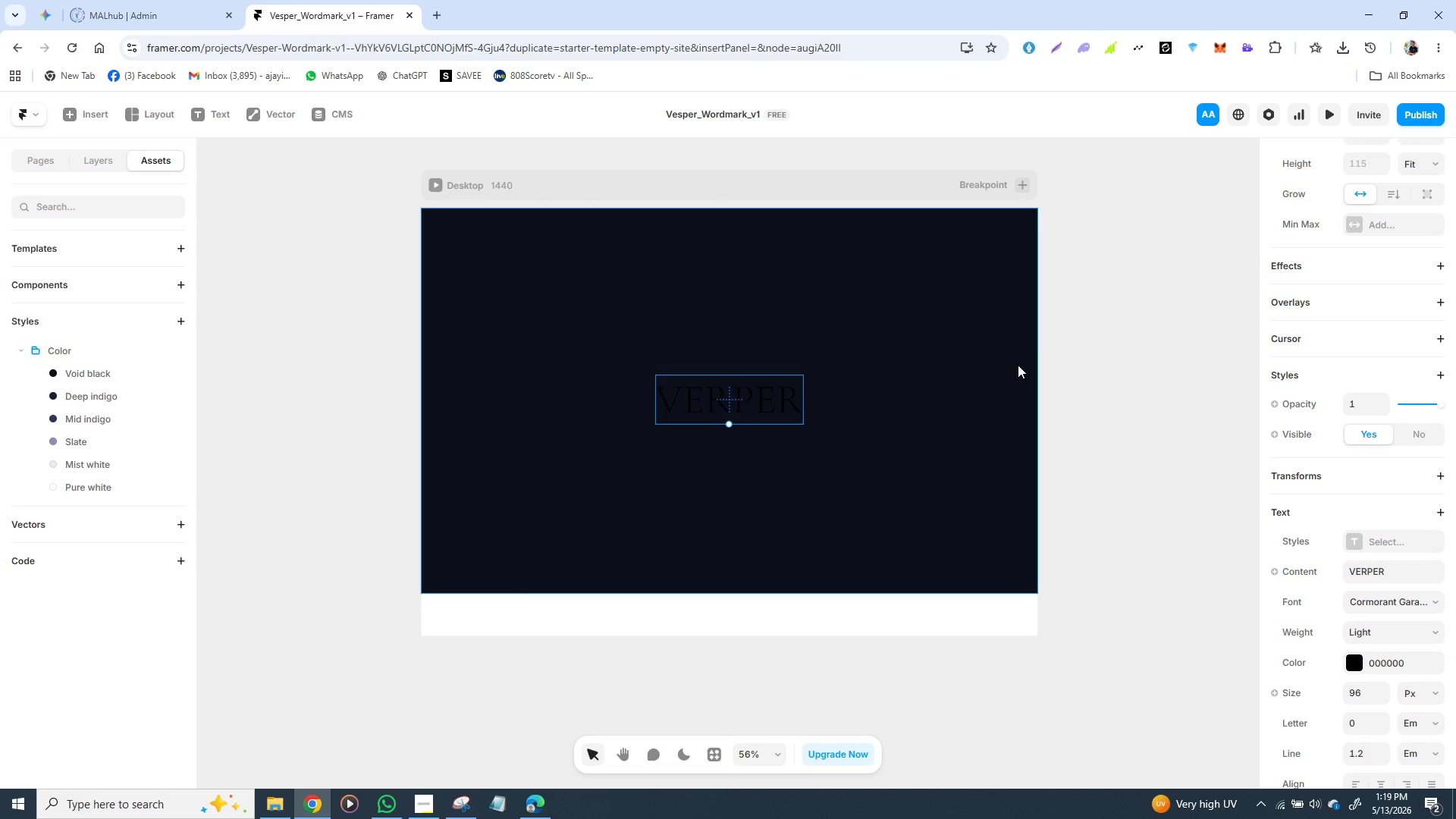 
wait(5.86)
 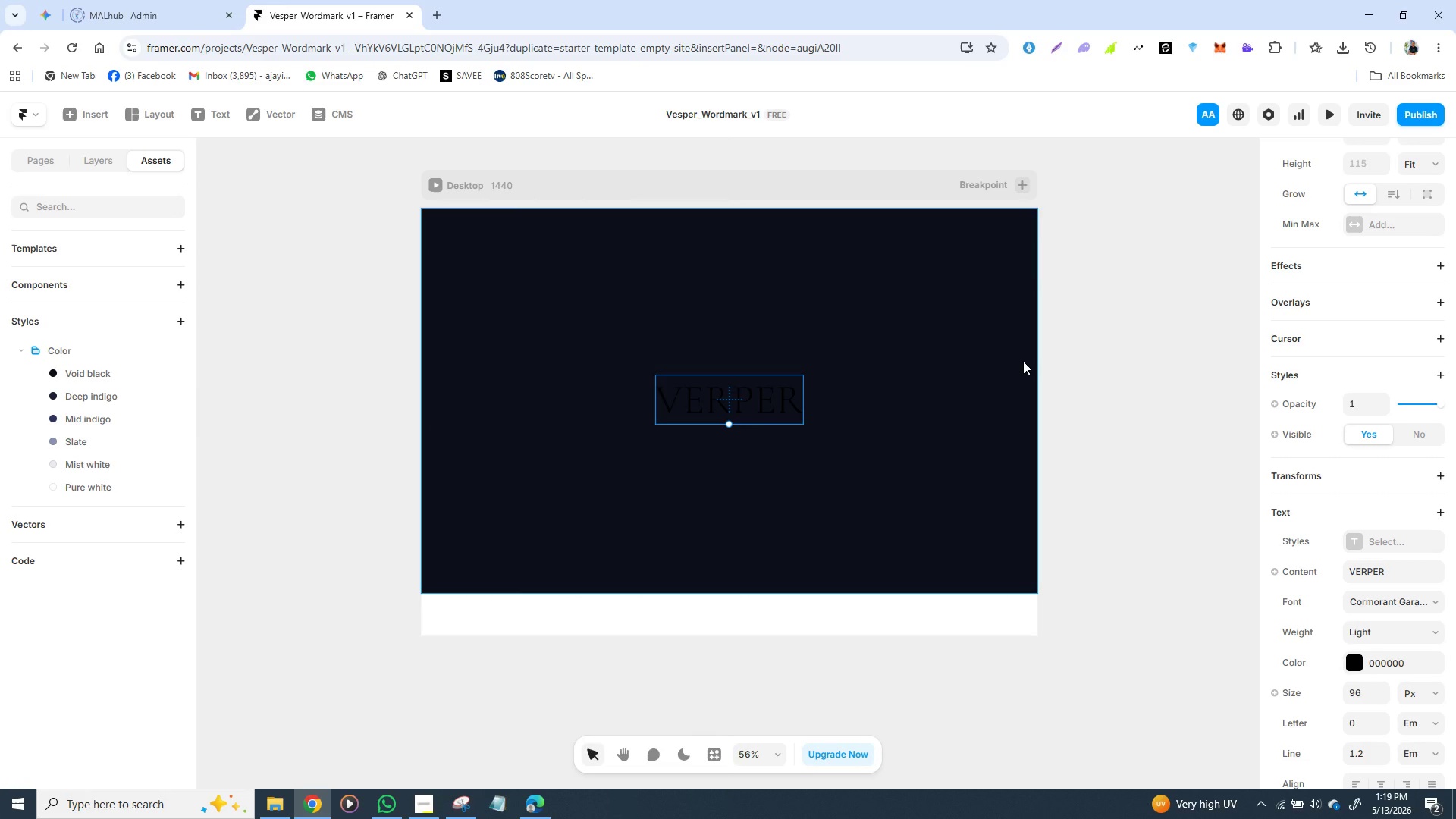 
scroll: coordinate [1410, 624], scroll_direction: down, amount: 1.0
 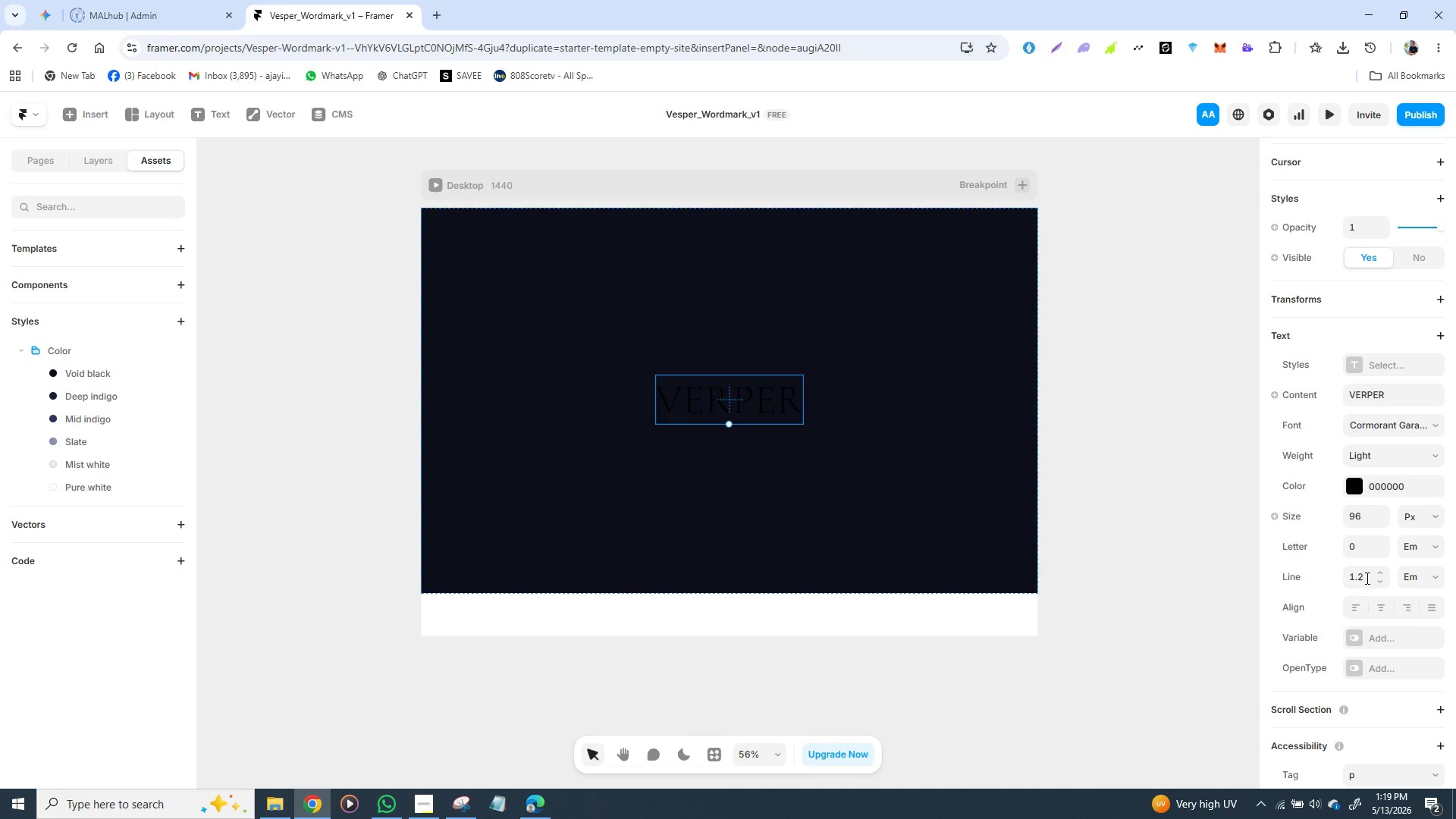 
left_click([1363, 574])
 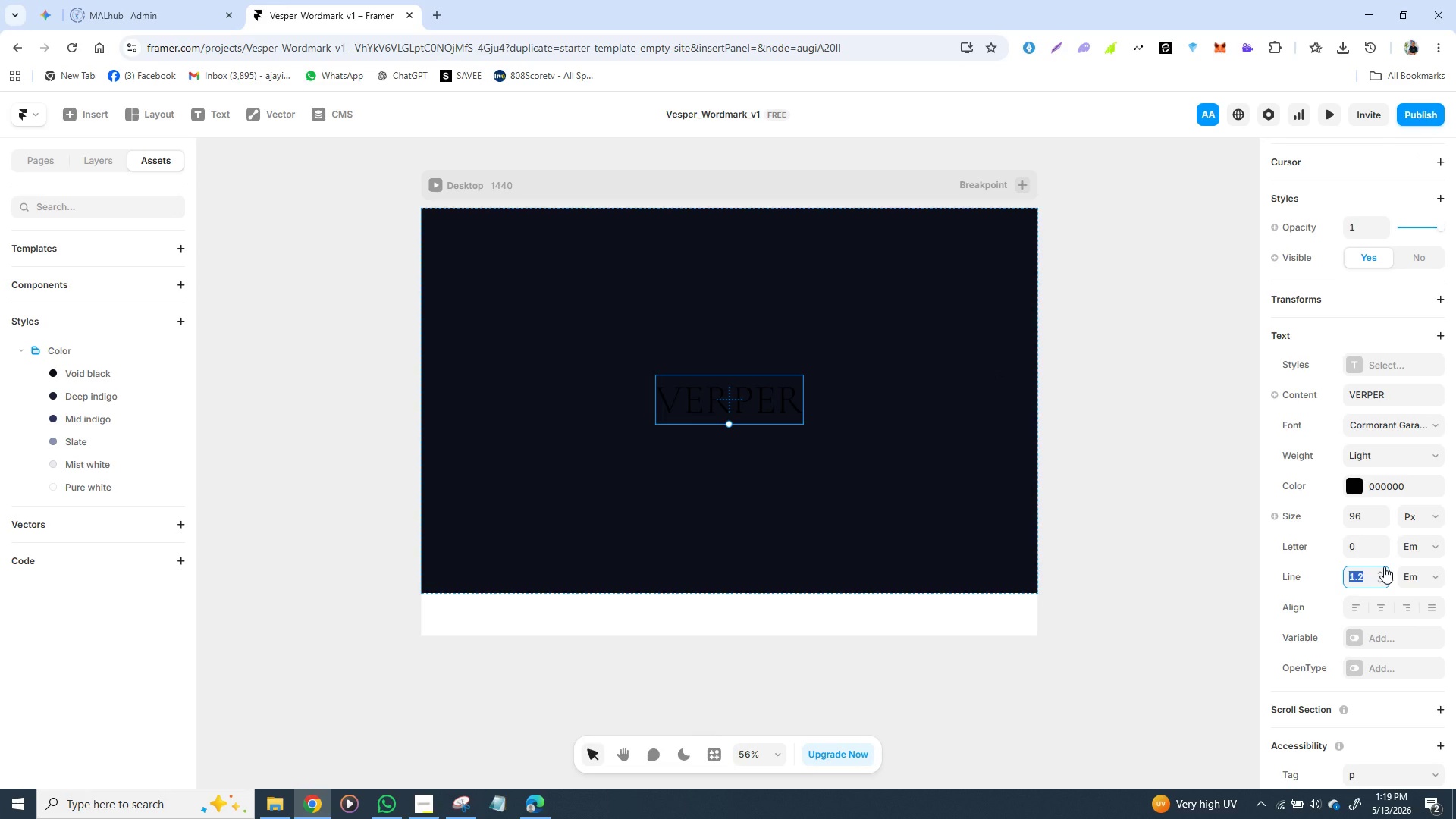 
type(56)
 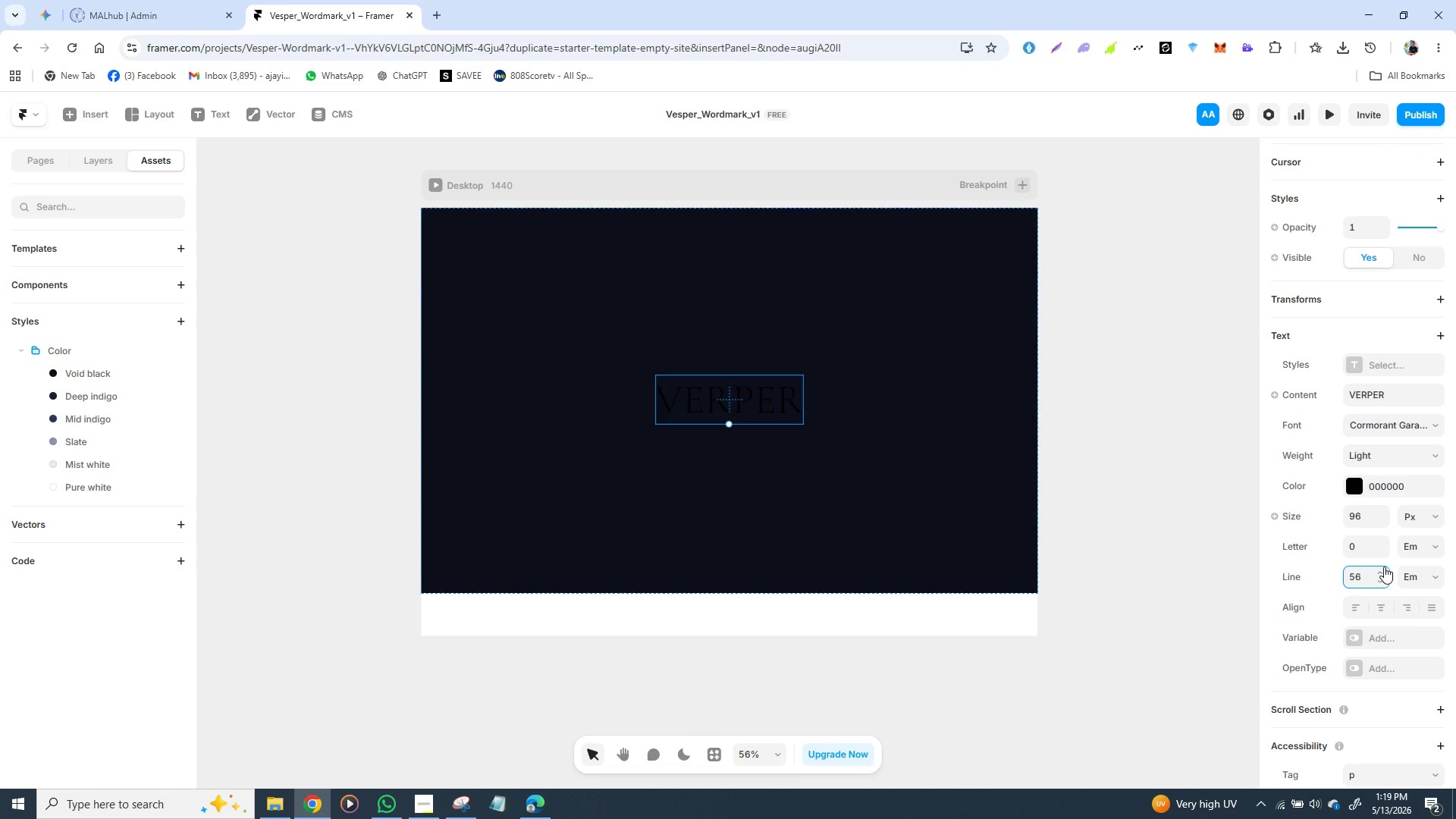 
key(Enter)
 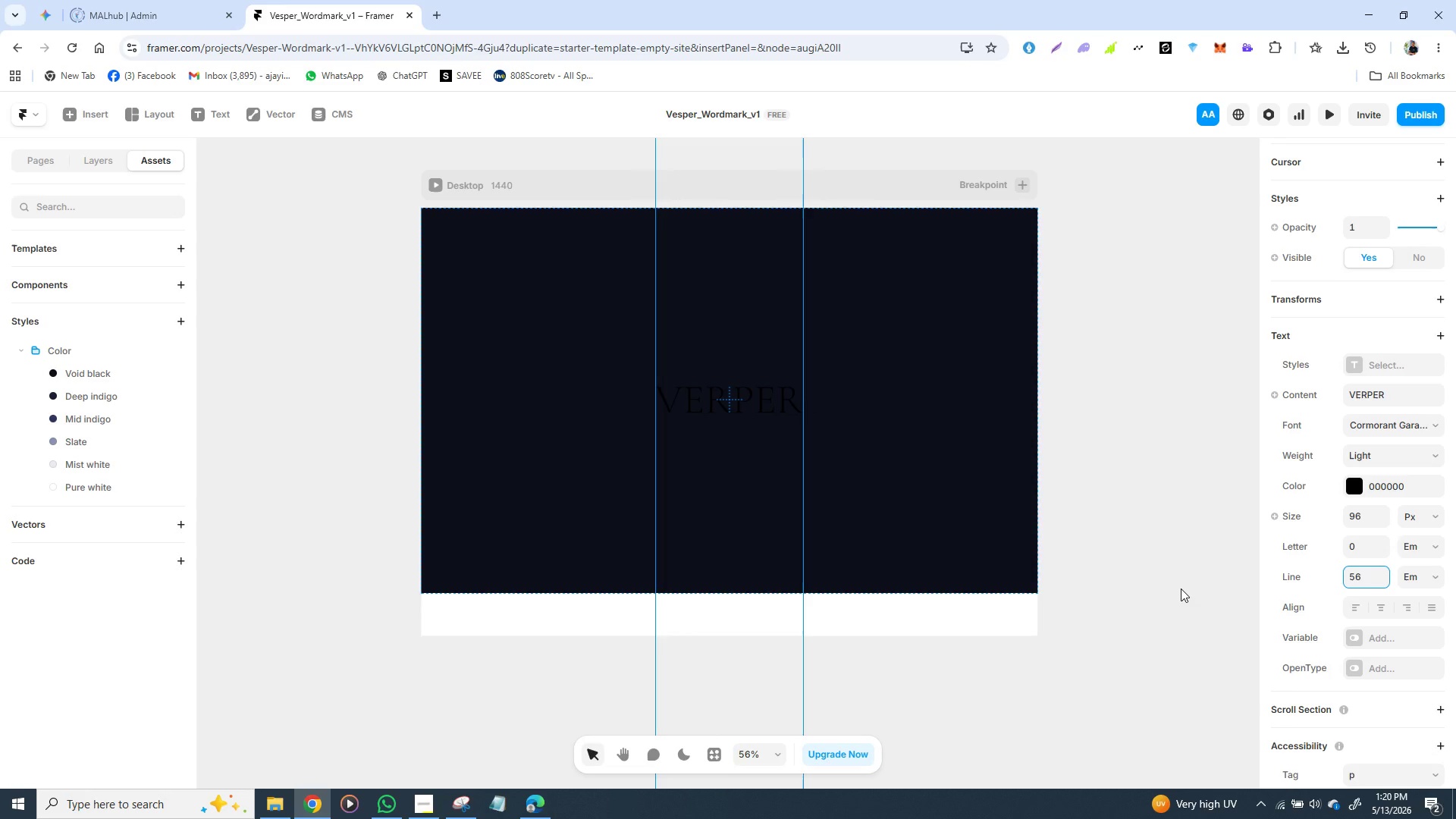 
wait(8.36)
 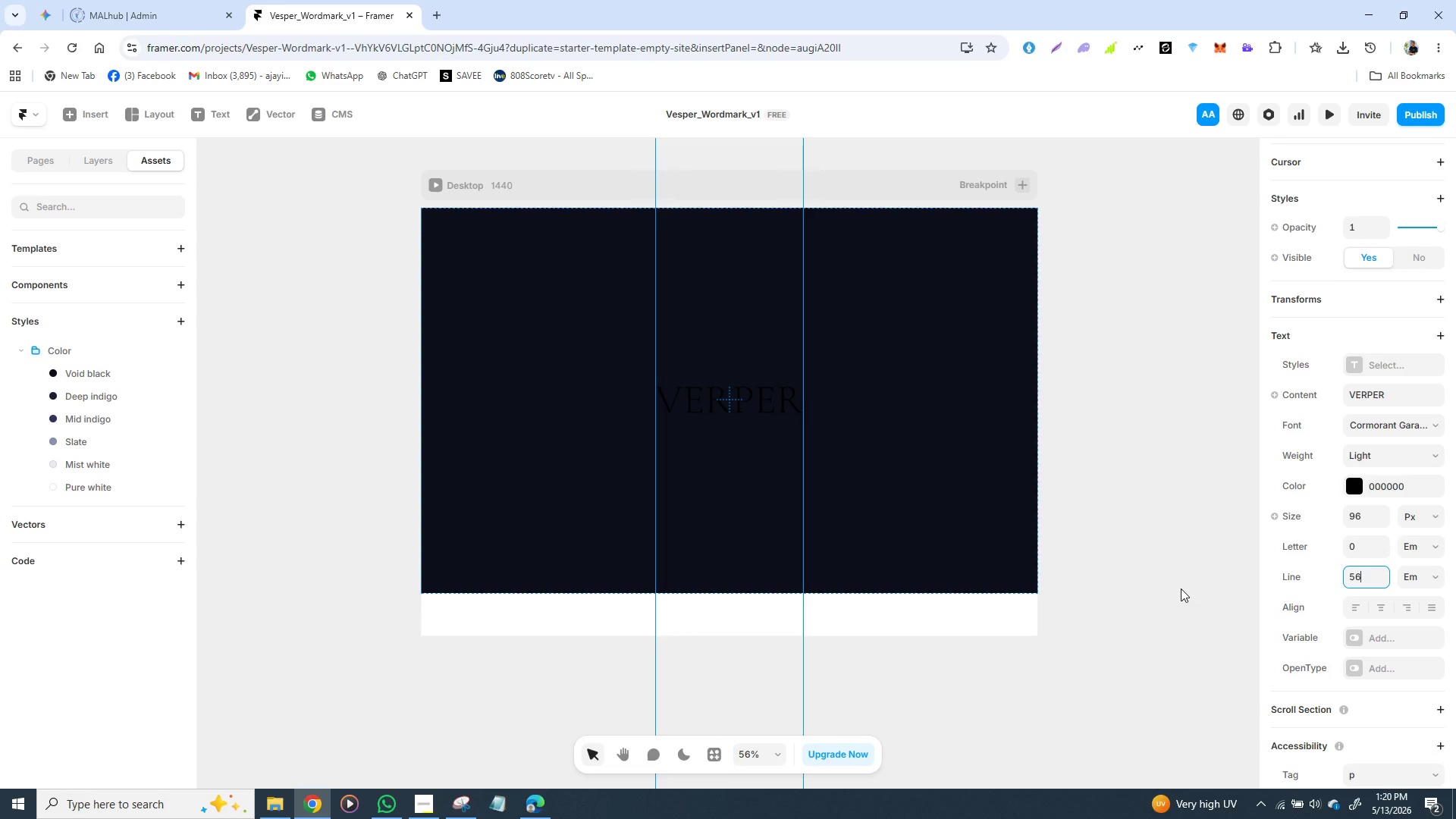 
key(Control+Z)
 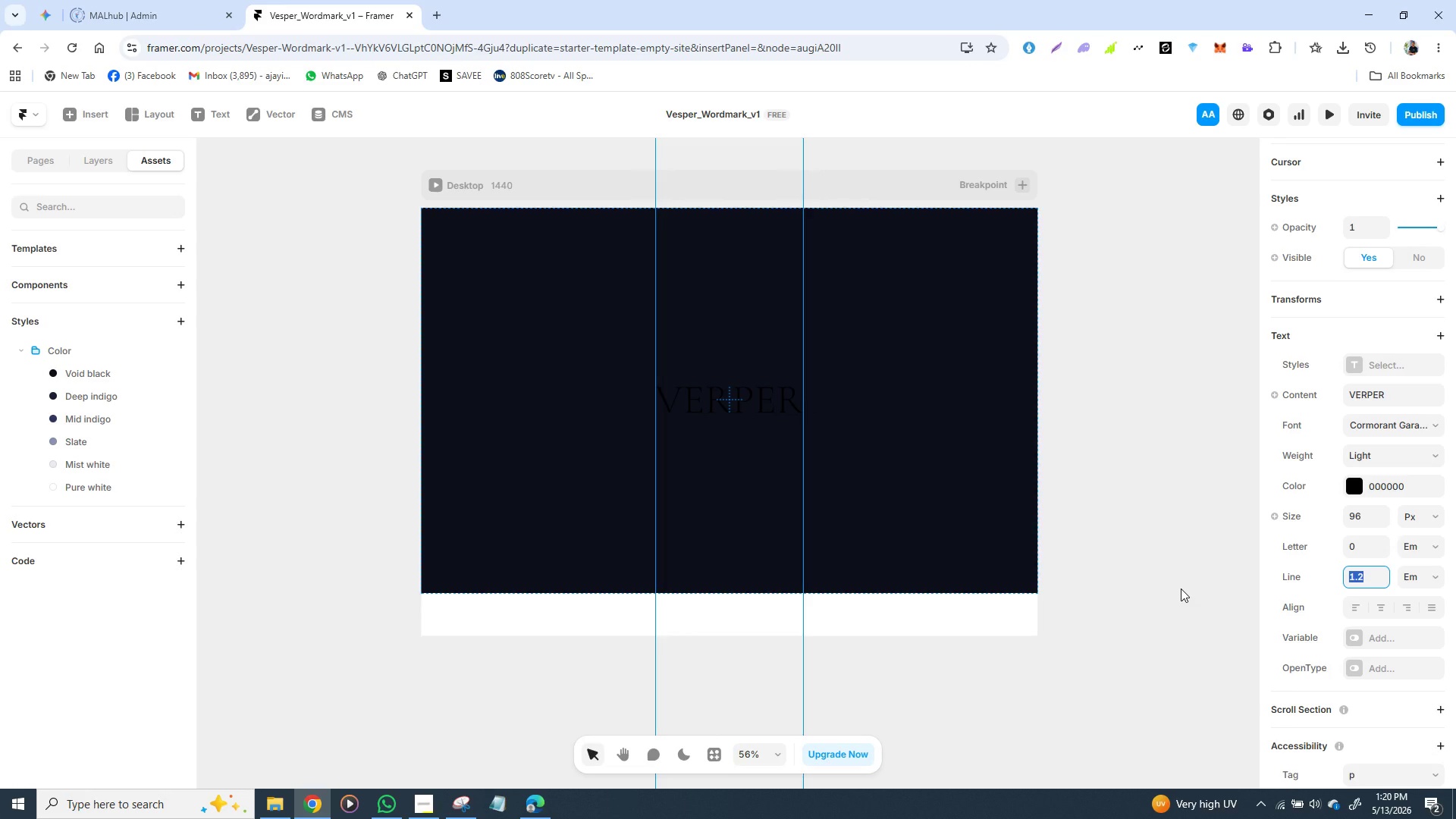 
key(Control+ControlLeft)
 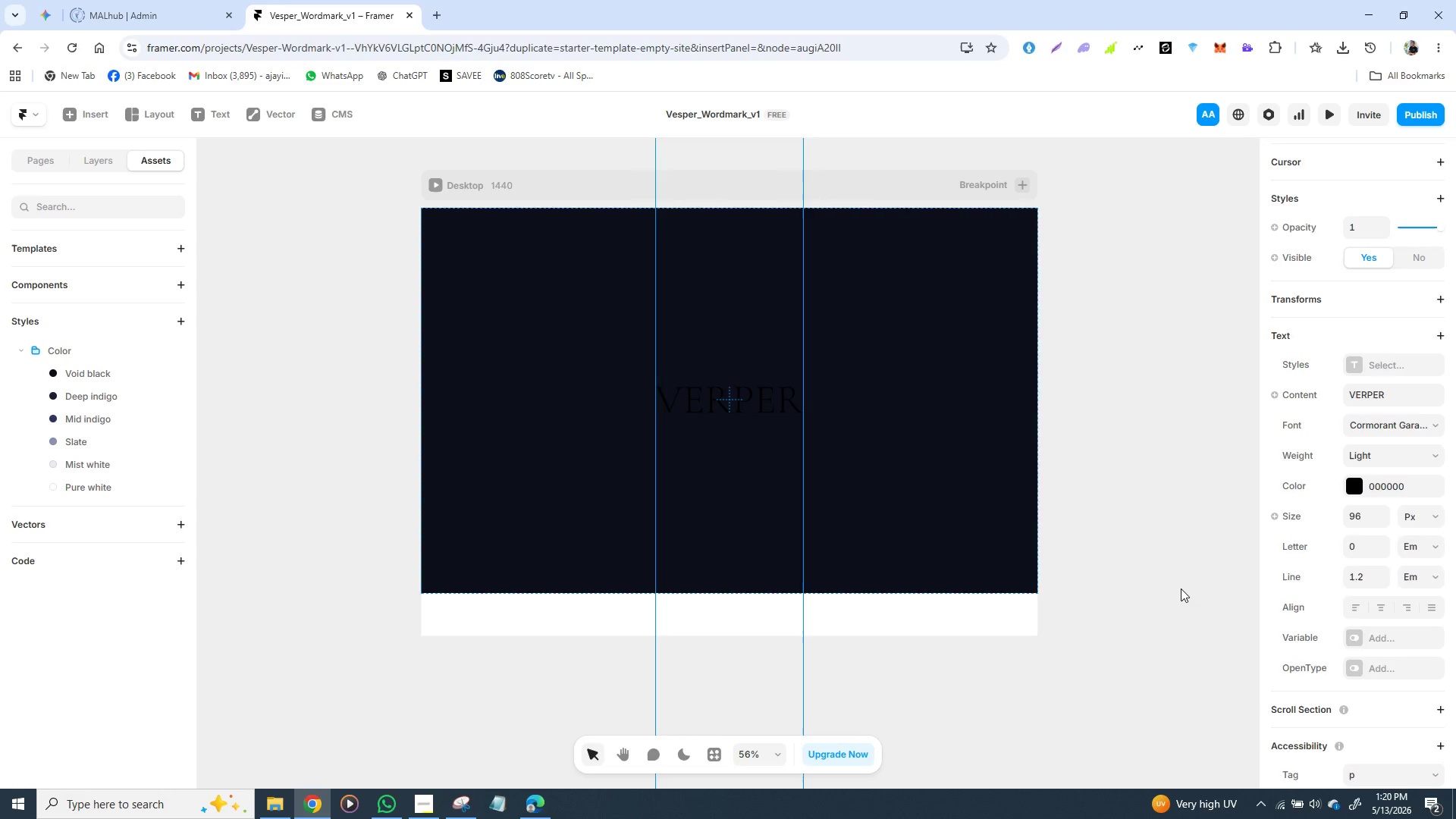 
left_click([1181, 588])
 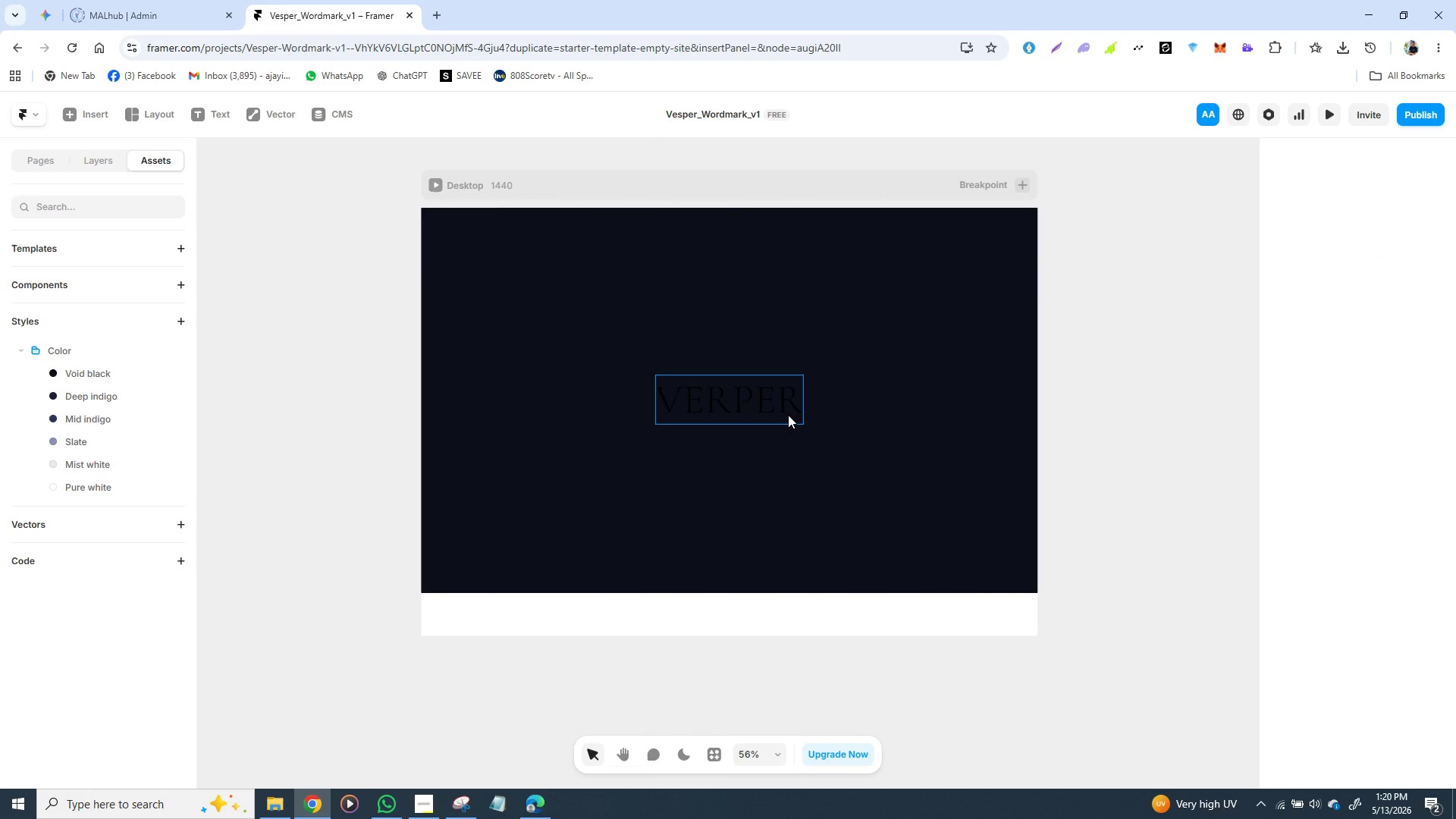 
left_click([764, 410])
 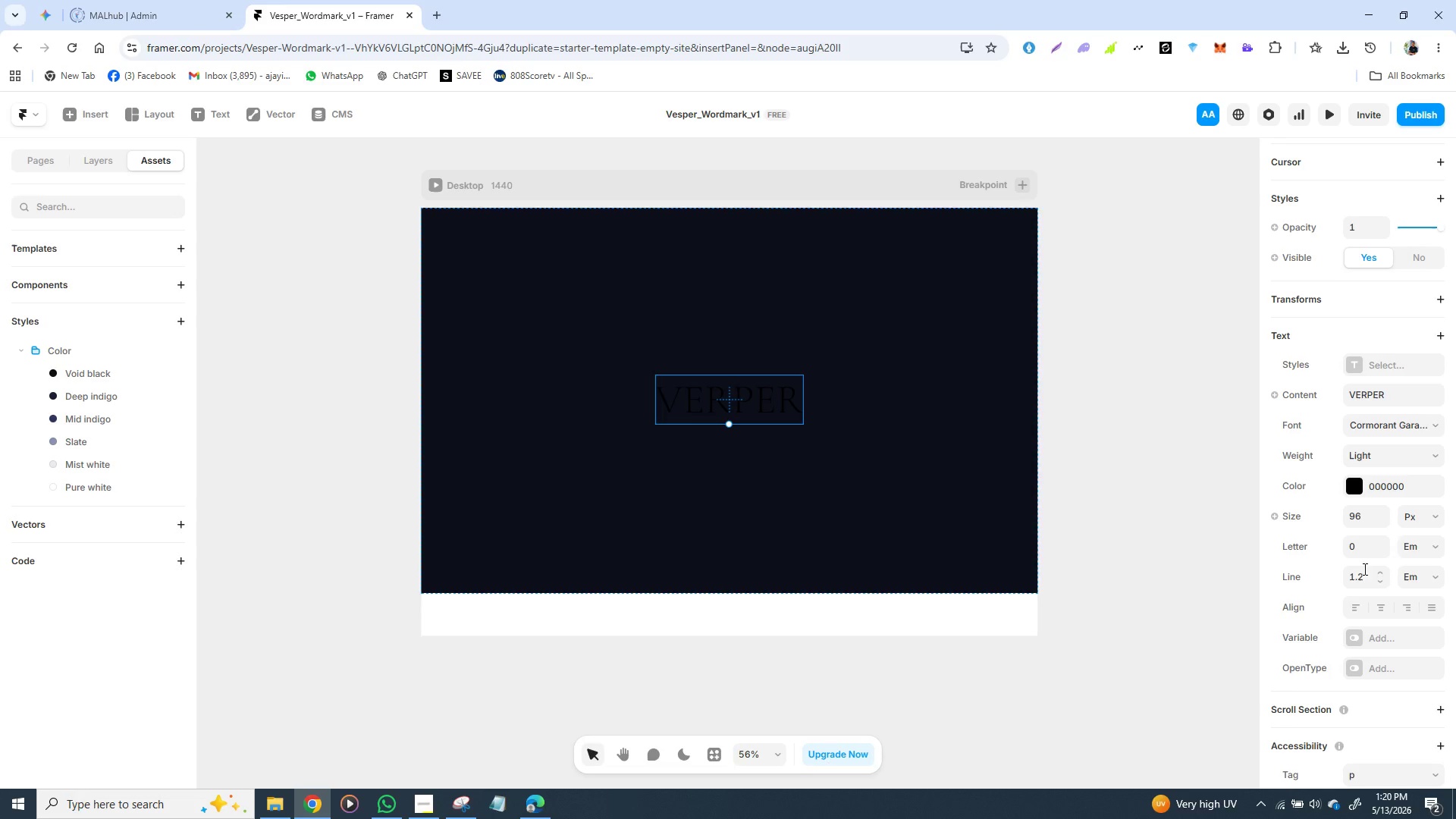 
left_click([1366, 550])
 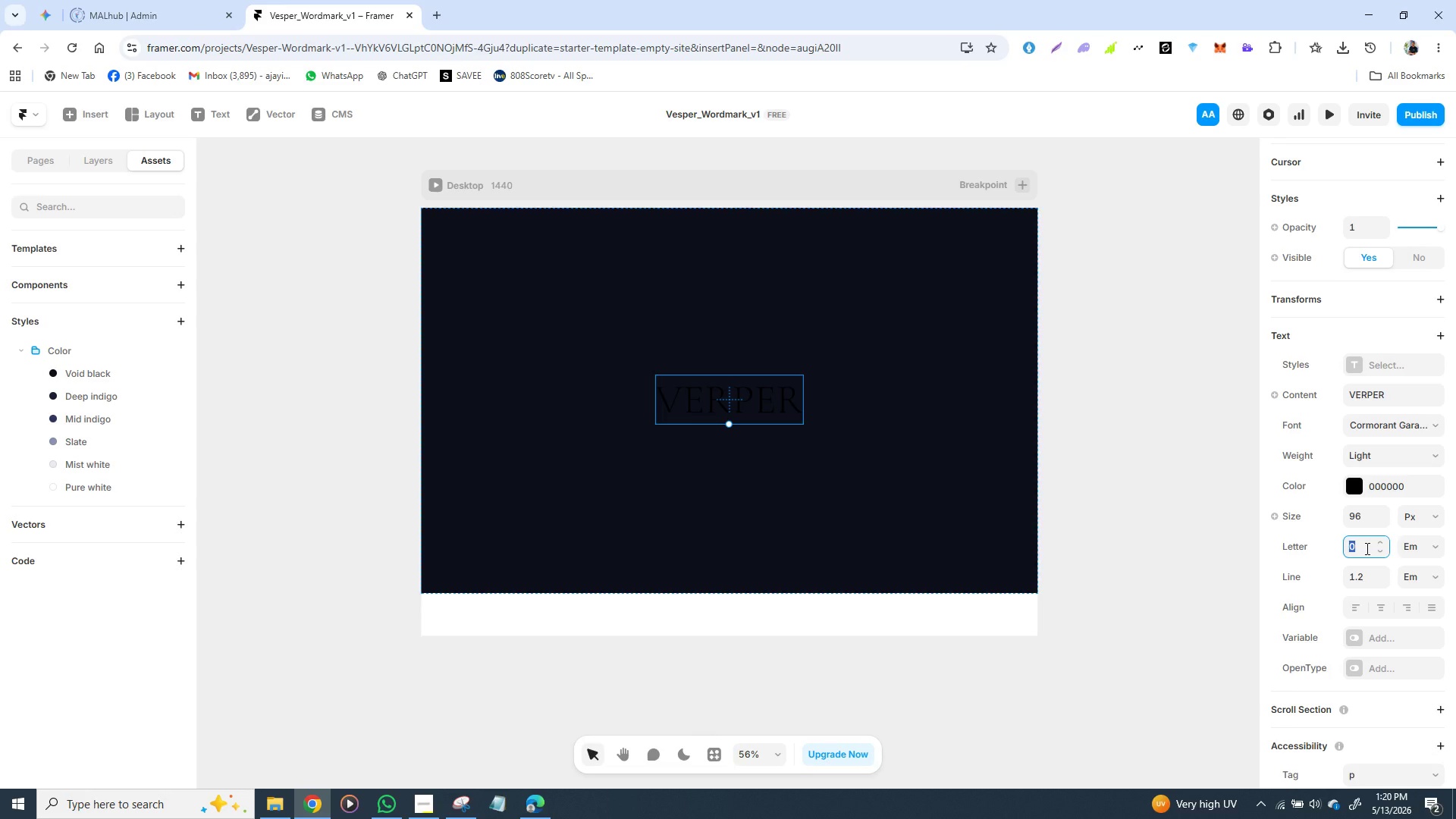 
type(56)
 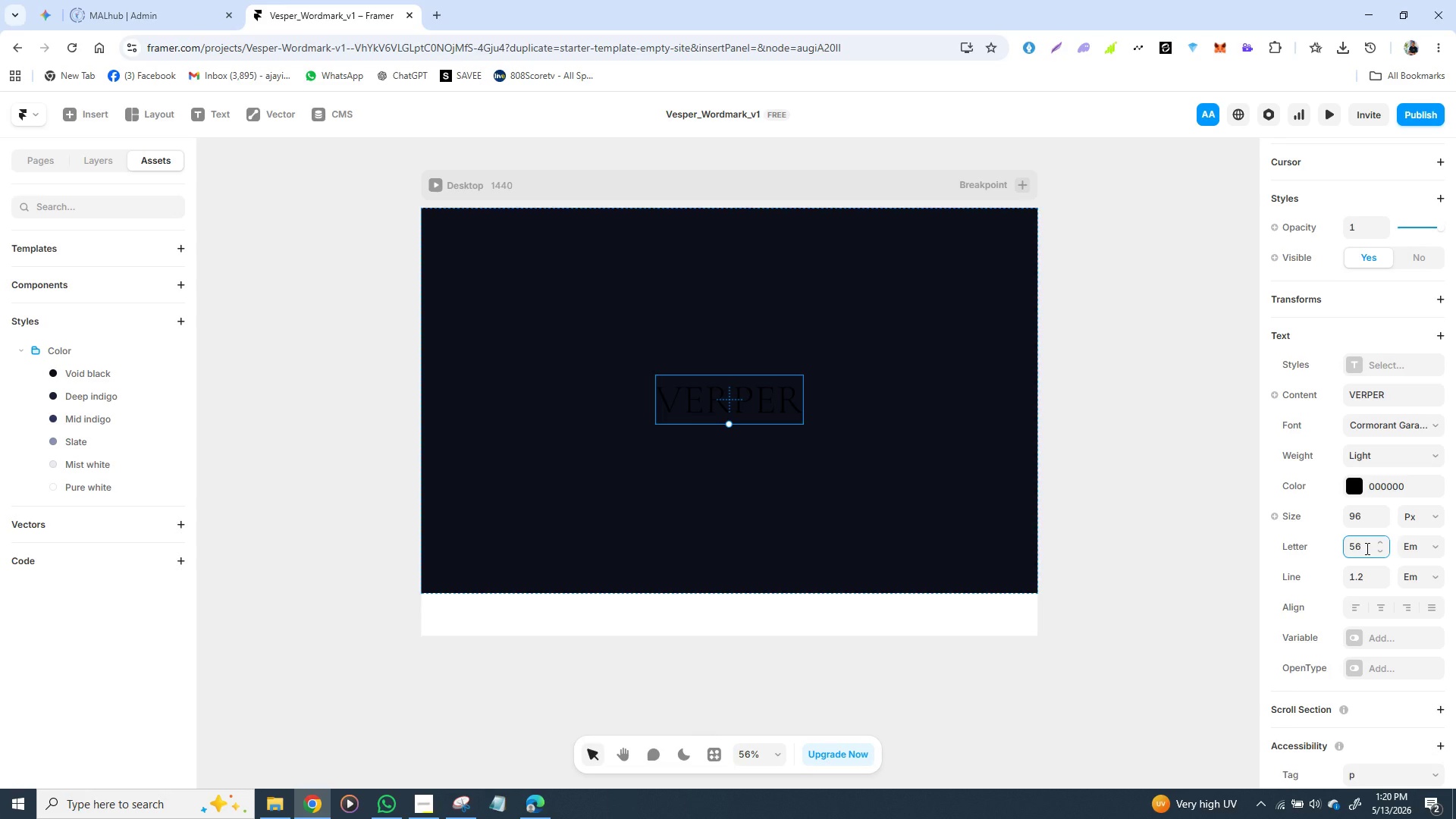 
key(Enter)
 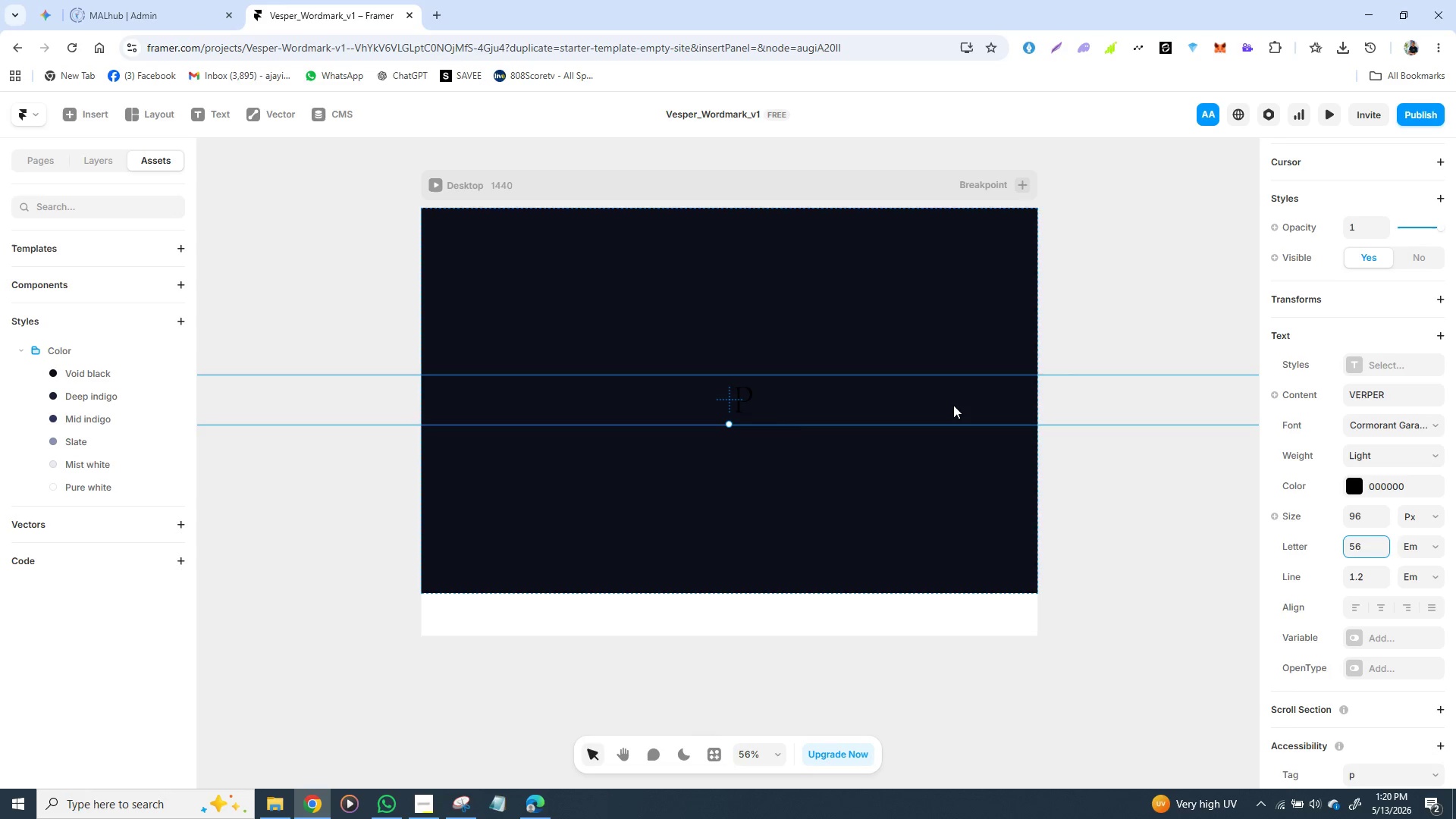 
wait(11.38)
 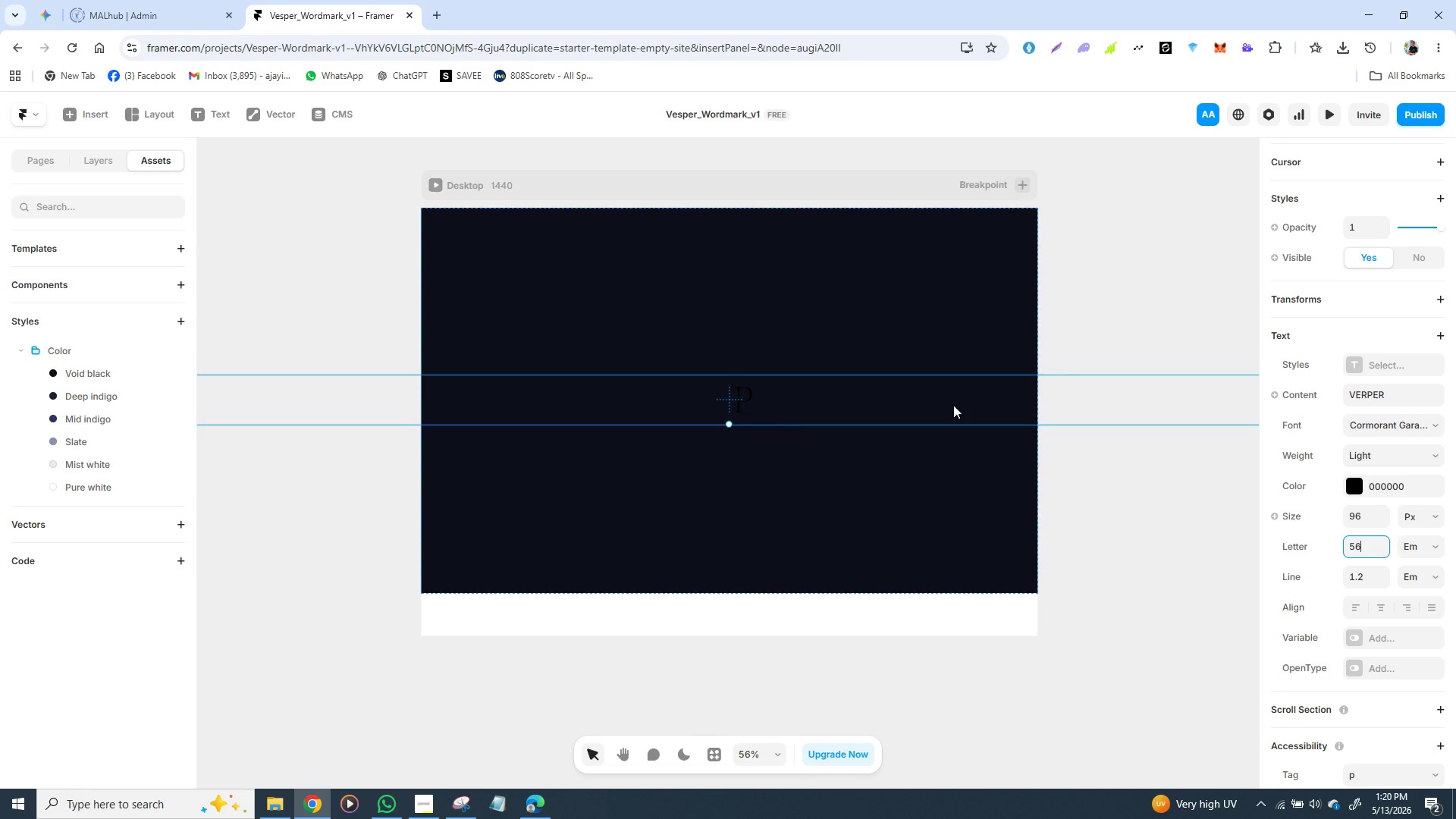 
key(Control+Z)
 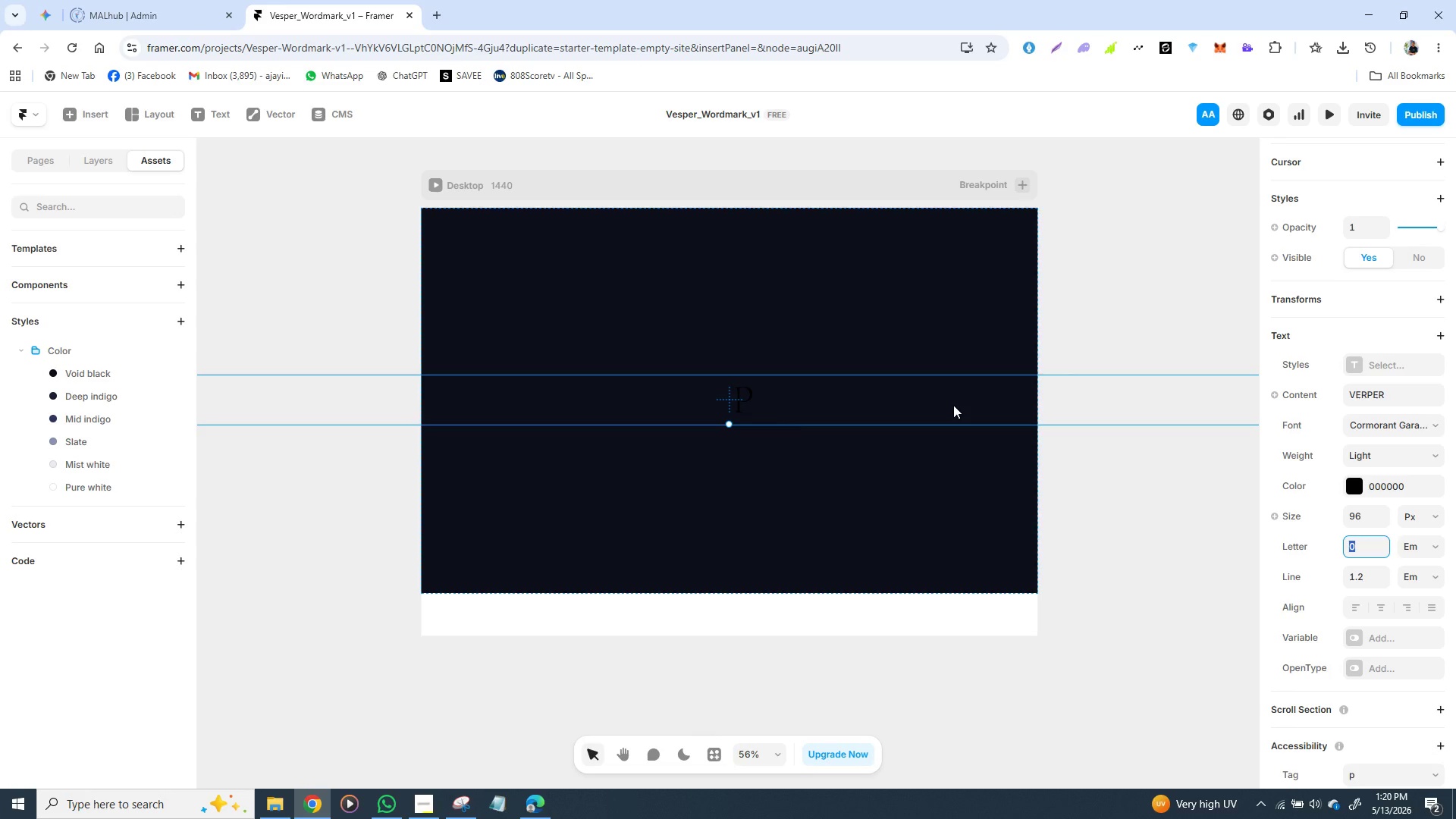 
key(Control+Z)
 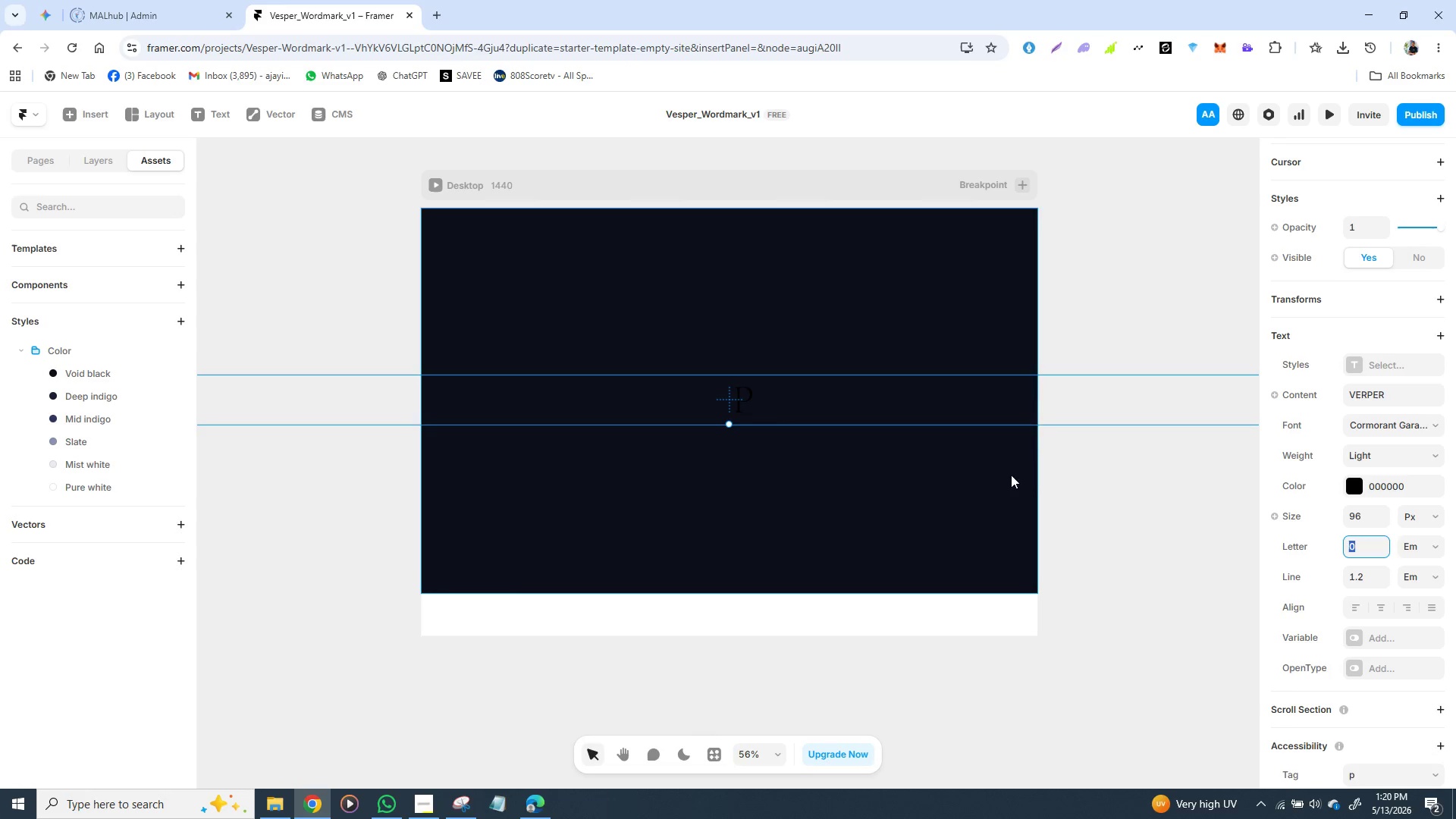 
left_click([1049, 475])
 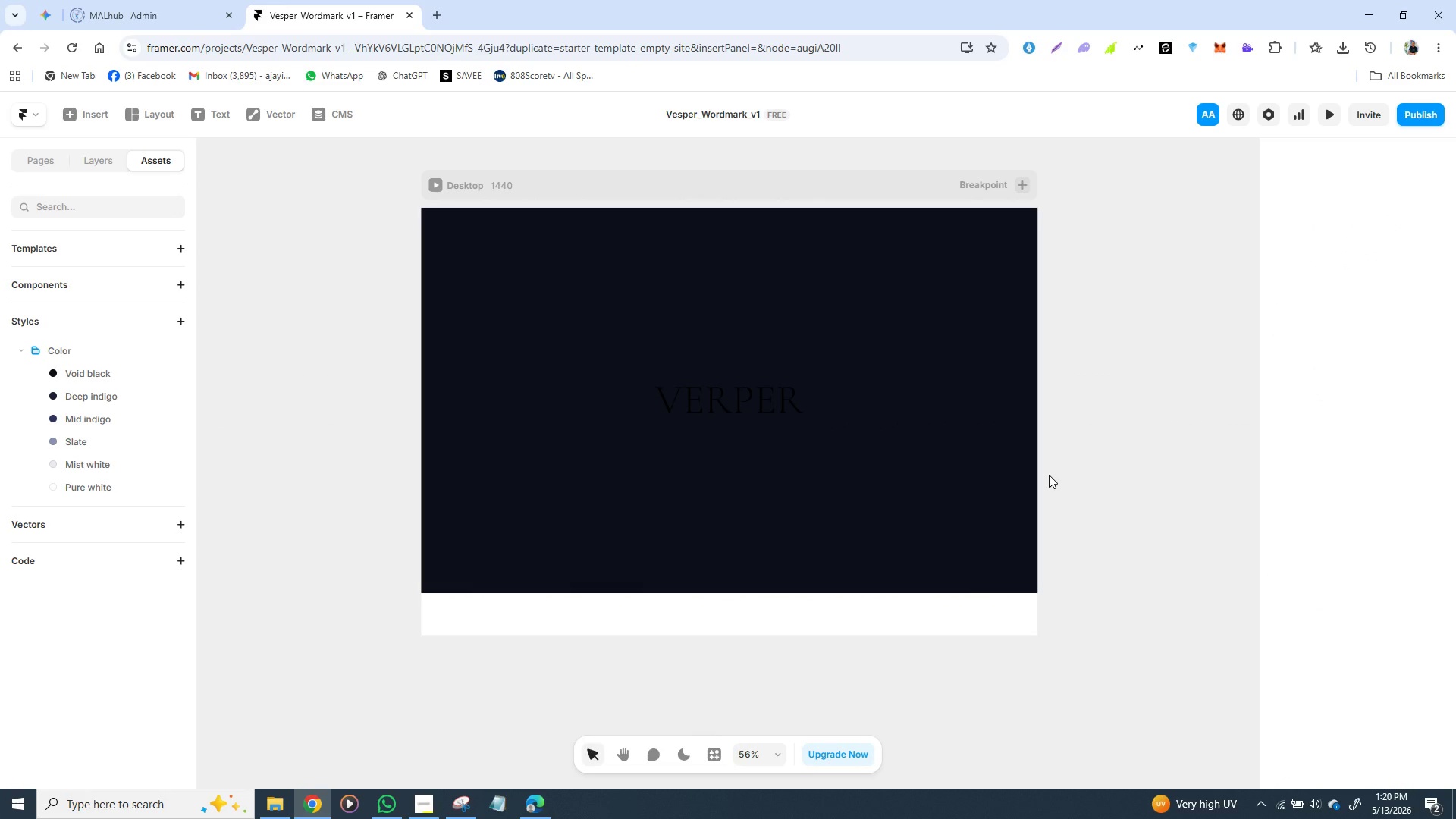 
hold_key(key=ControlLeft, duration=0.75)
 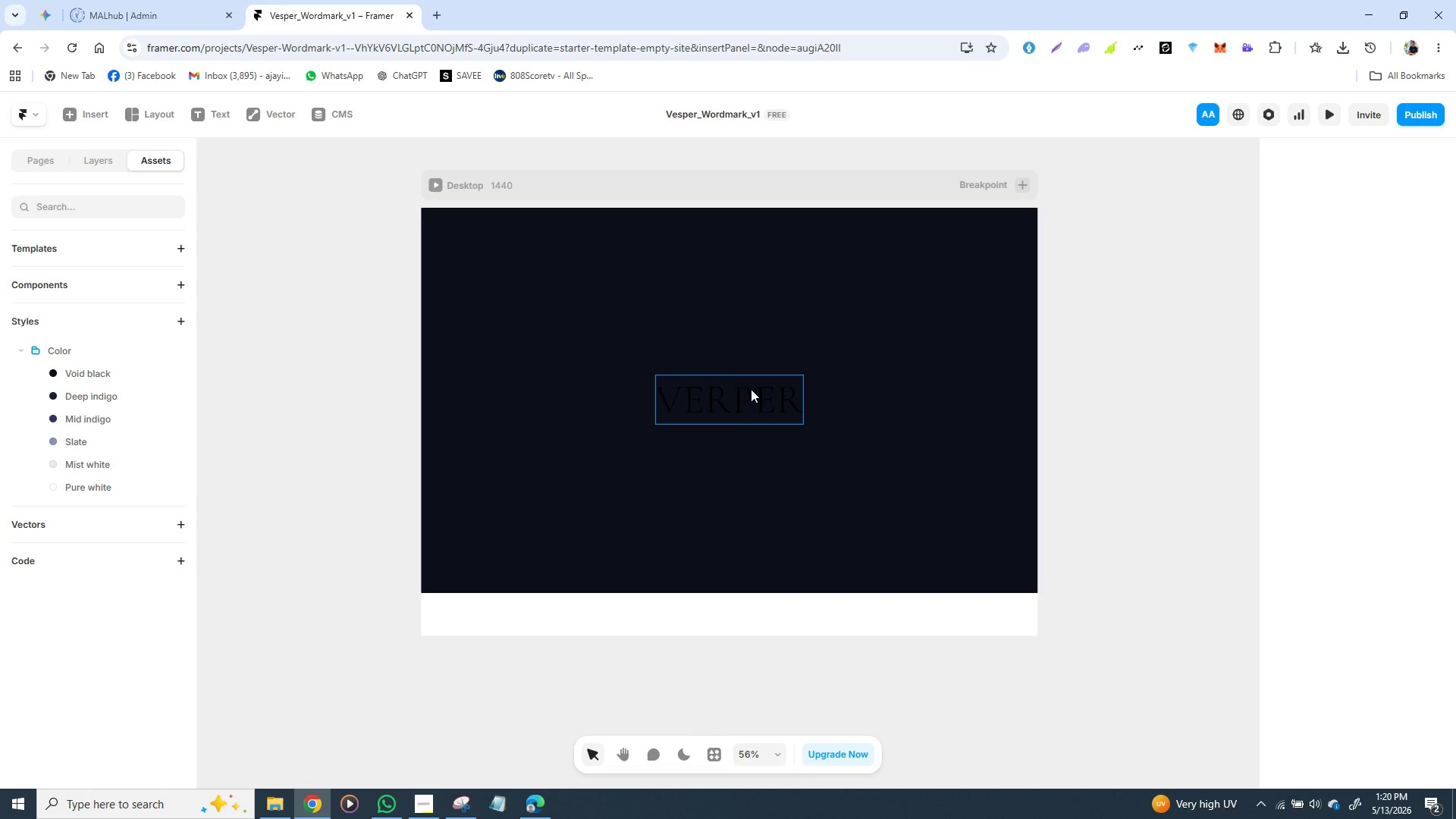 
left_click([751, 389])
 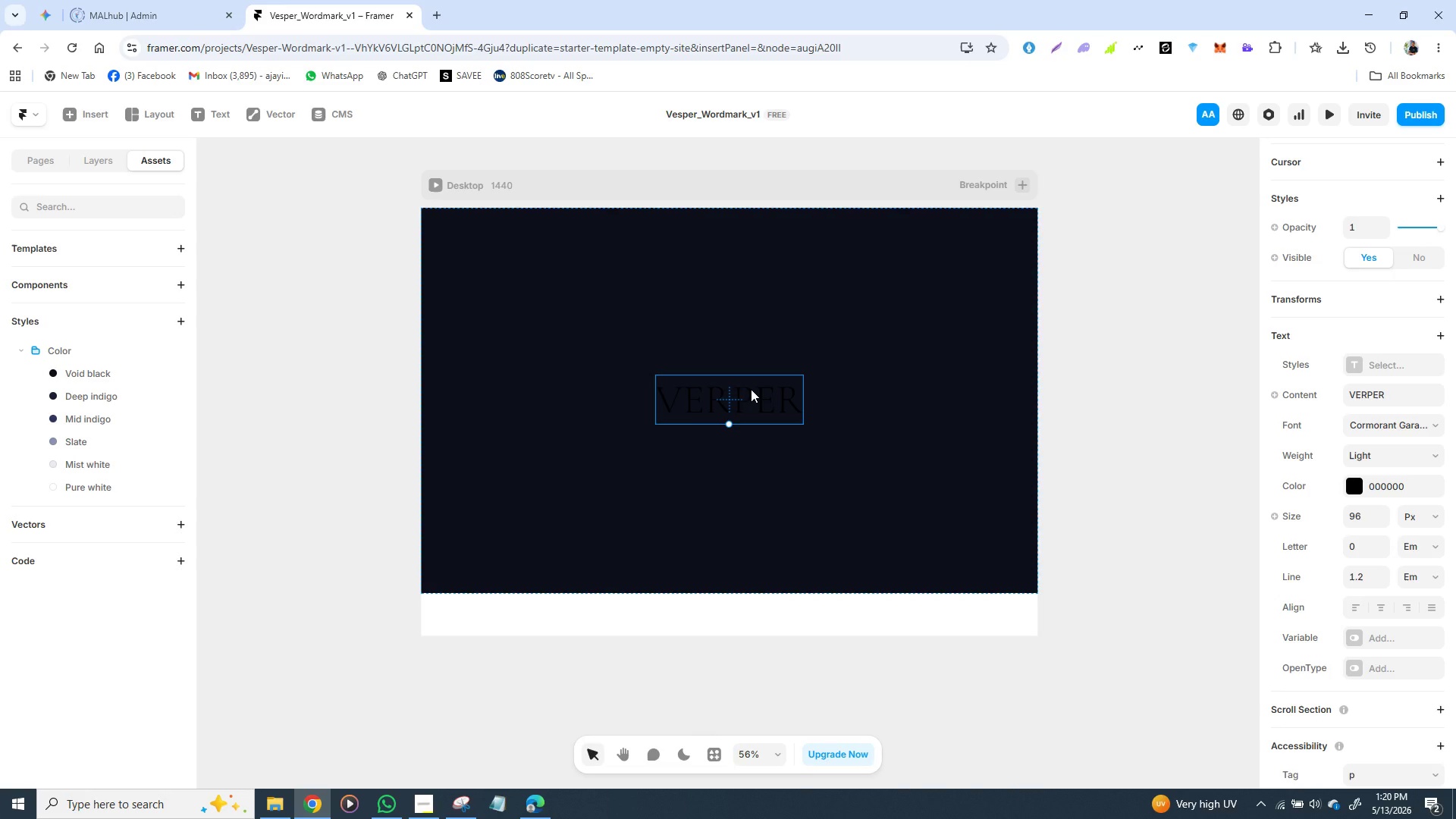 
wait(9.34)
 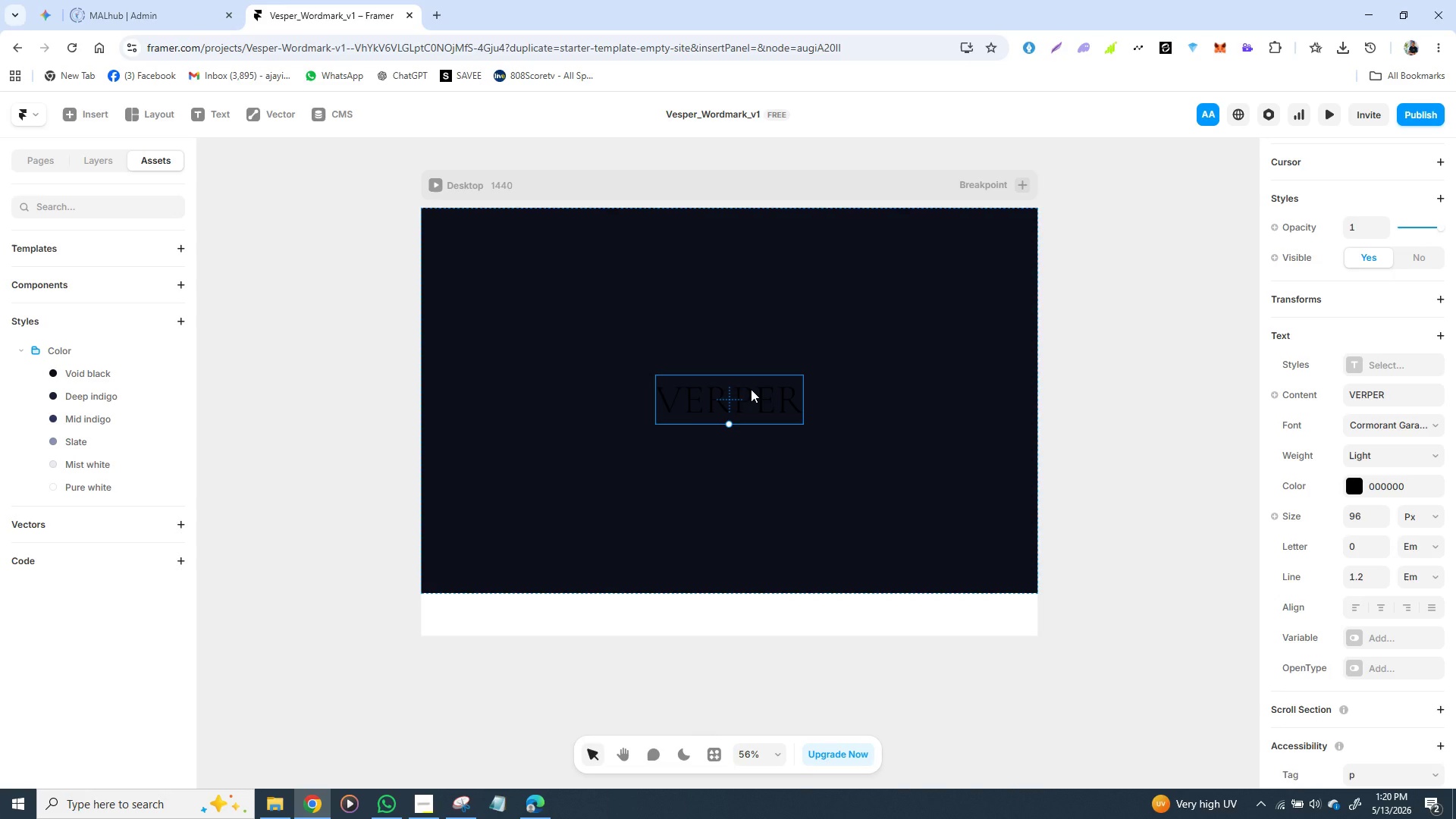 
left_click([1373, 546])
 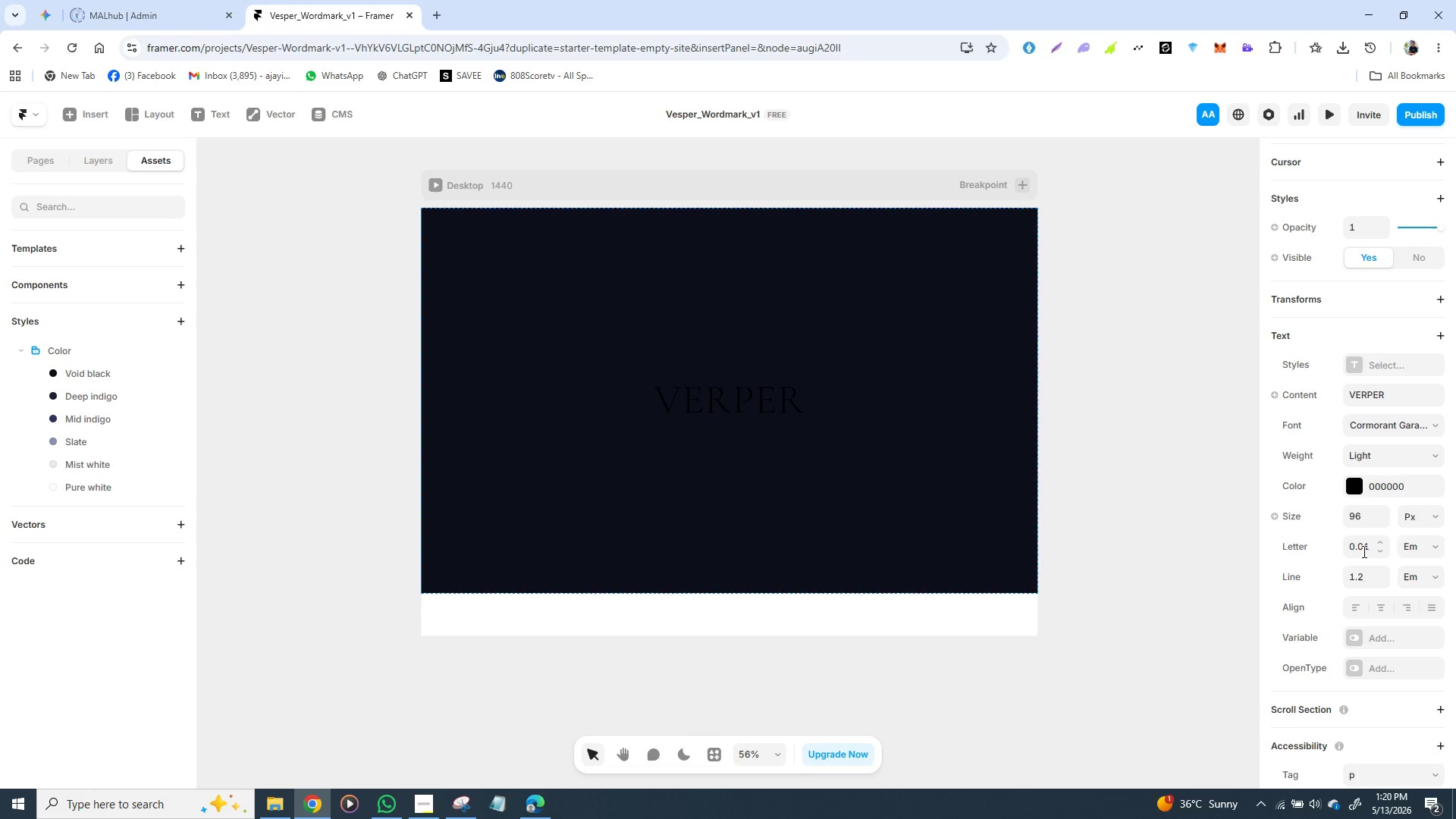 
left_click([1360, 548])
 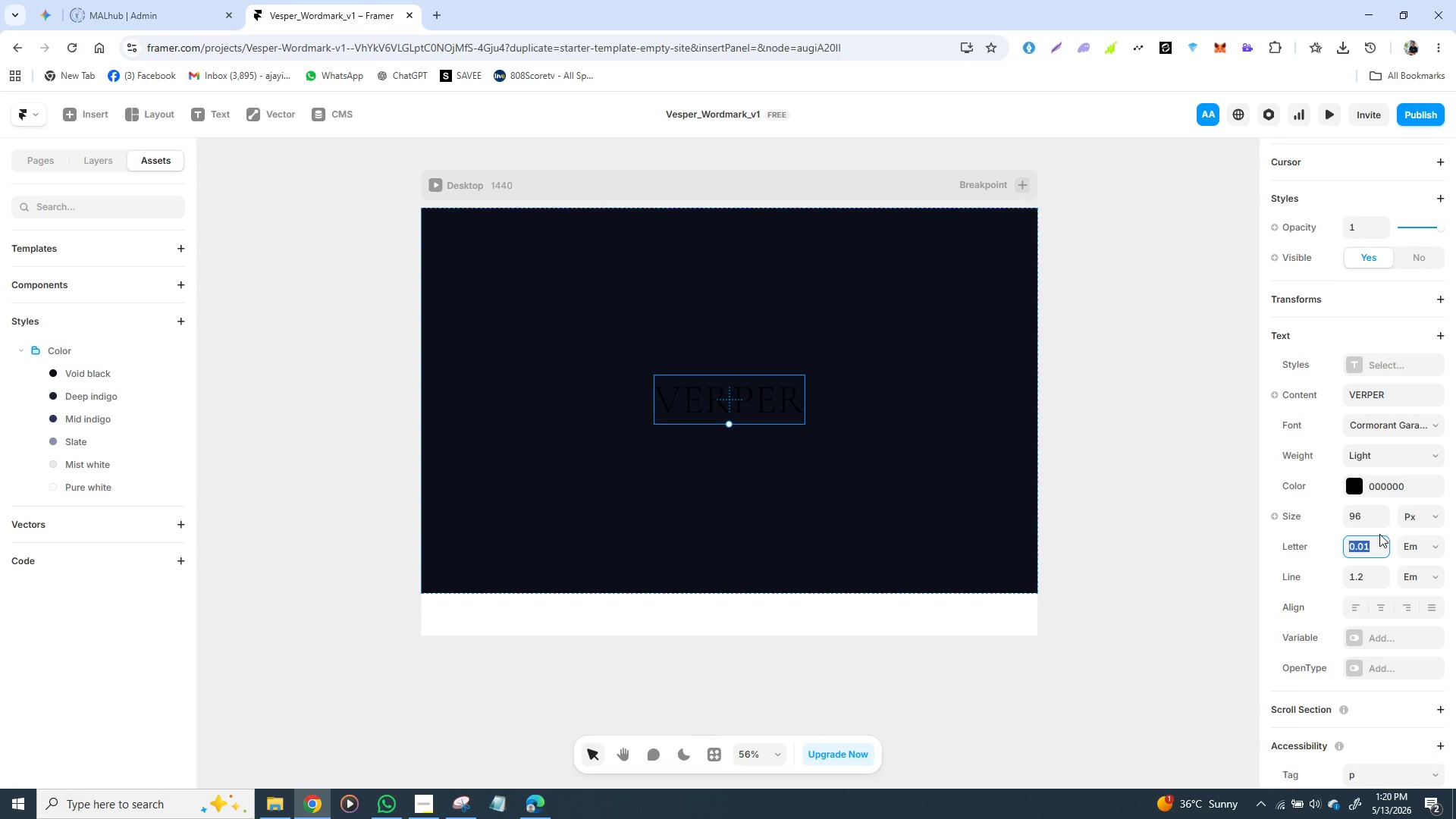 
key(0)
 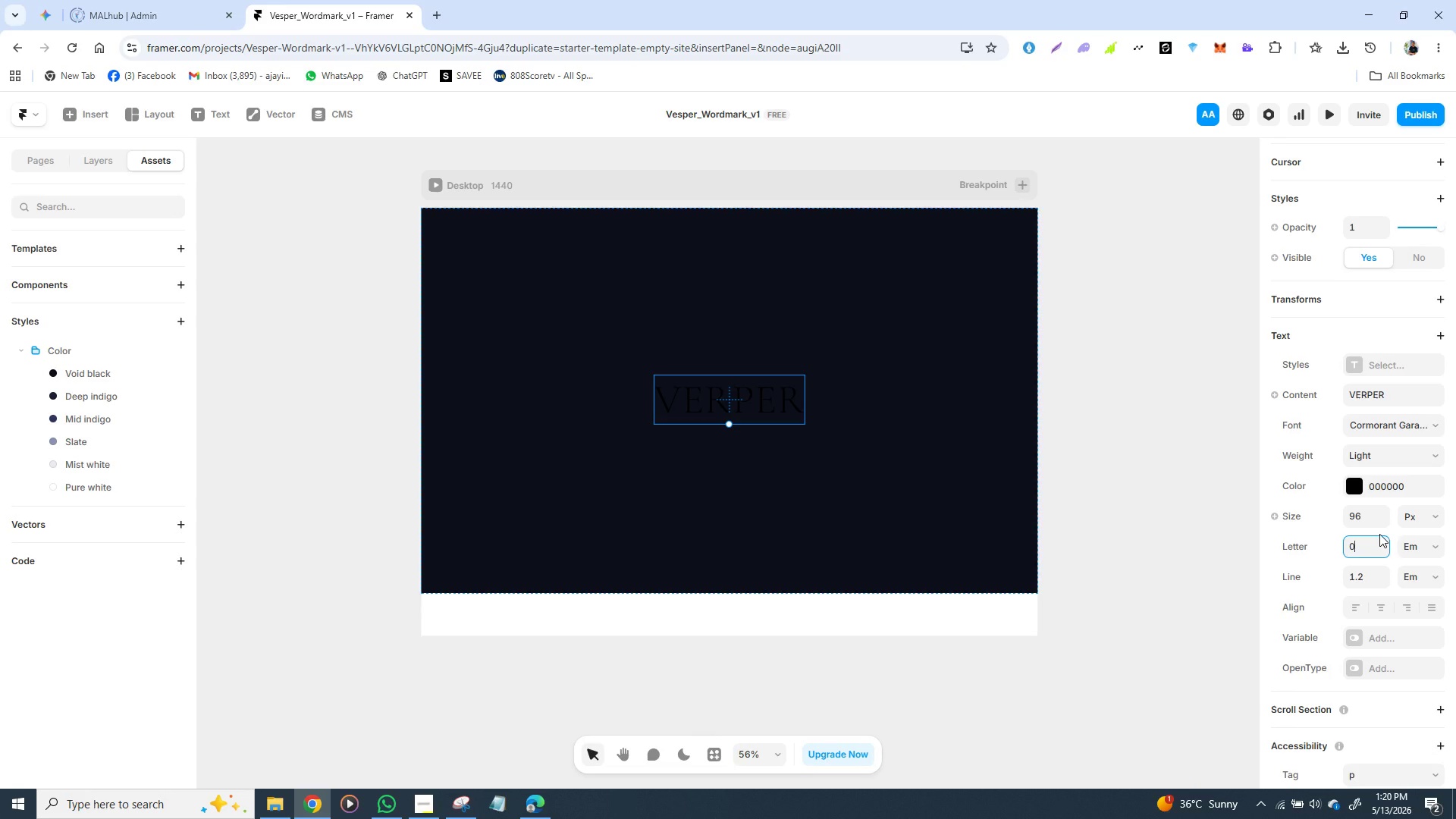 
key(Period)
 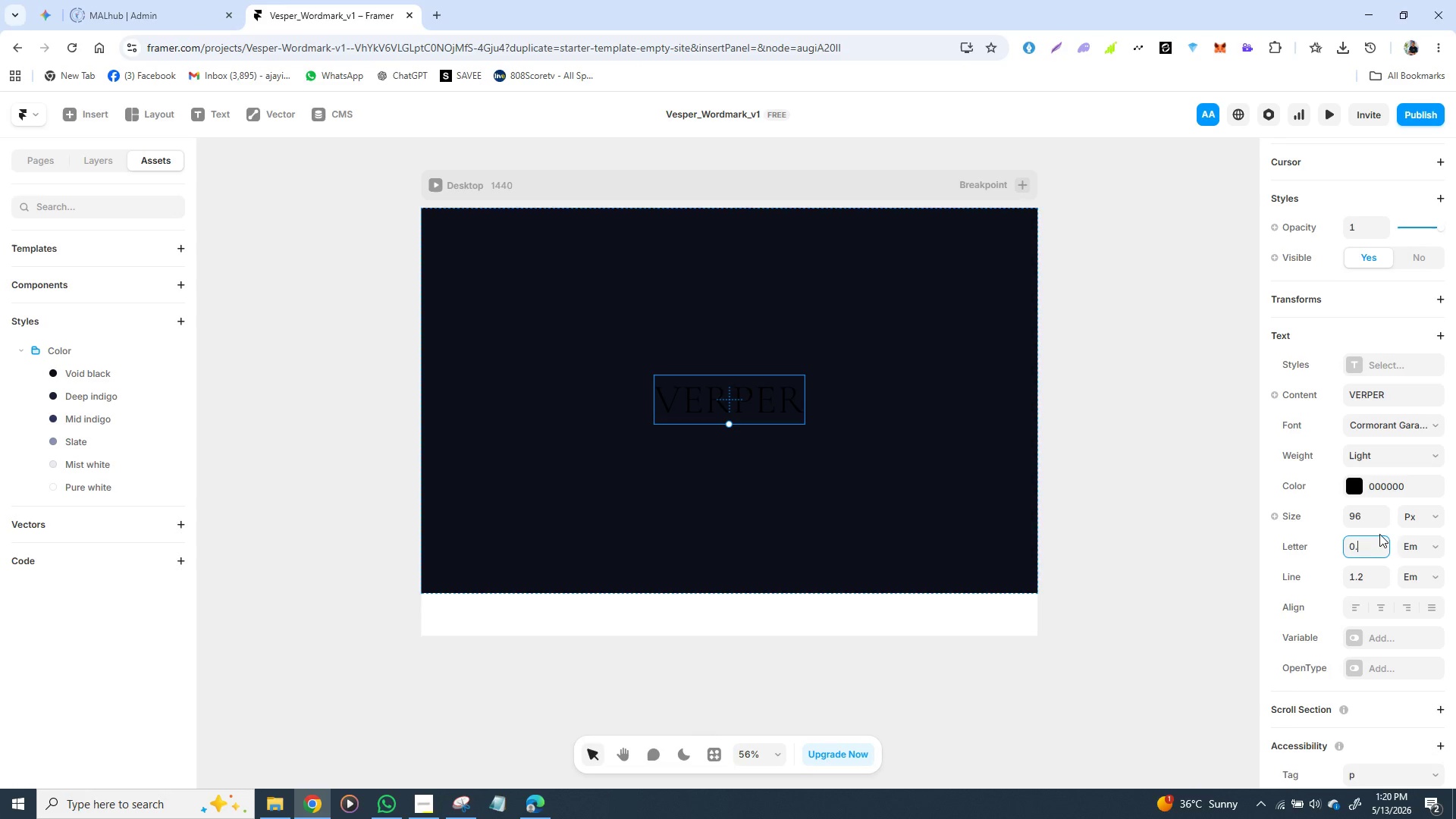 
type(35)
 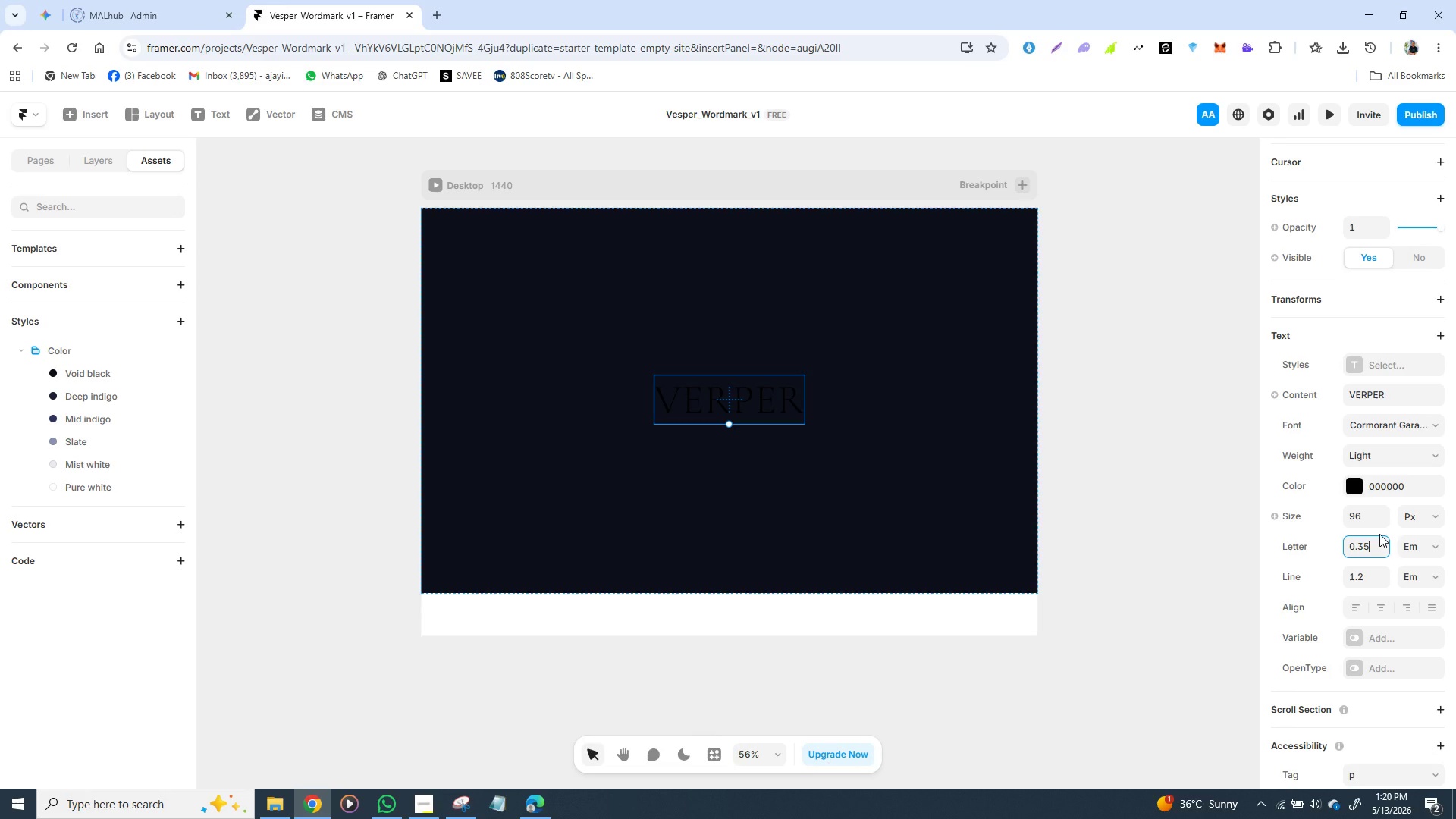 
key(Enter)
 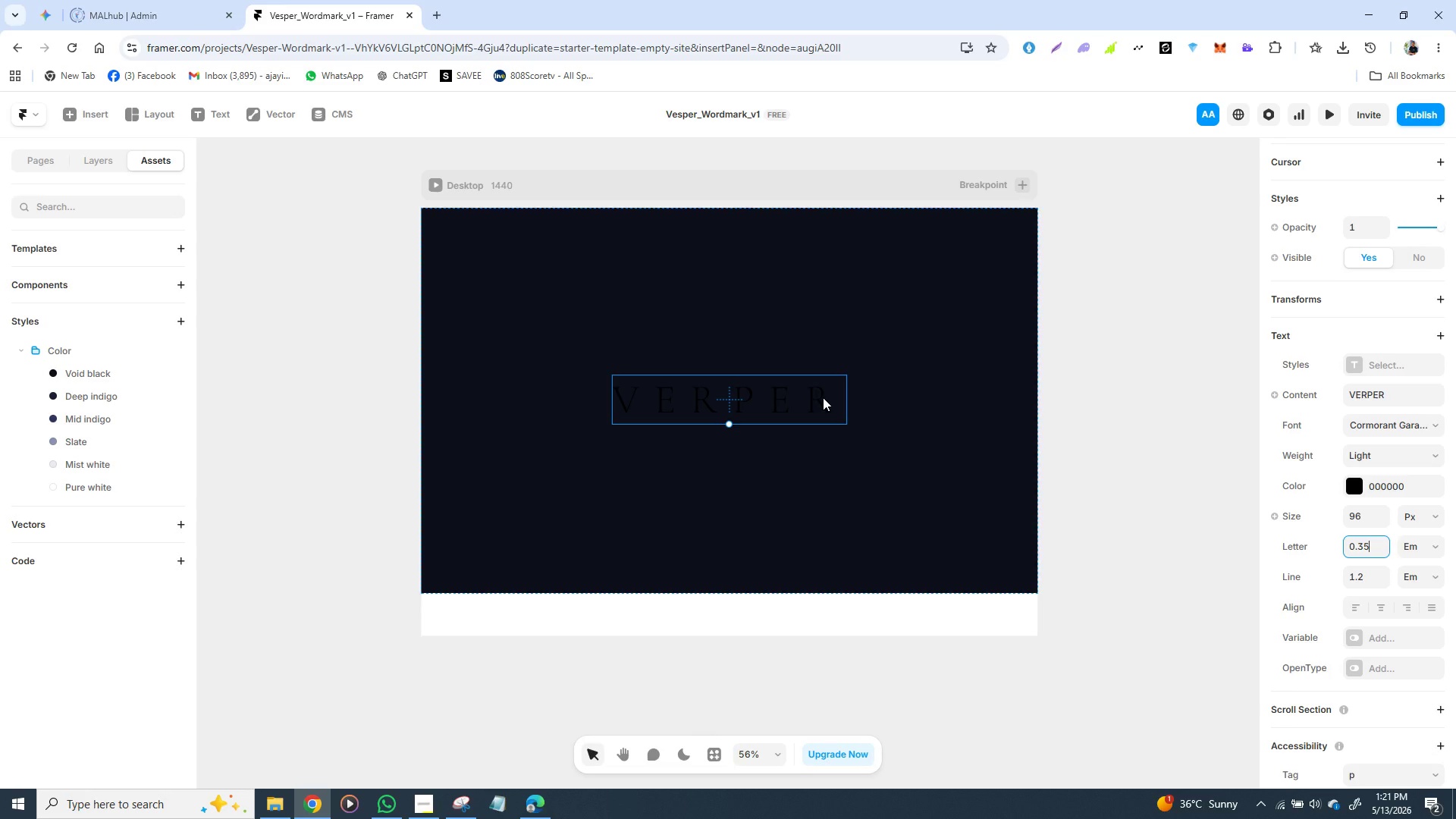 
wait(17.08)
 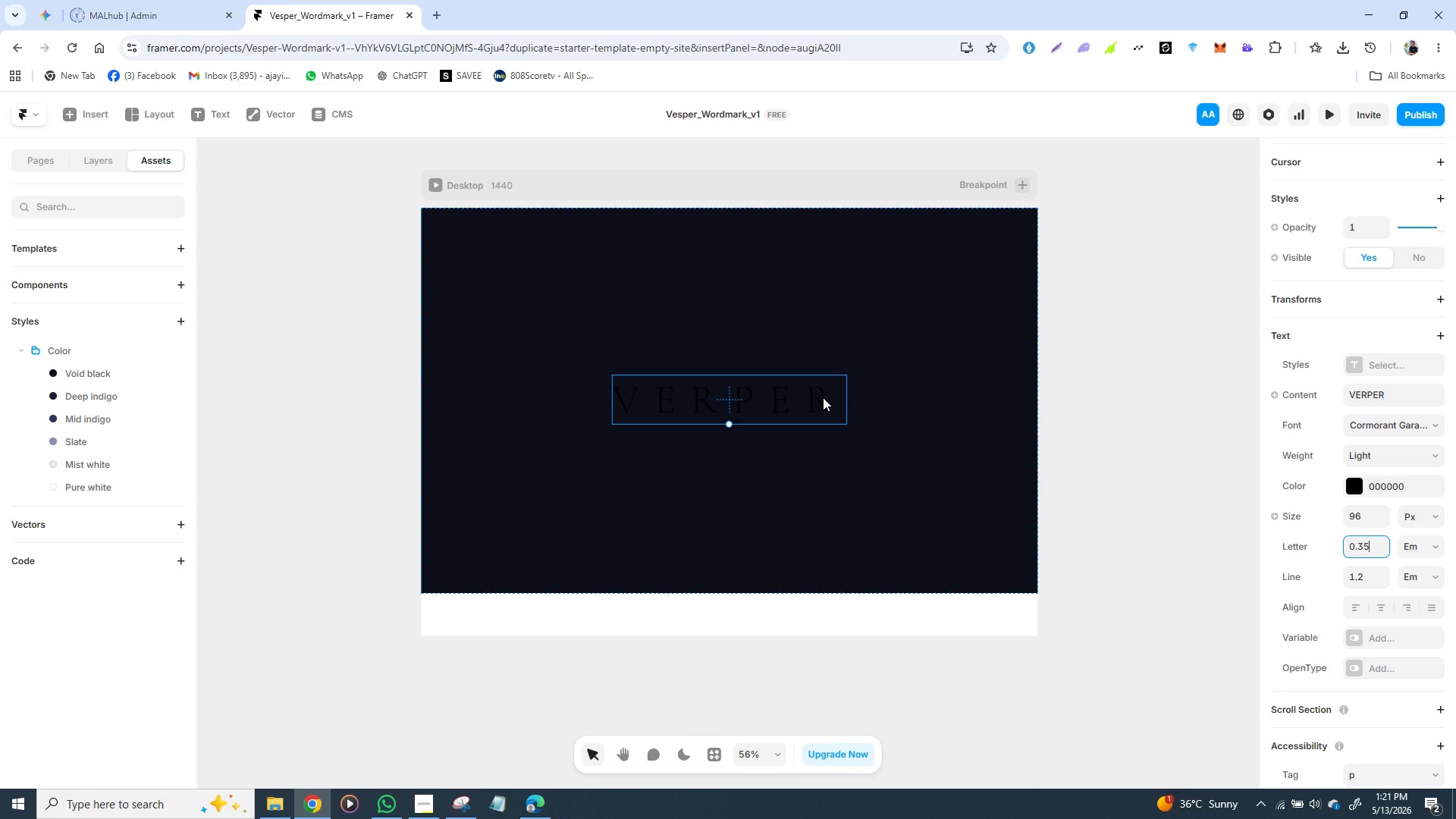 
left_click([1356, 485])
 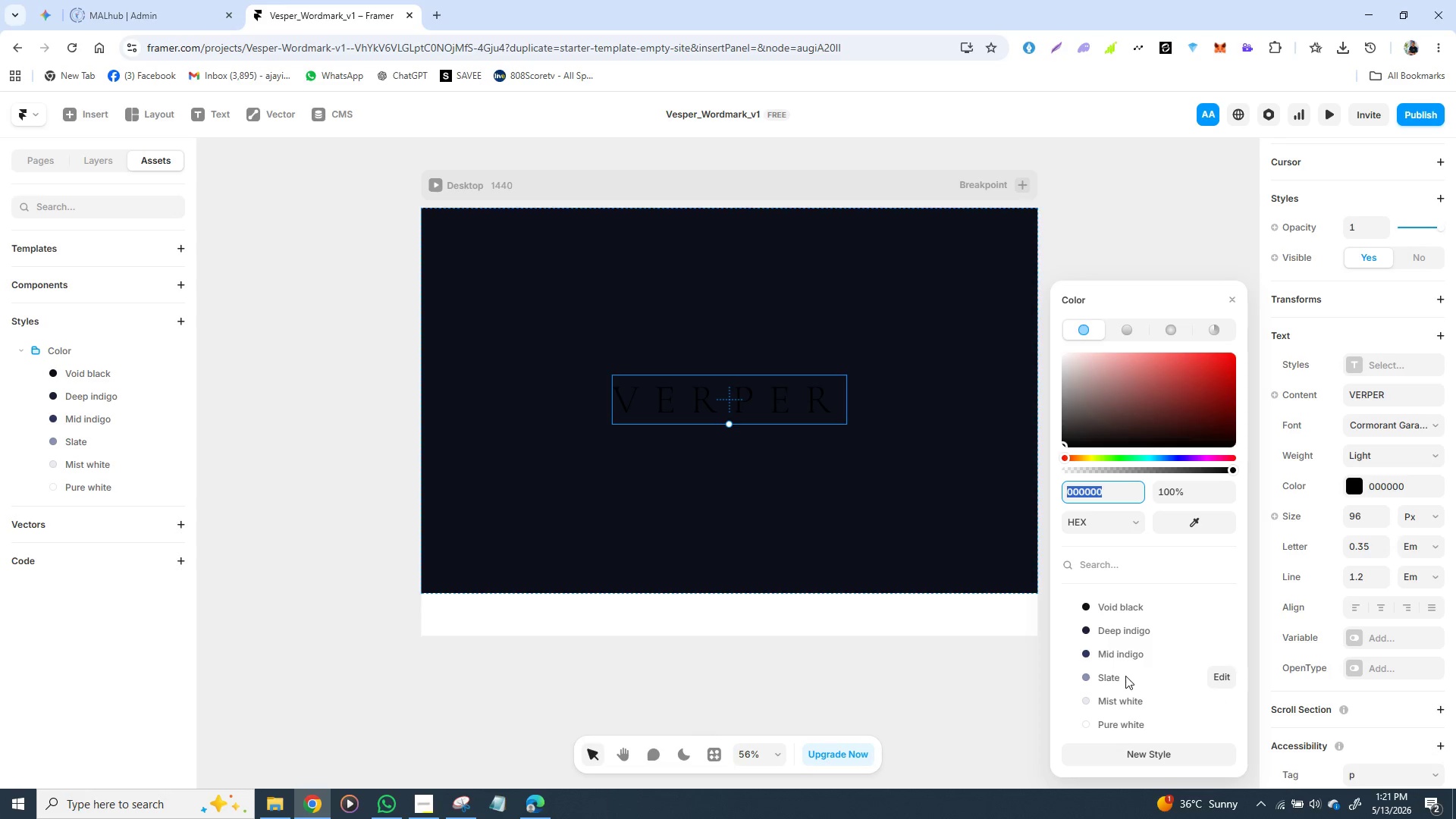 
left_click([1126, 698])
 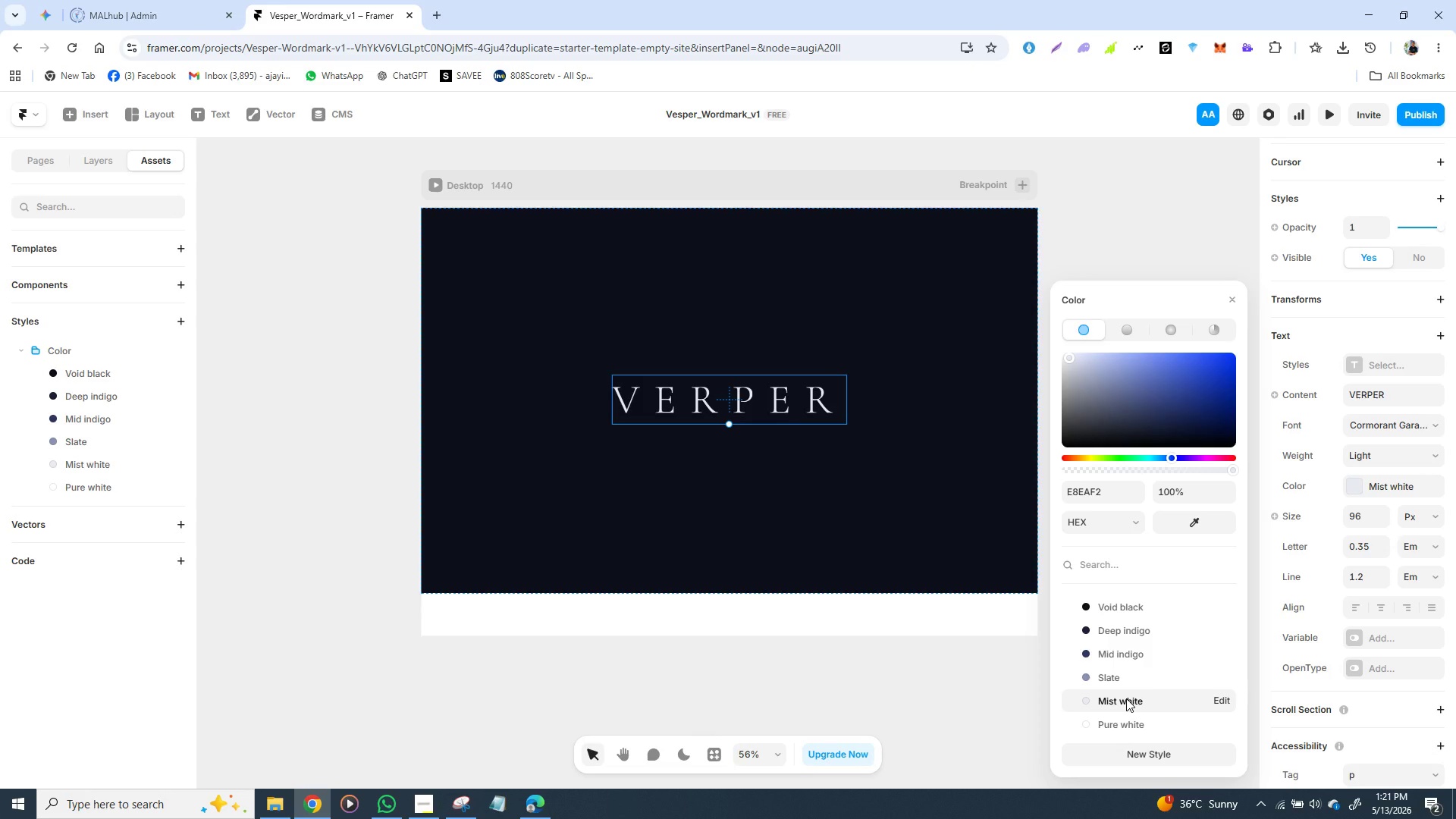 
wait(25.91)
 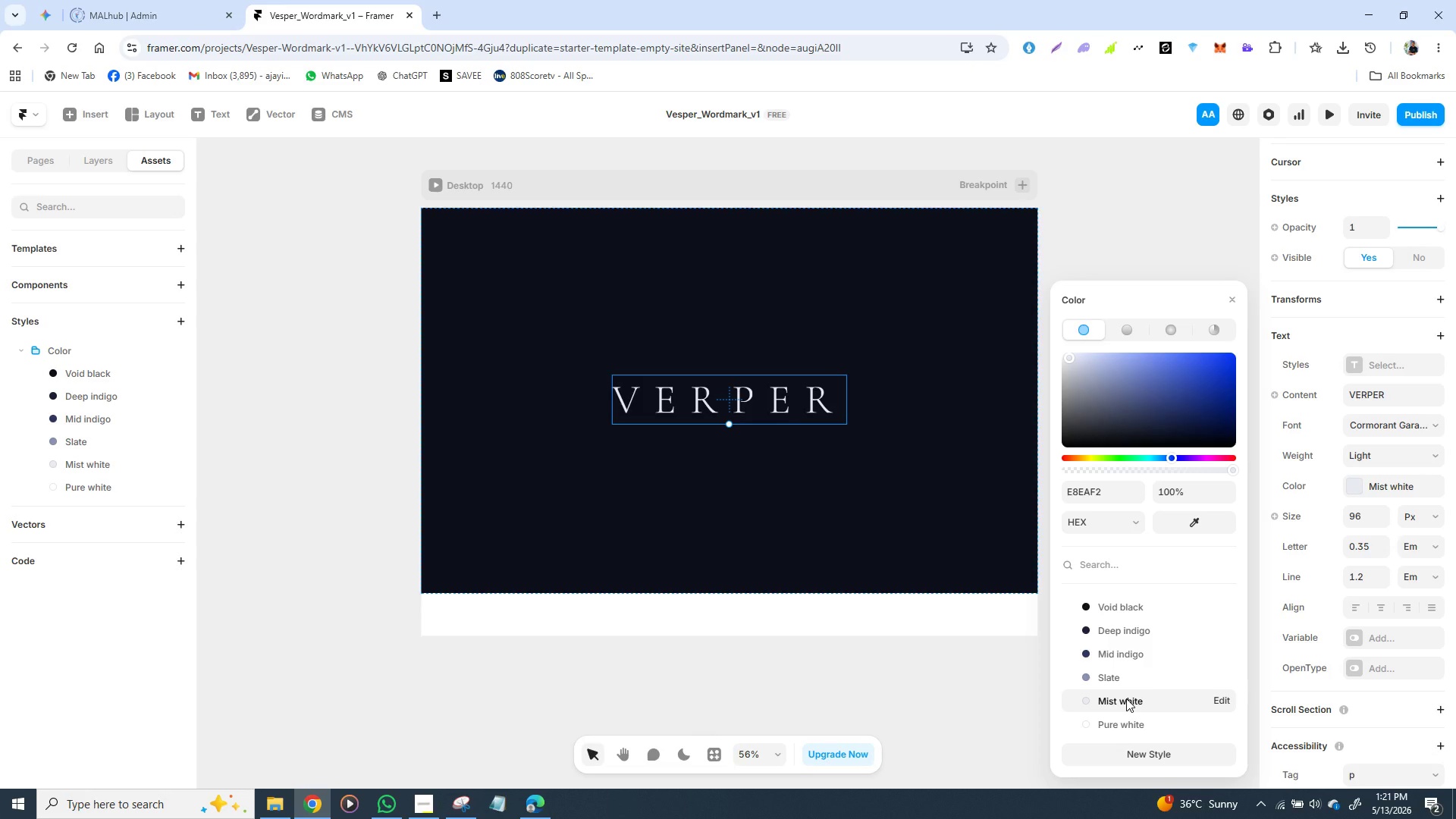 
scroll: coordinate [1370, 389], scroll_direction: up, amount: 4.0
 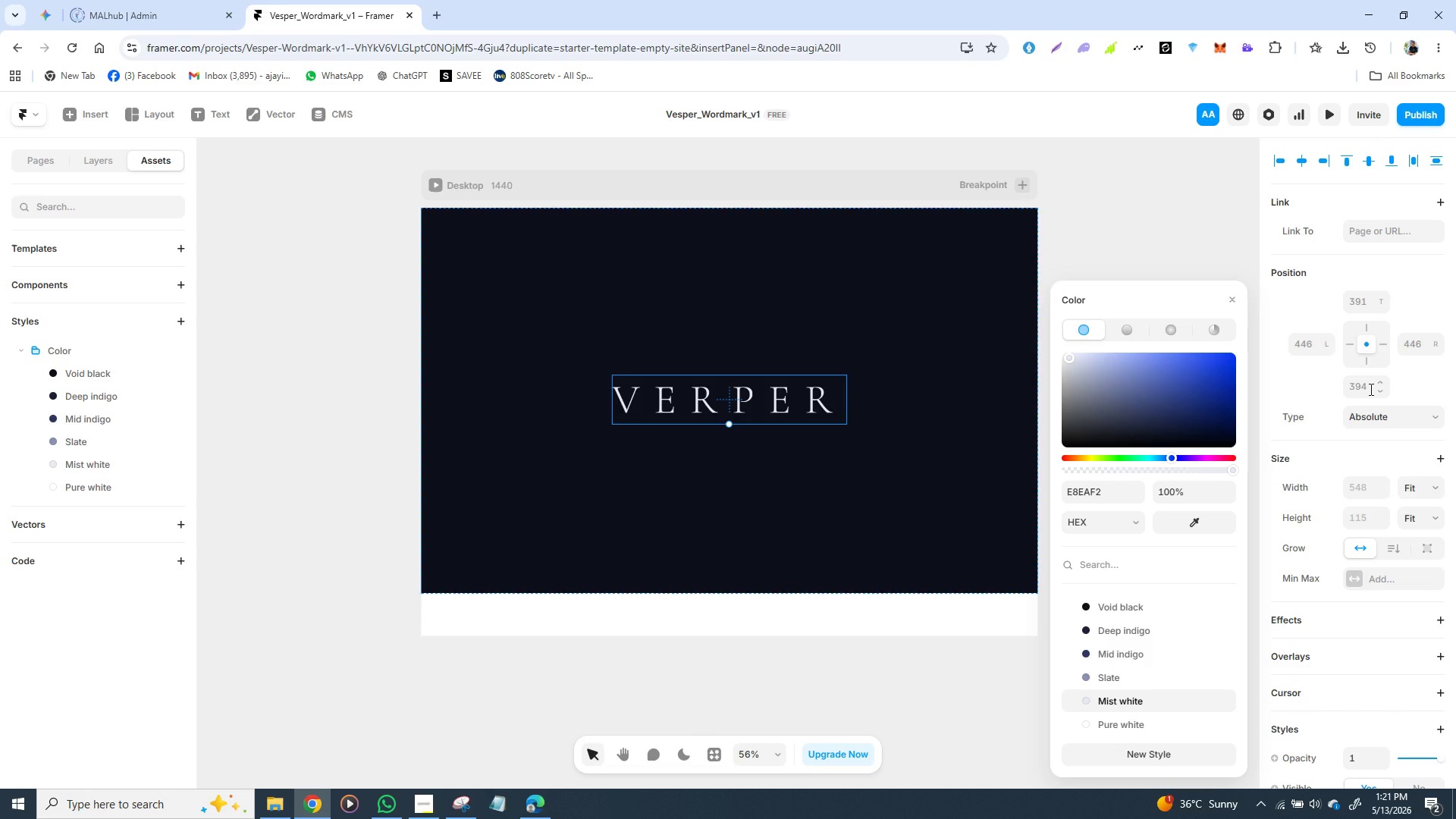 
wait(6.81)
 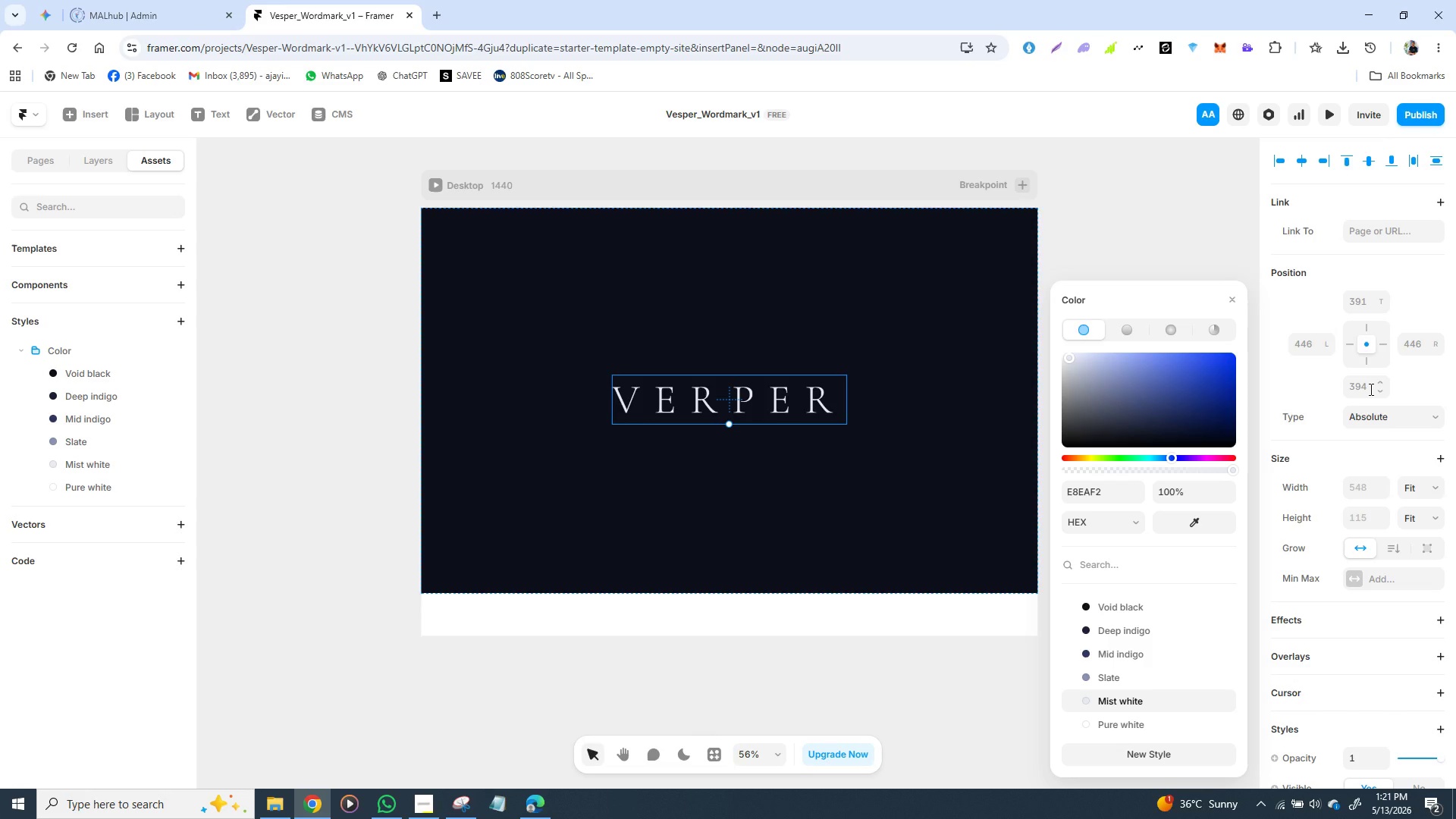 
scroll: coordinate [1369, 497], scroll_direction: down, amount: 1.0
 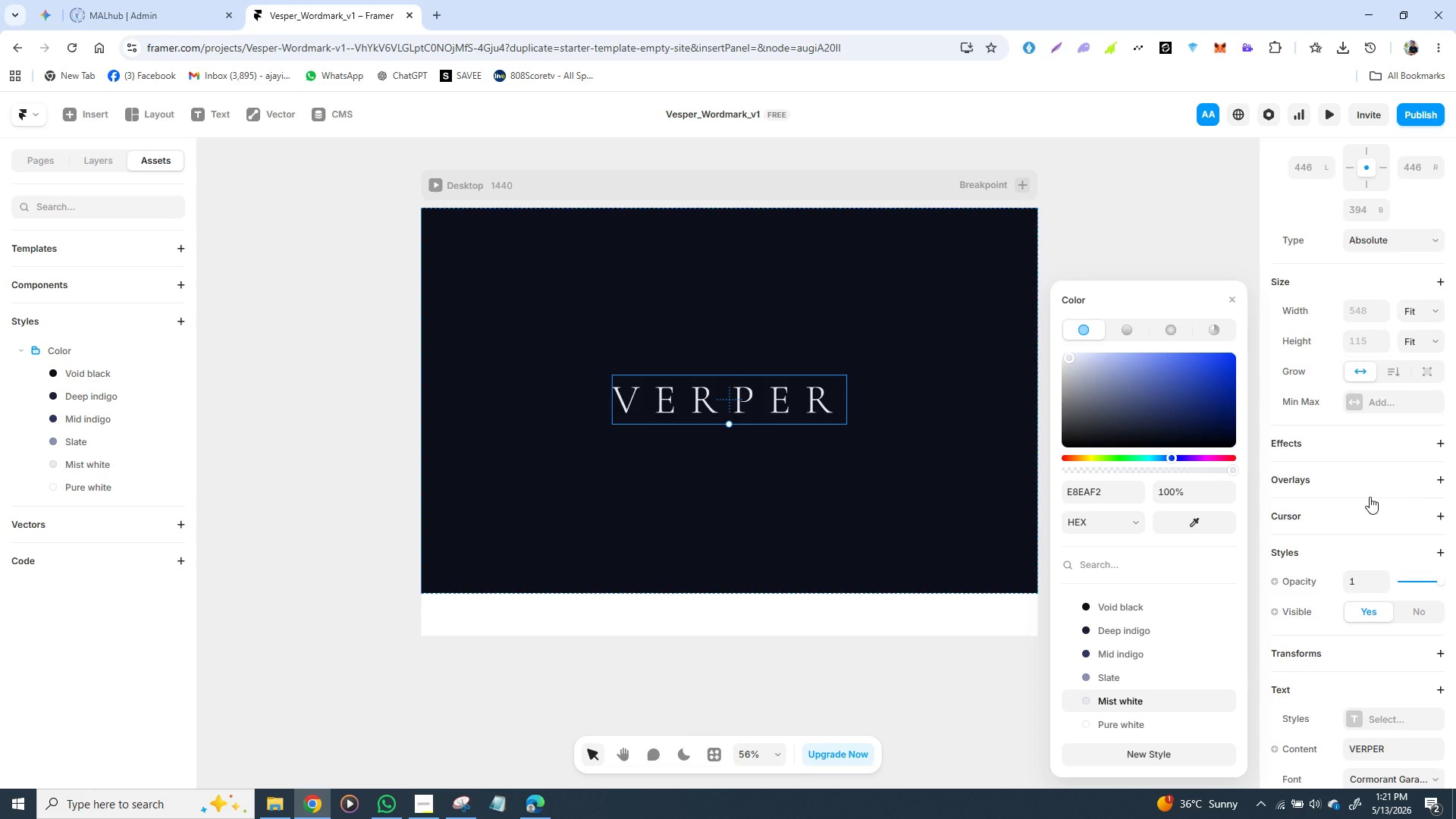 
scroll: coordinate [1370, 497], scroll_direction: up, amount: 3.0
 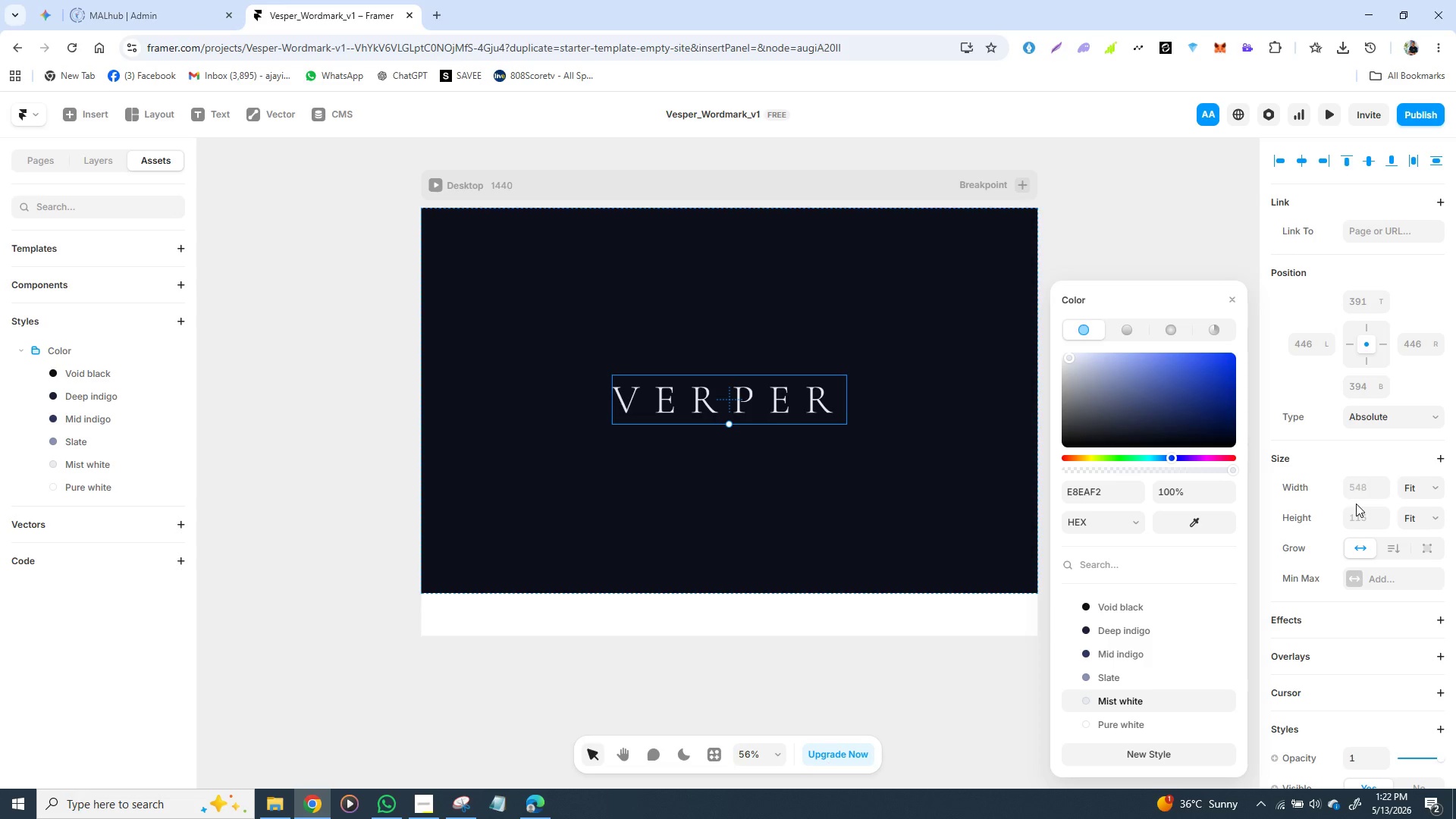 
wait(8.63)
 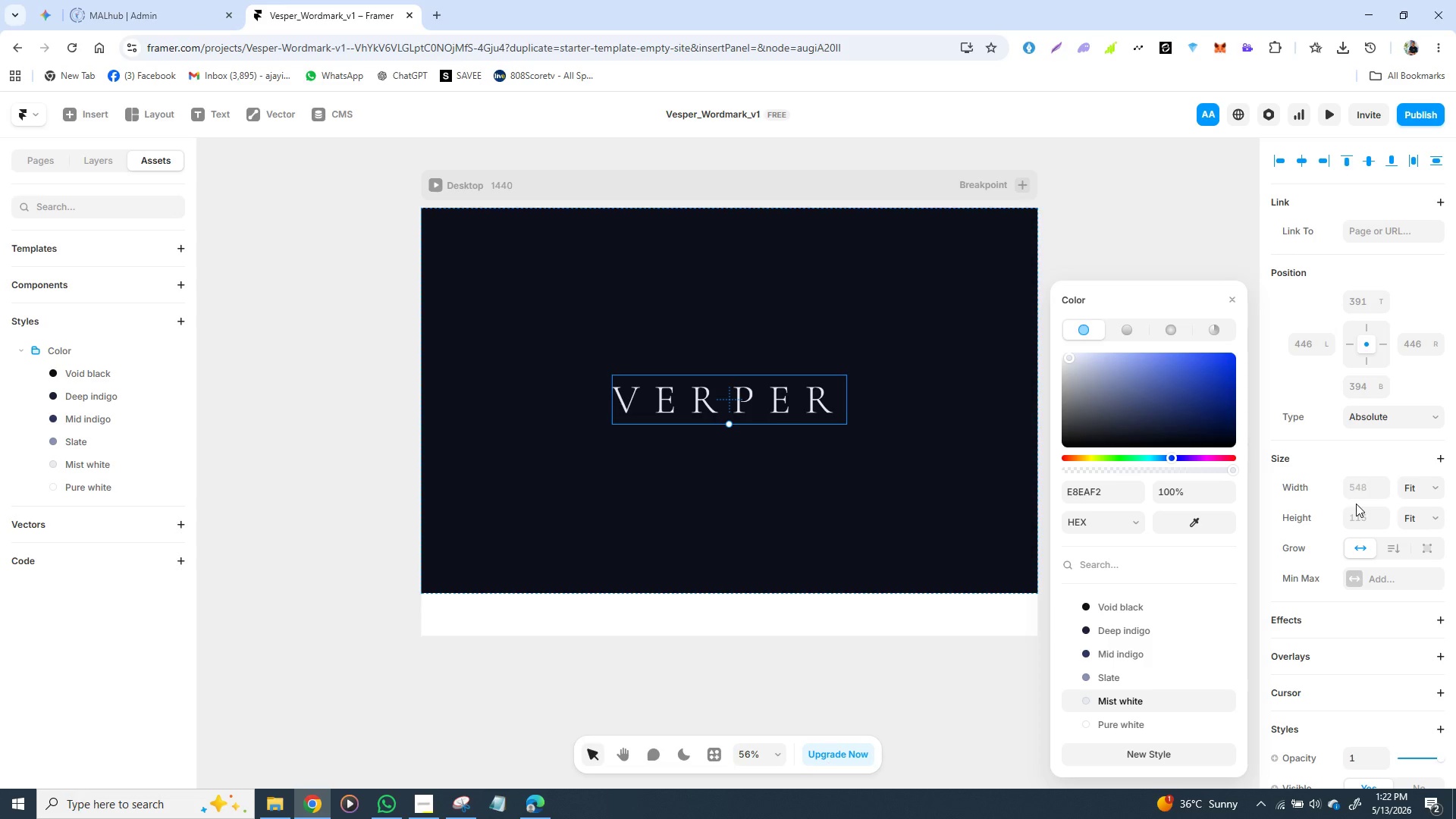 
scroll: coordinate [1181, 274], scroll_direction: up, amount: 1.0
 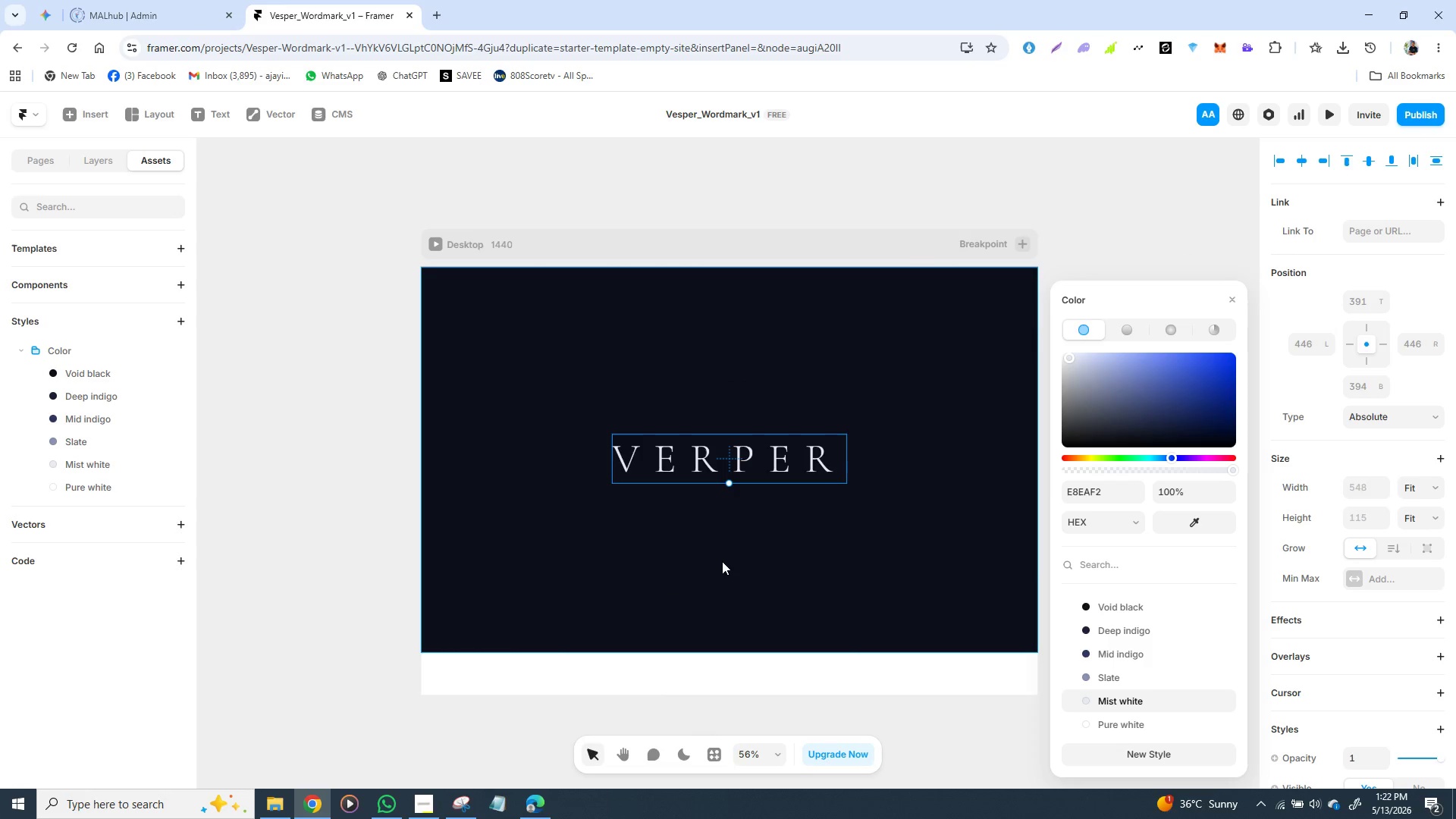 
left_click([727, 559])
 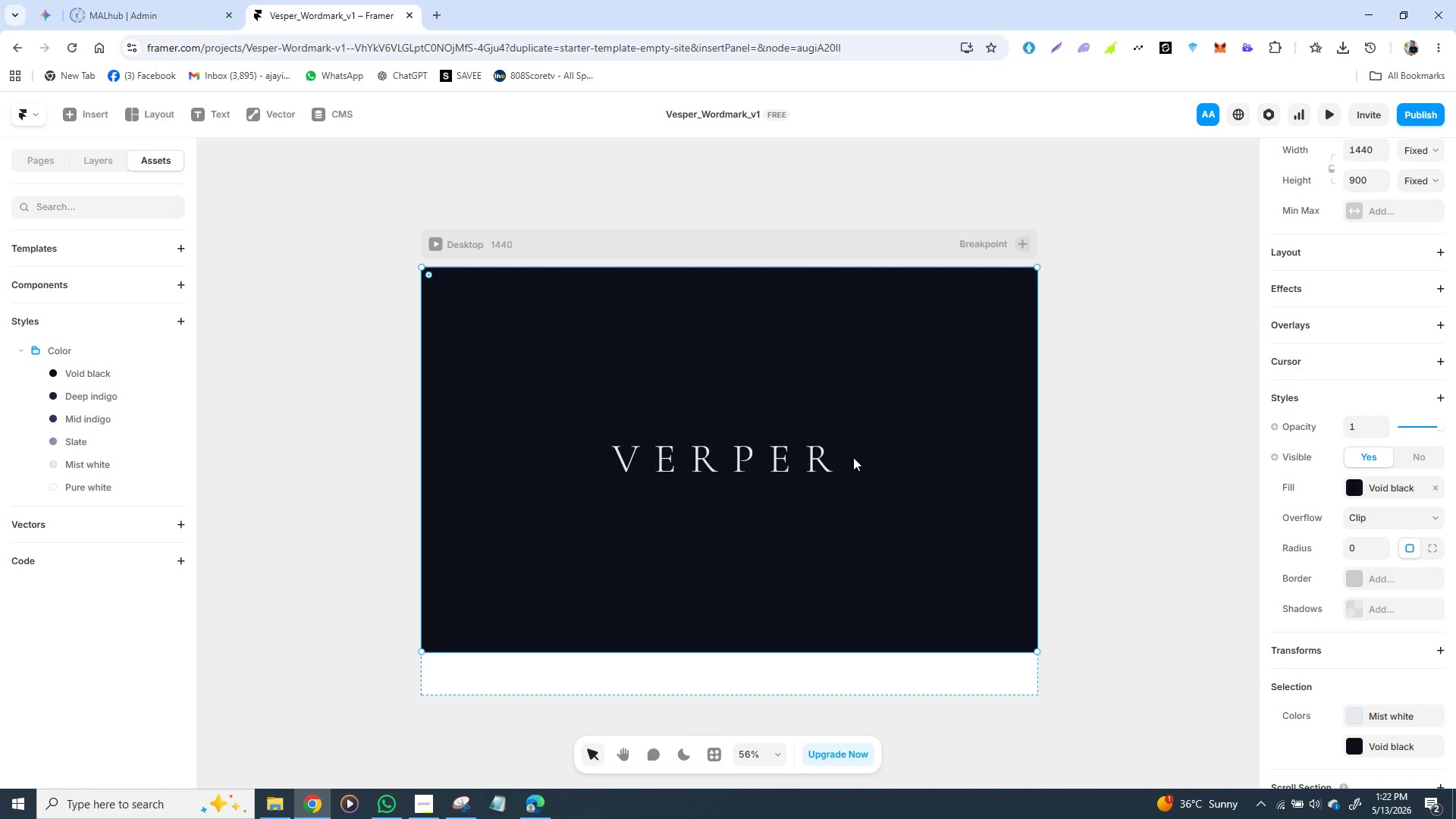 
left_click([760, 469])
 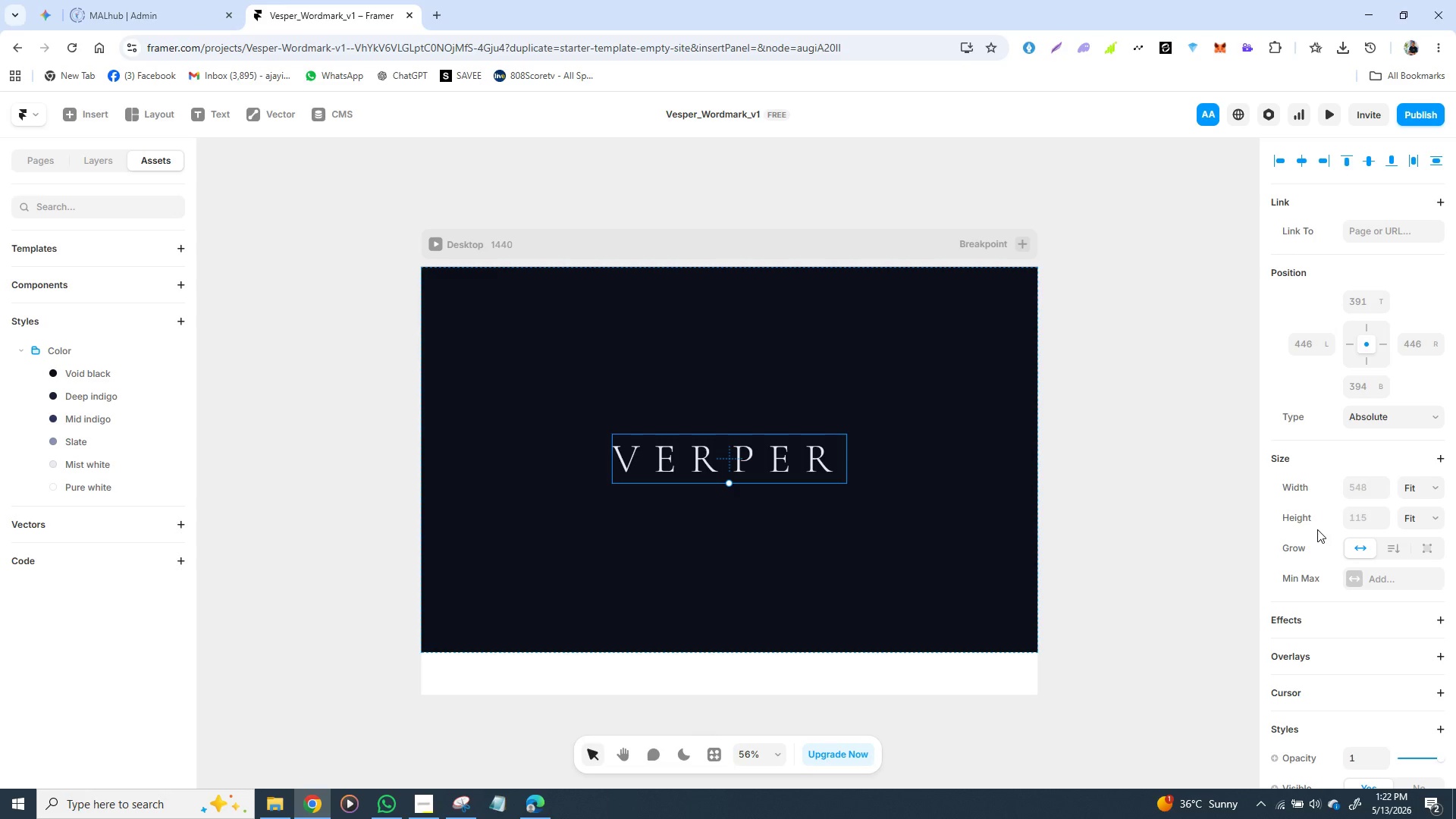 
scroll: coordinate [1304, 492], scroll_direction: up, amount: 1.0
 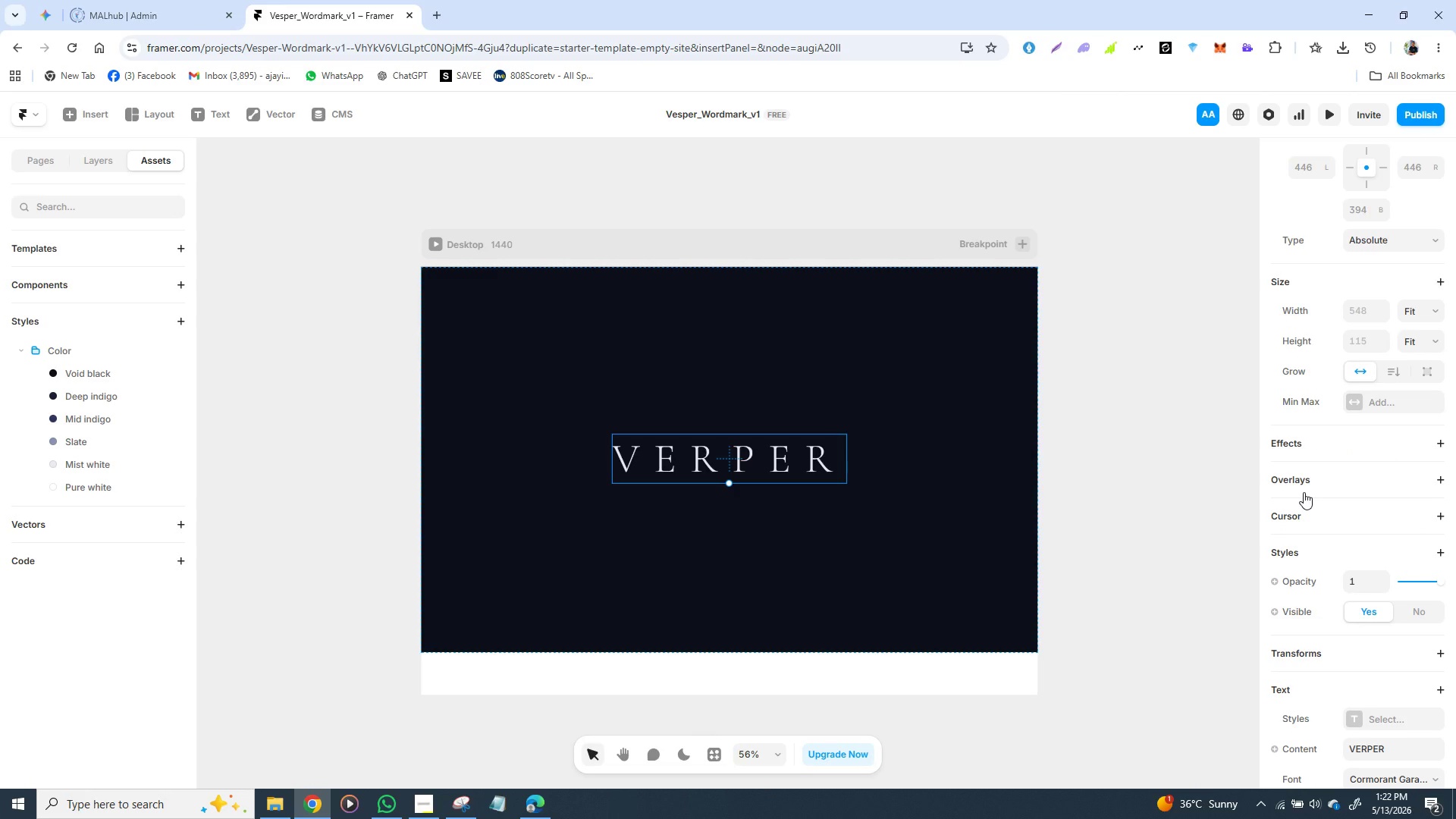 
scroll: coordinate [1306, 494], scroll_direction: down, amount: 4.0
 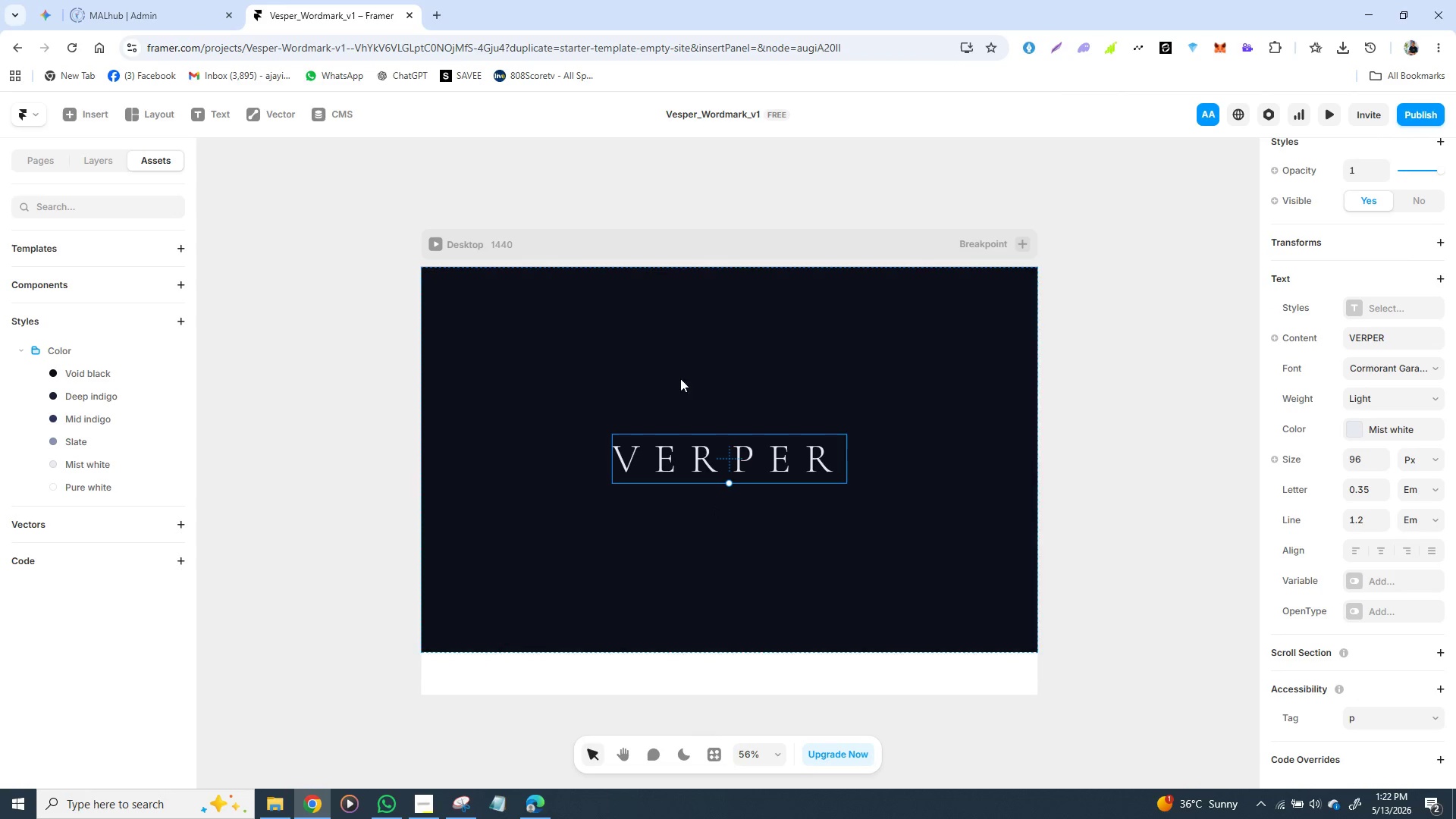 
left_click([670, 398])
 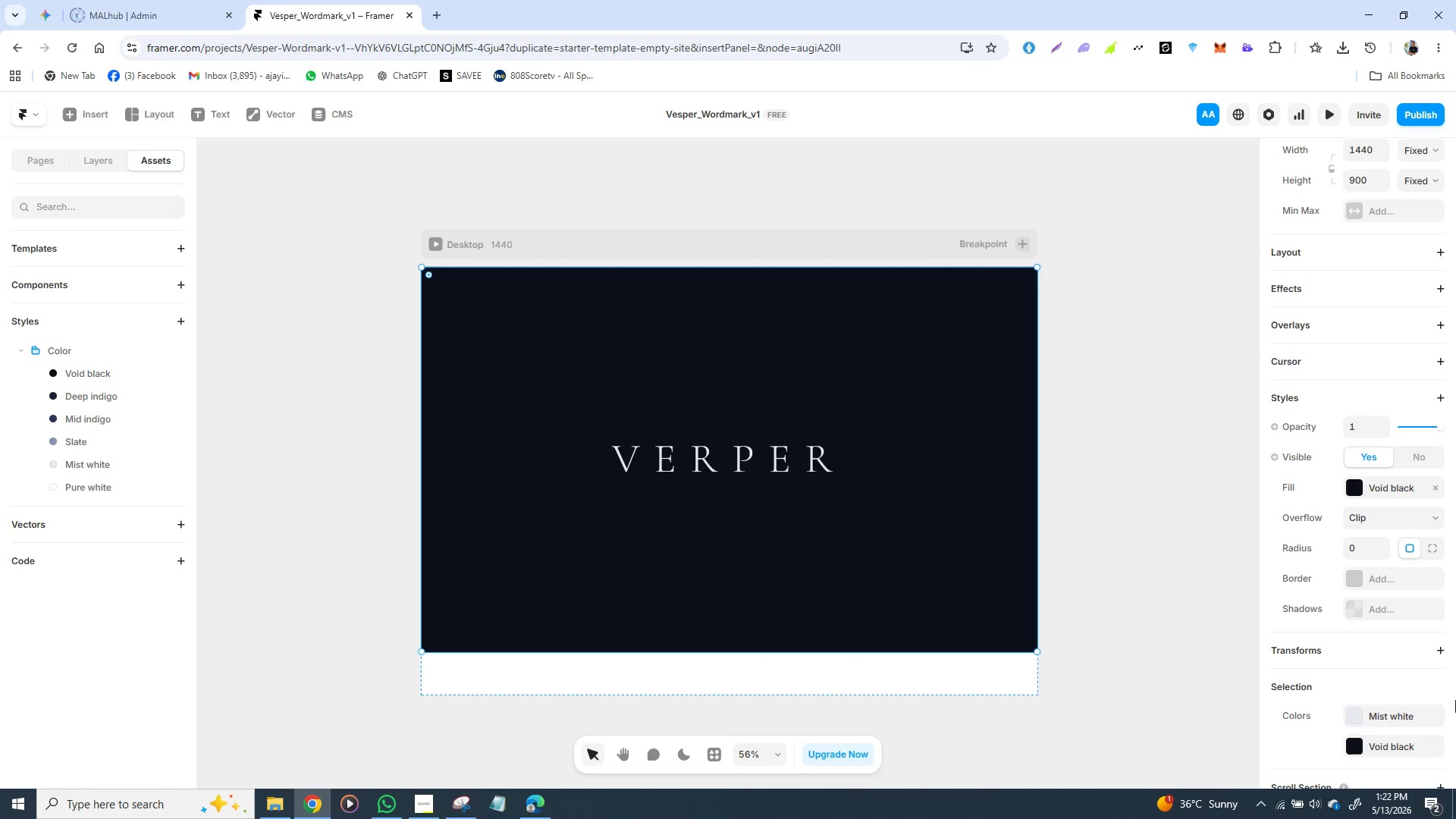 
scroll: coordinate [1455, 714], scroll_direction: up, amount: 1.0
 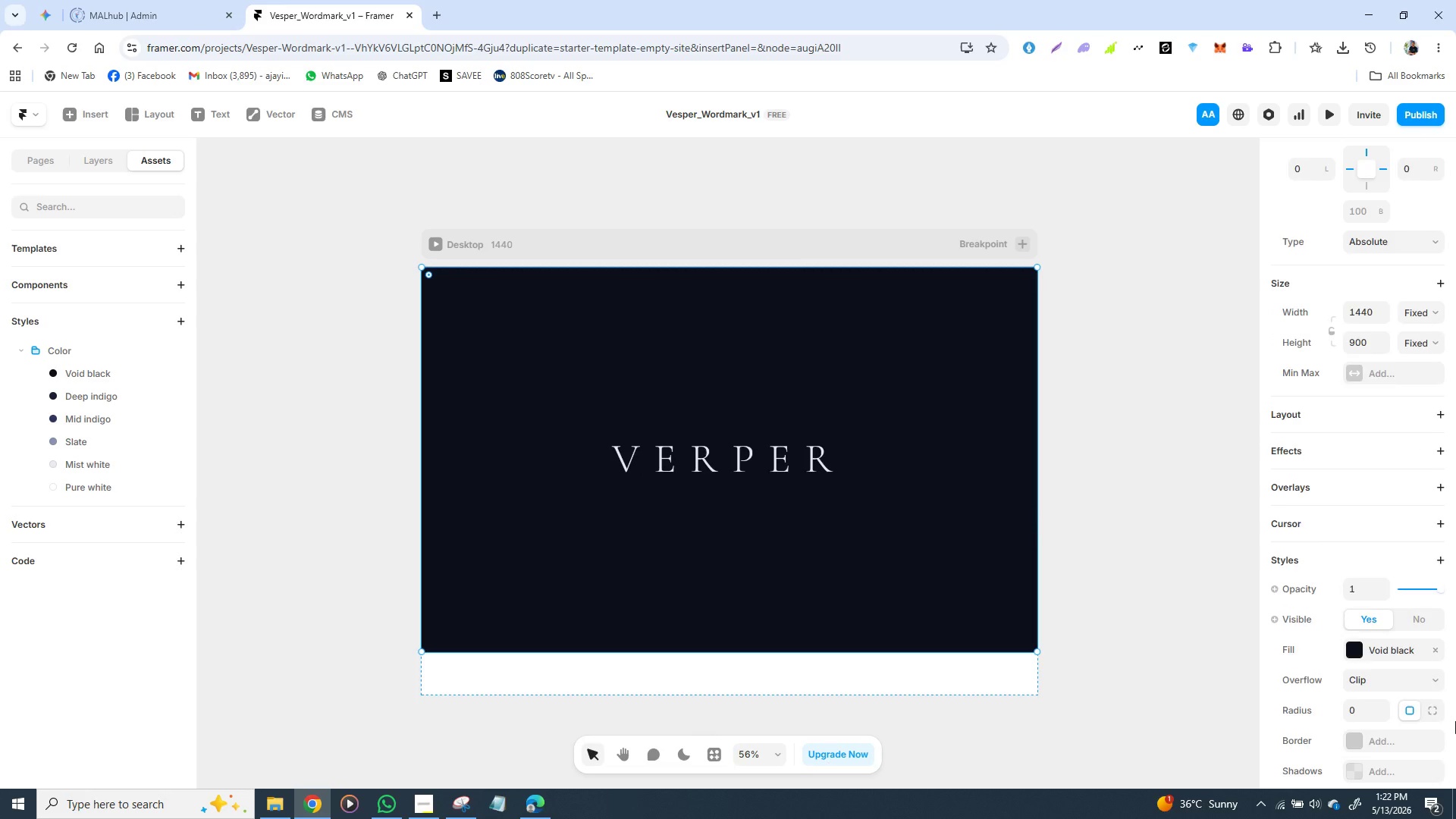 
scroll: coordinate [1455, 721], scroll_direction: down, amount: 3.0
 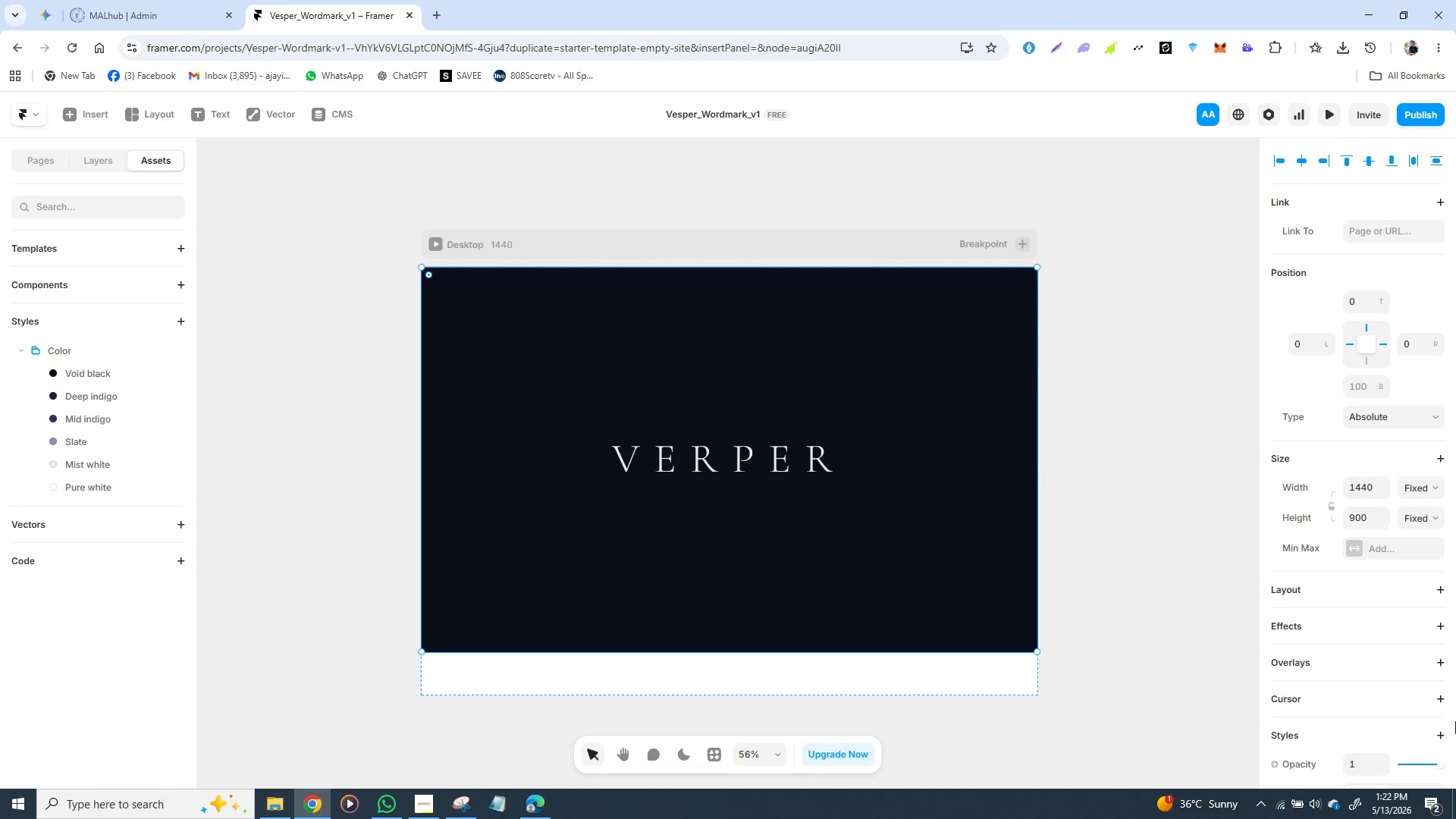 
scroll: coordinate [1455, 721], scroll_direction: up, amount: 4.0
 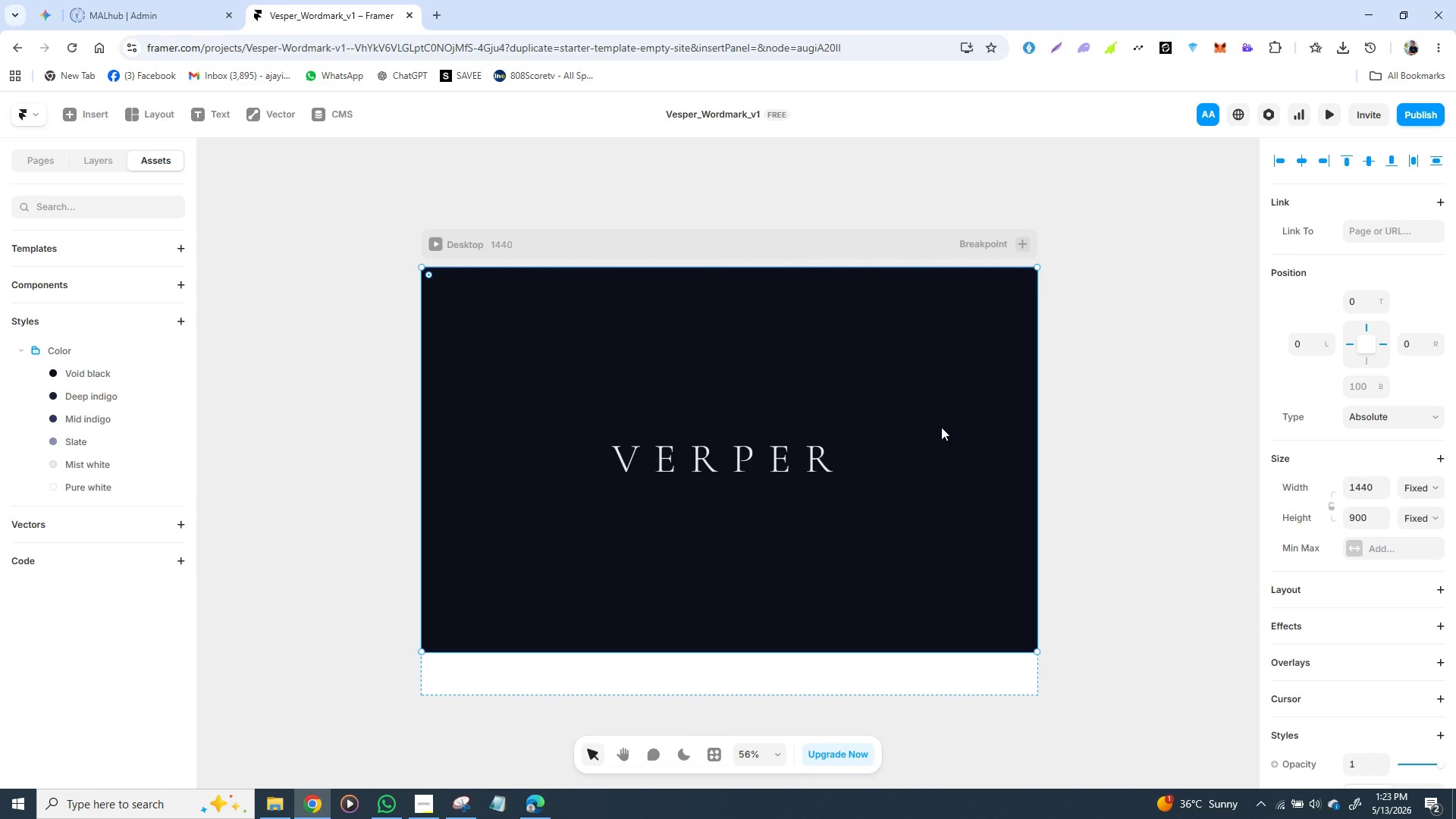 
wait(52.64)
 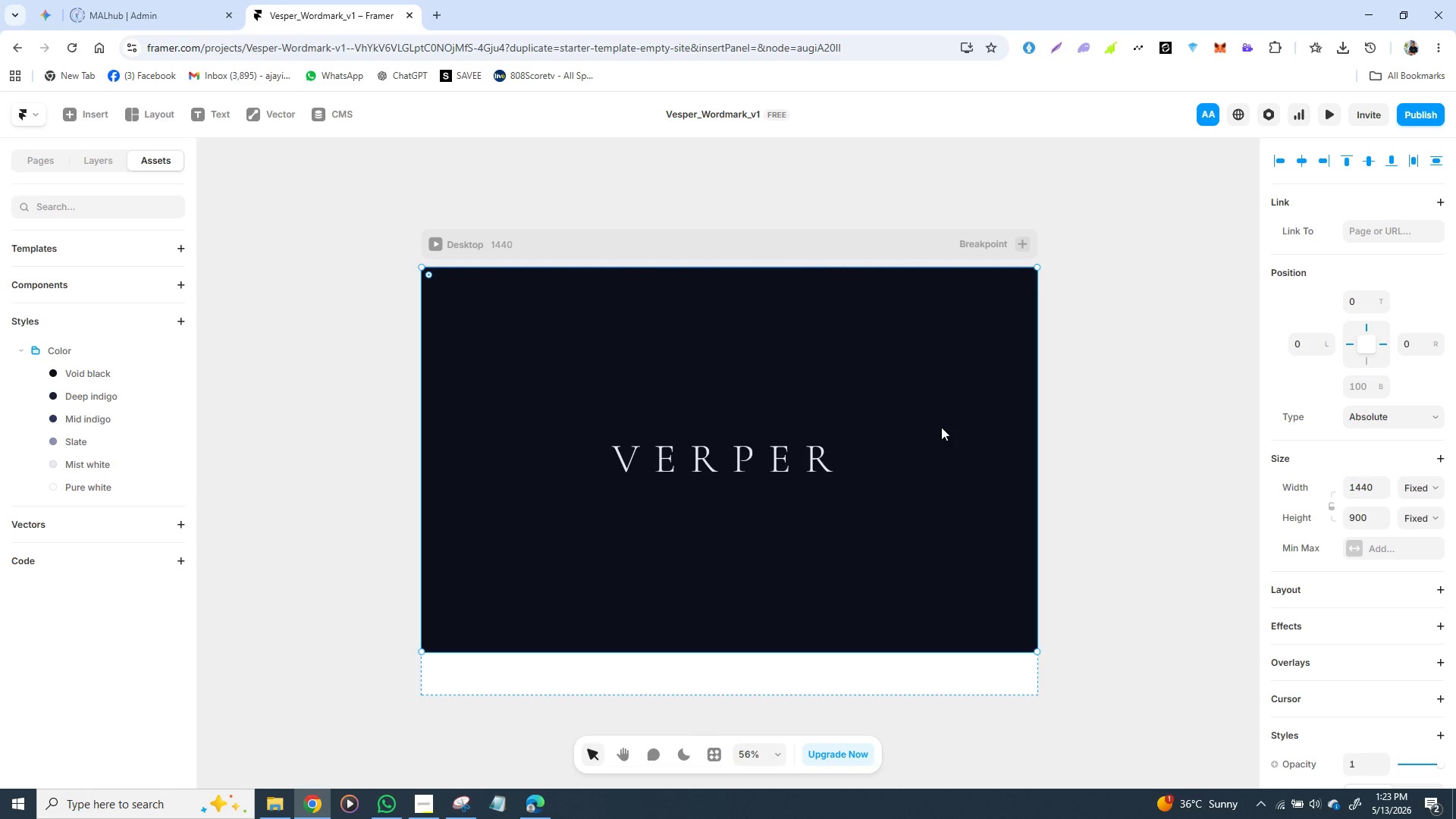 
left_click([767, 454])
 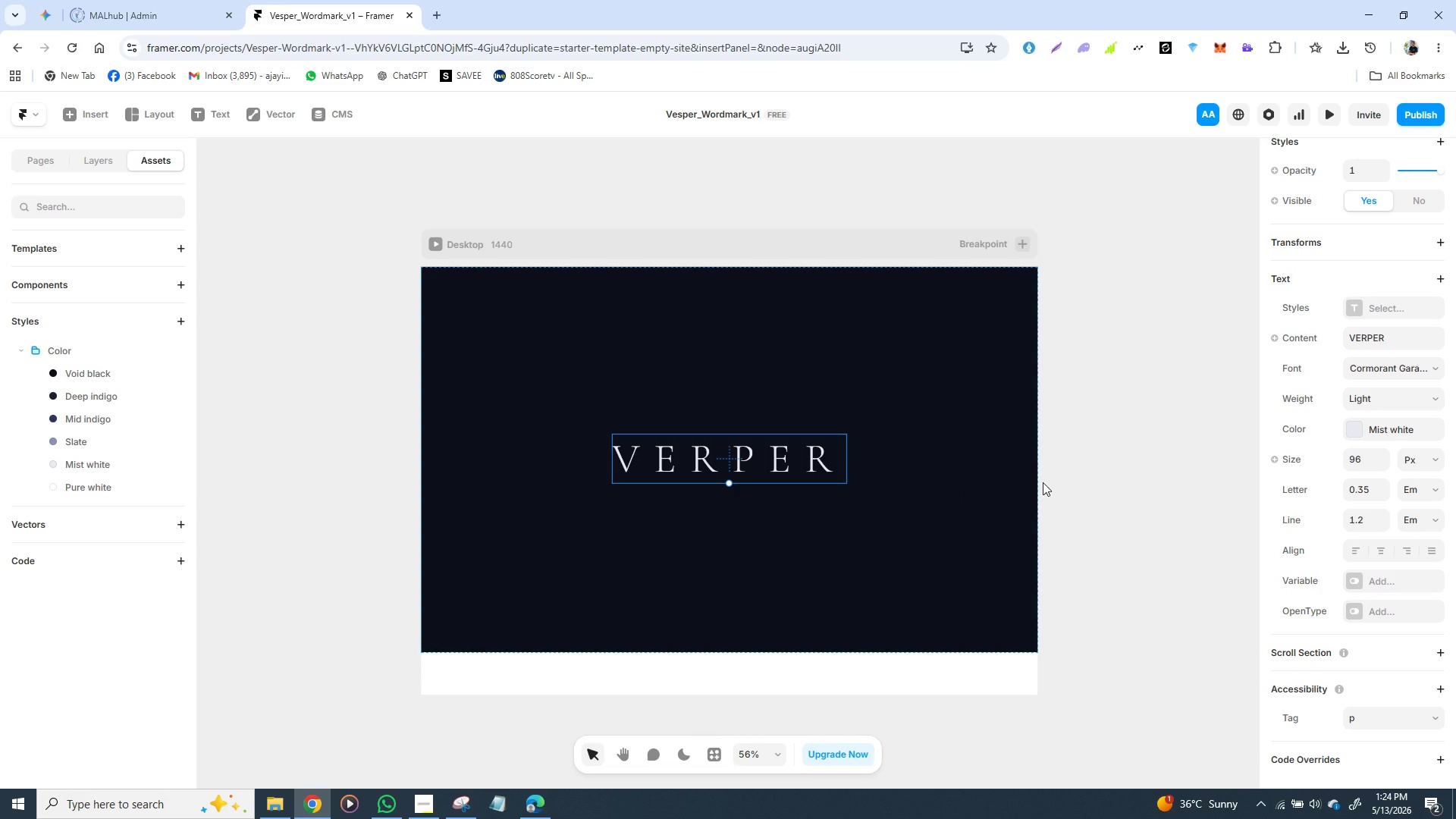 
wait(53.01)
 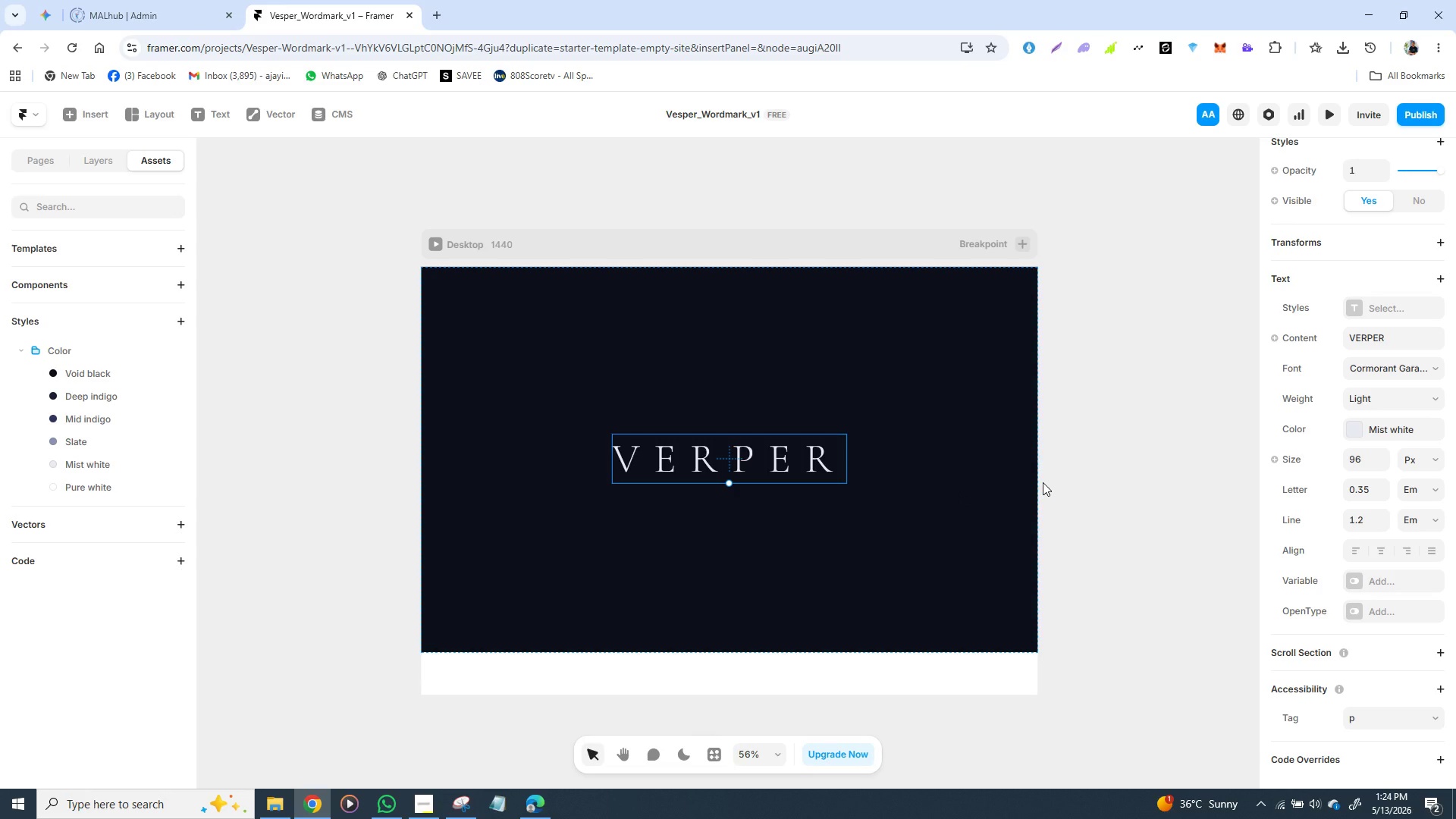 
mouse_move([813, 444])
 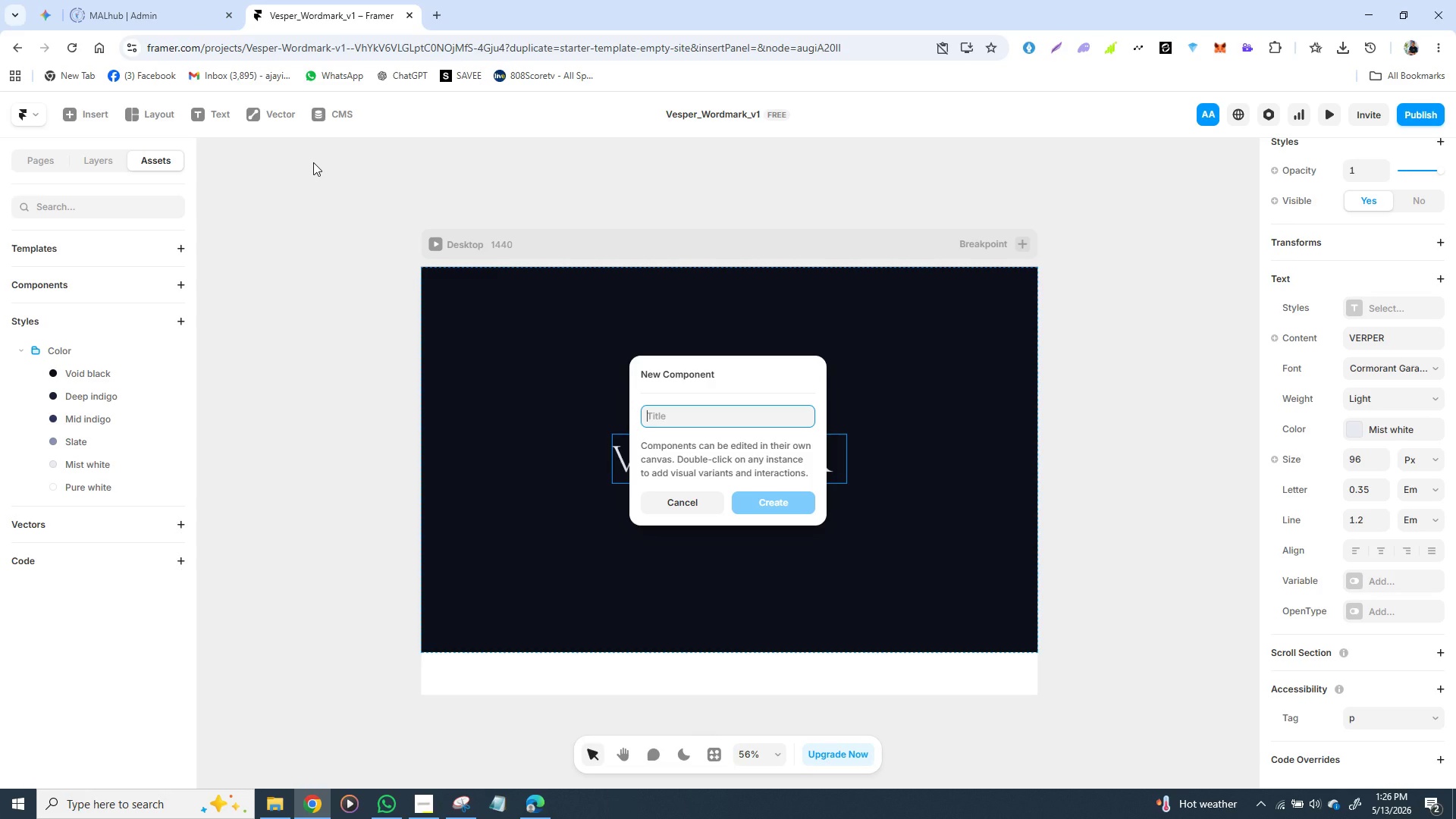 
wait(164.56)
 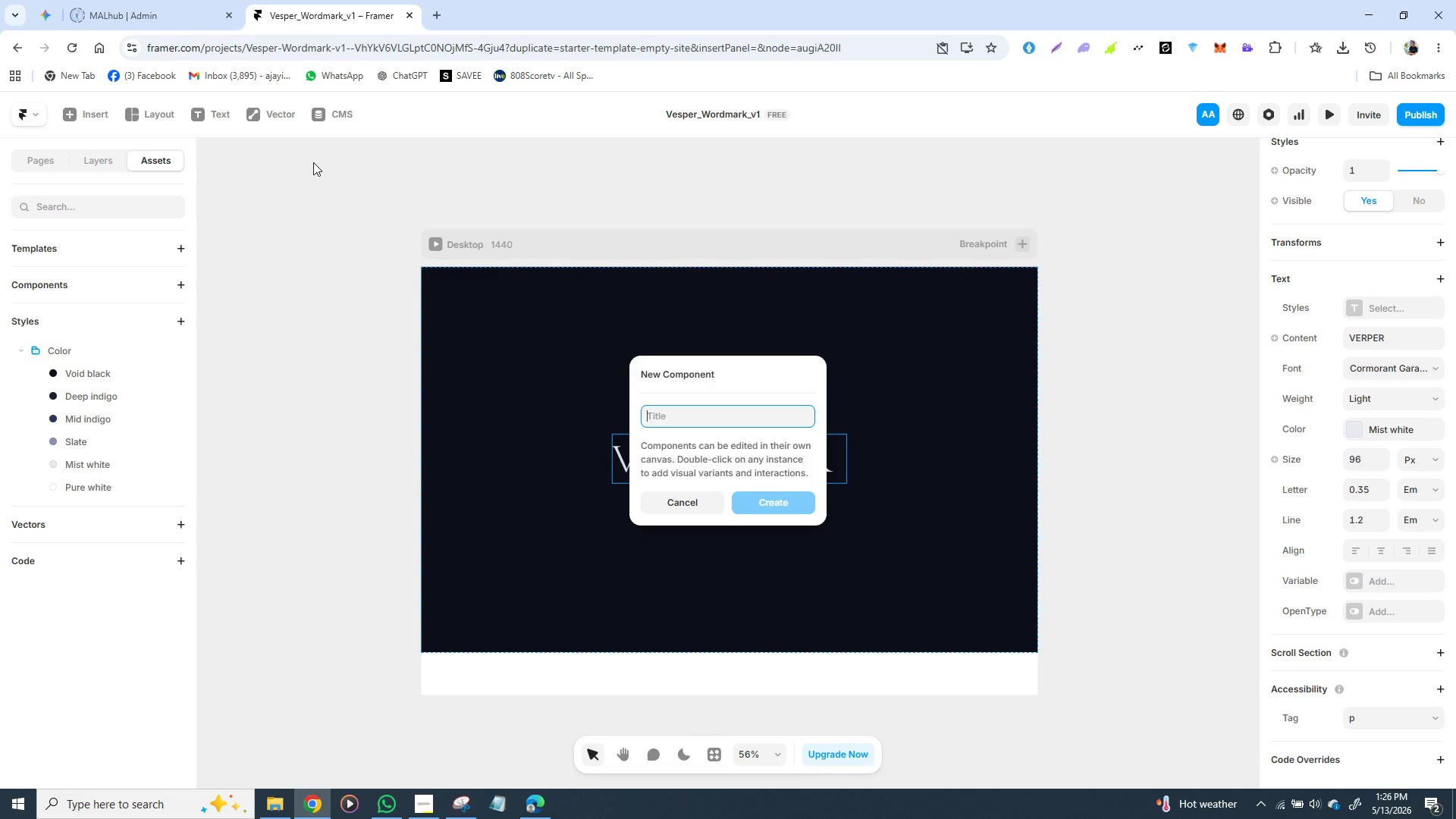 
hold_key(key=ShiftLeft, duration=0.41)
 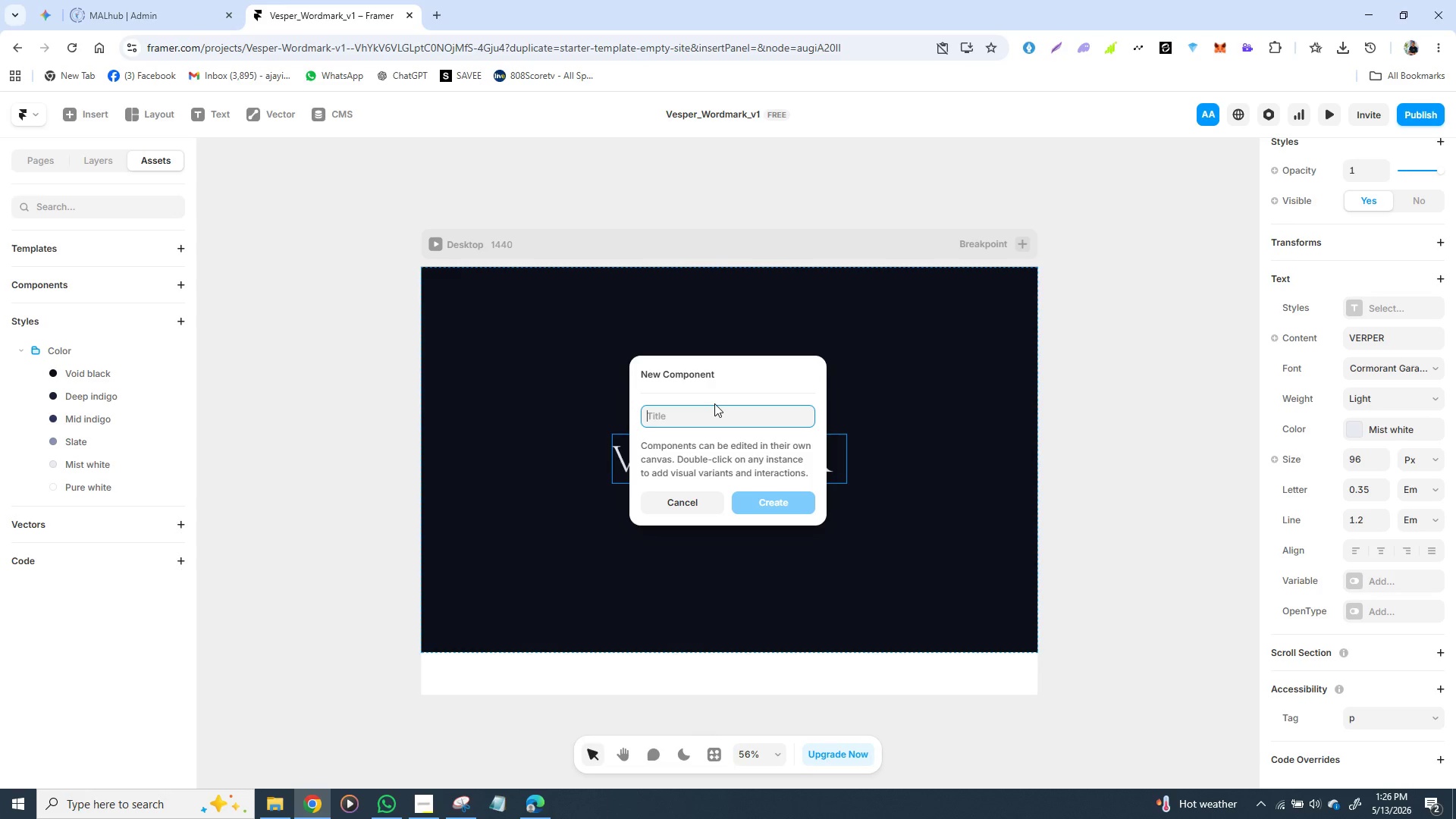 
hold_key(key=ShiftRight, duration=1.5)
 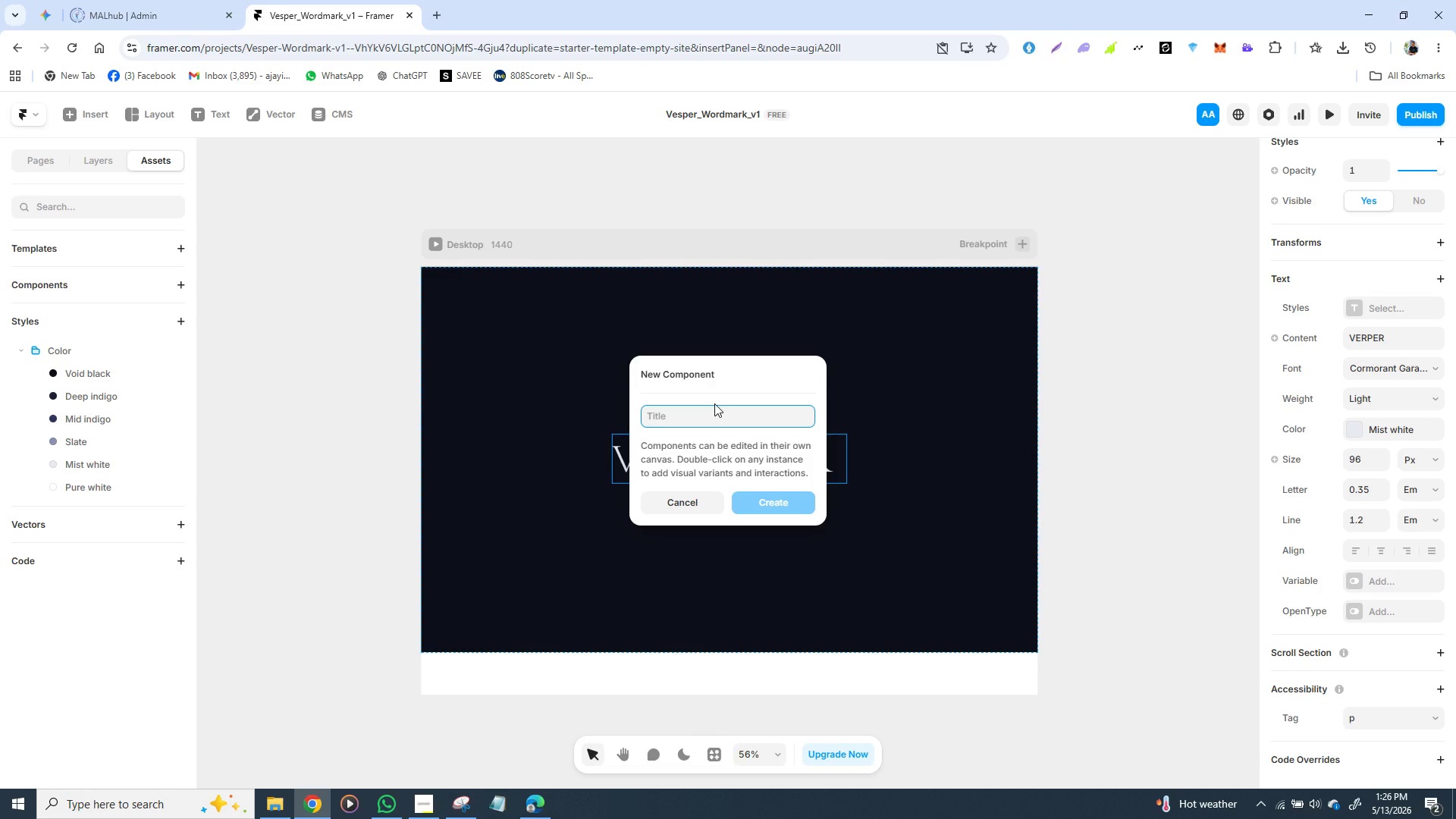 
type(Wo)
 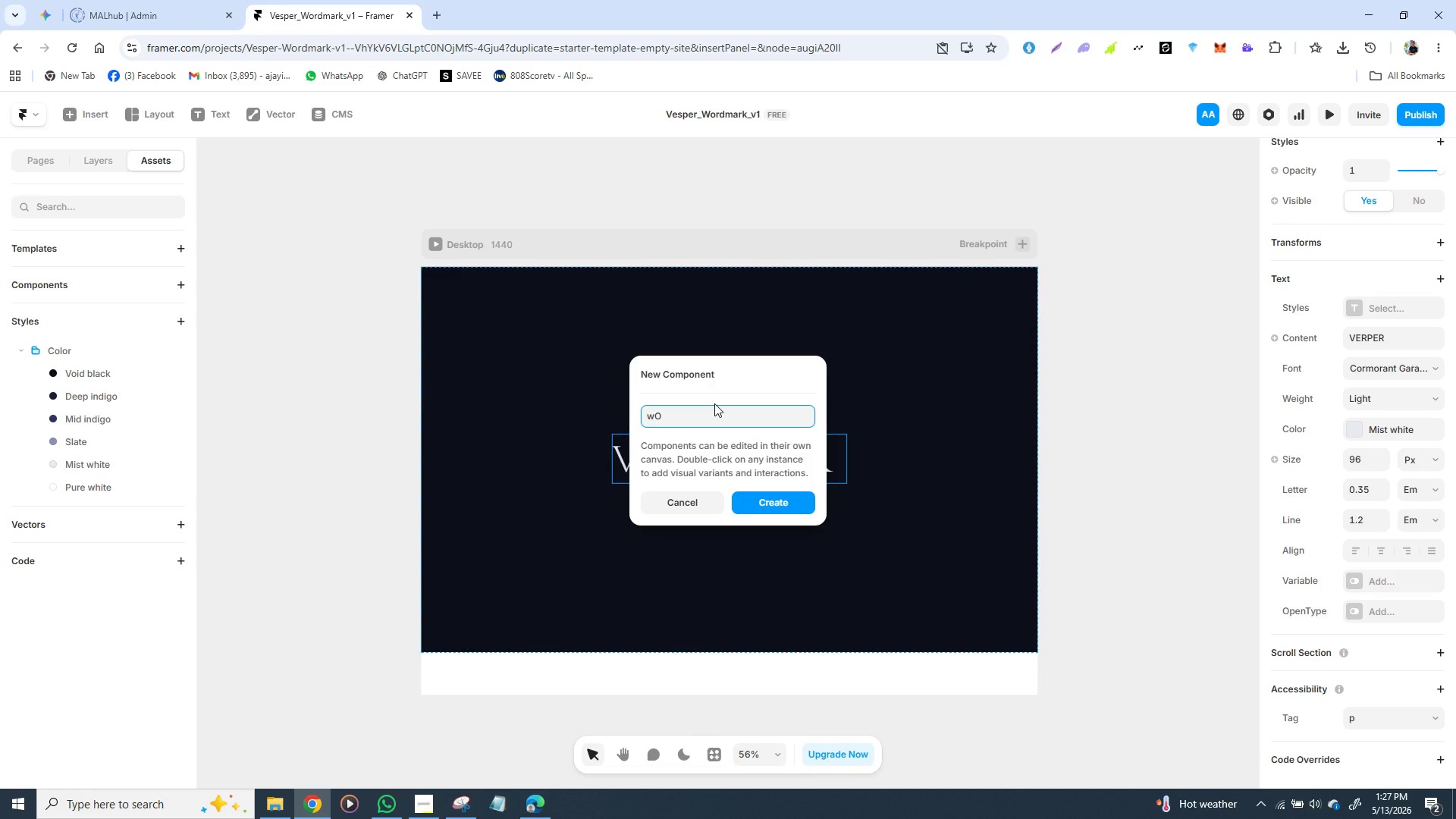 
wait(7.34)
 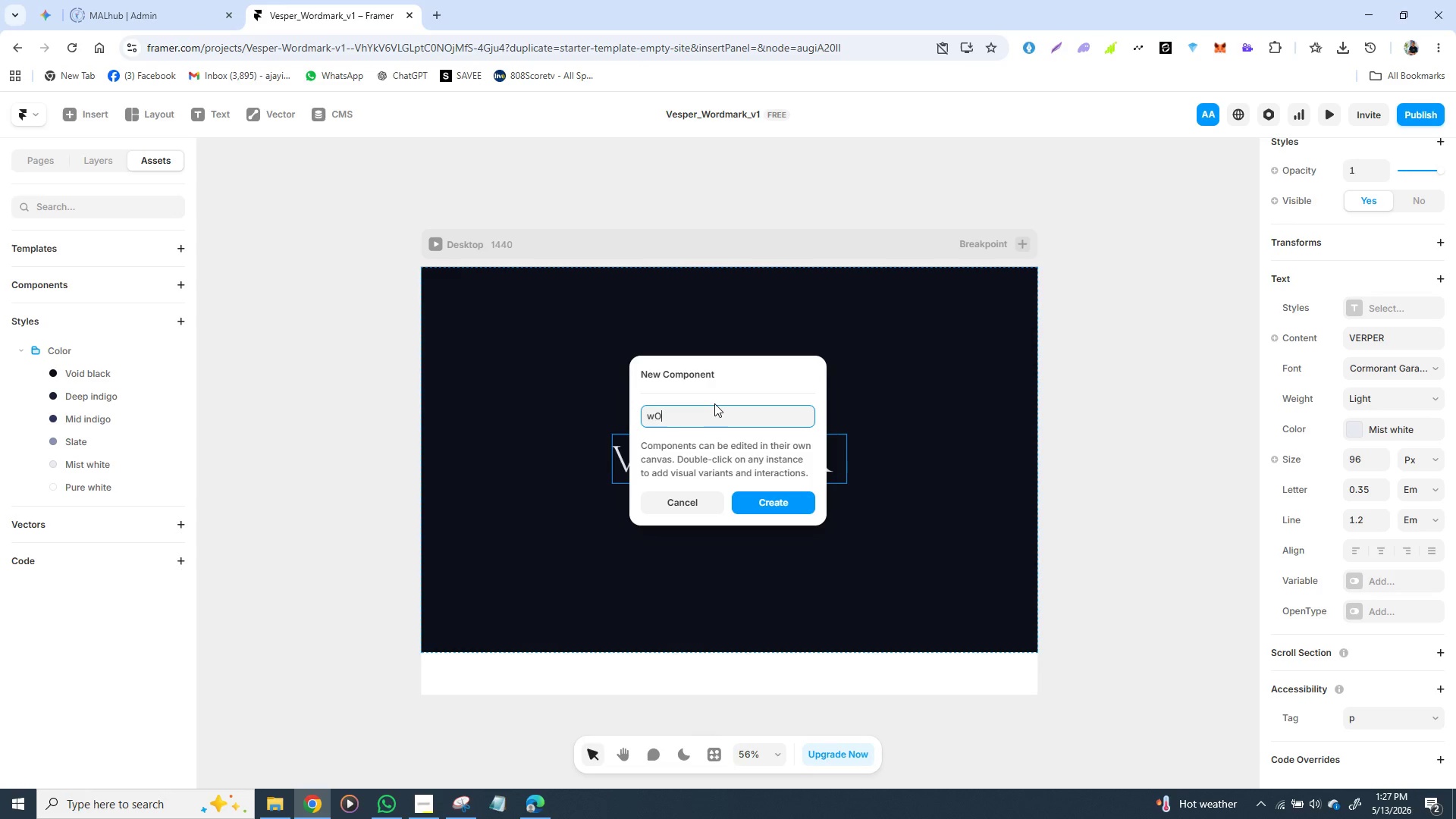 
type(RDMARK)
key(Backspace)
key(Backspace)
key(Backspace)
key(Backspace)
key(Backspace)
key(Backspace)
key(Backspace)
key(Backspace)
type(Wordma)
 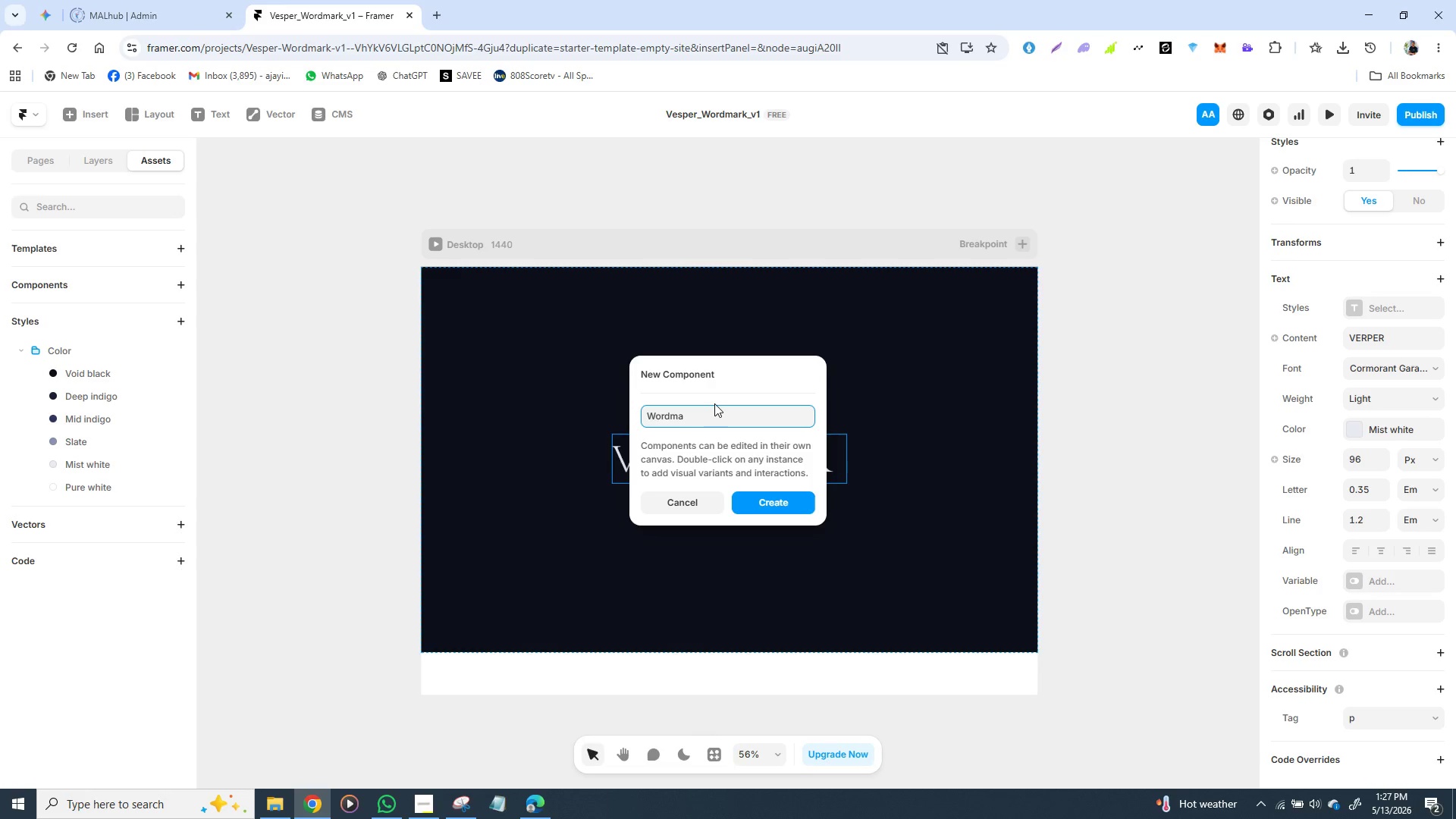 
type(rk)
 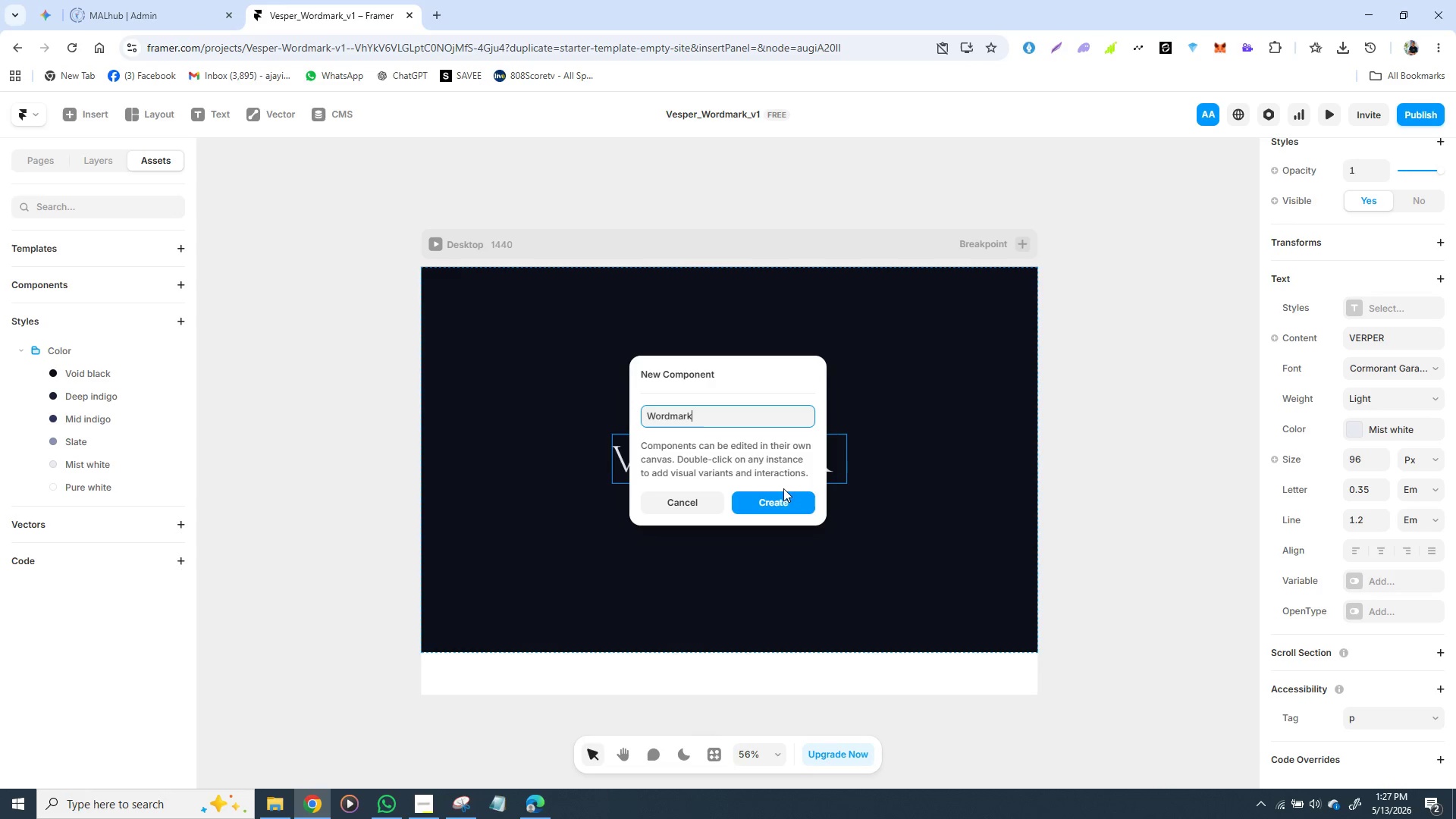 
left_click([781, 504])
 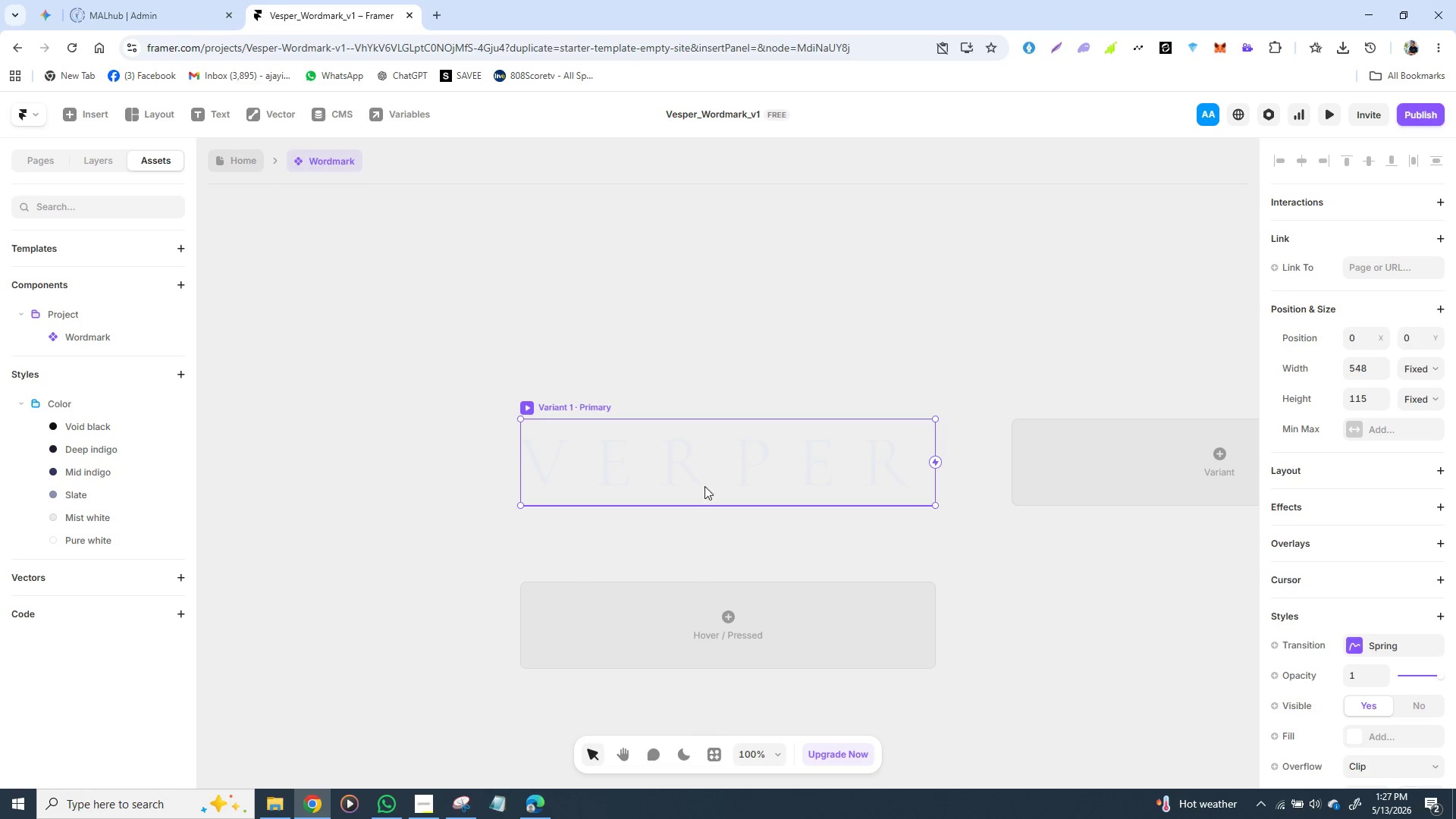 
wait(19.44)
 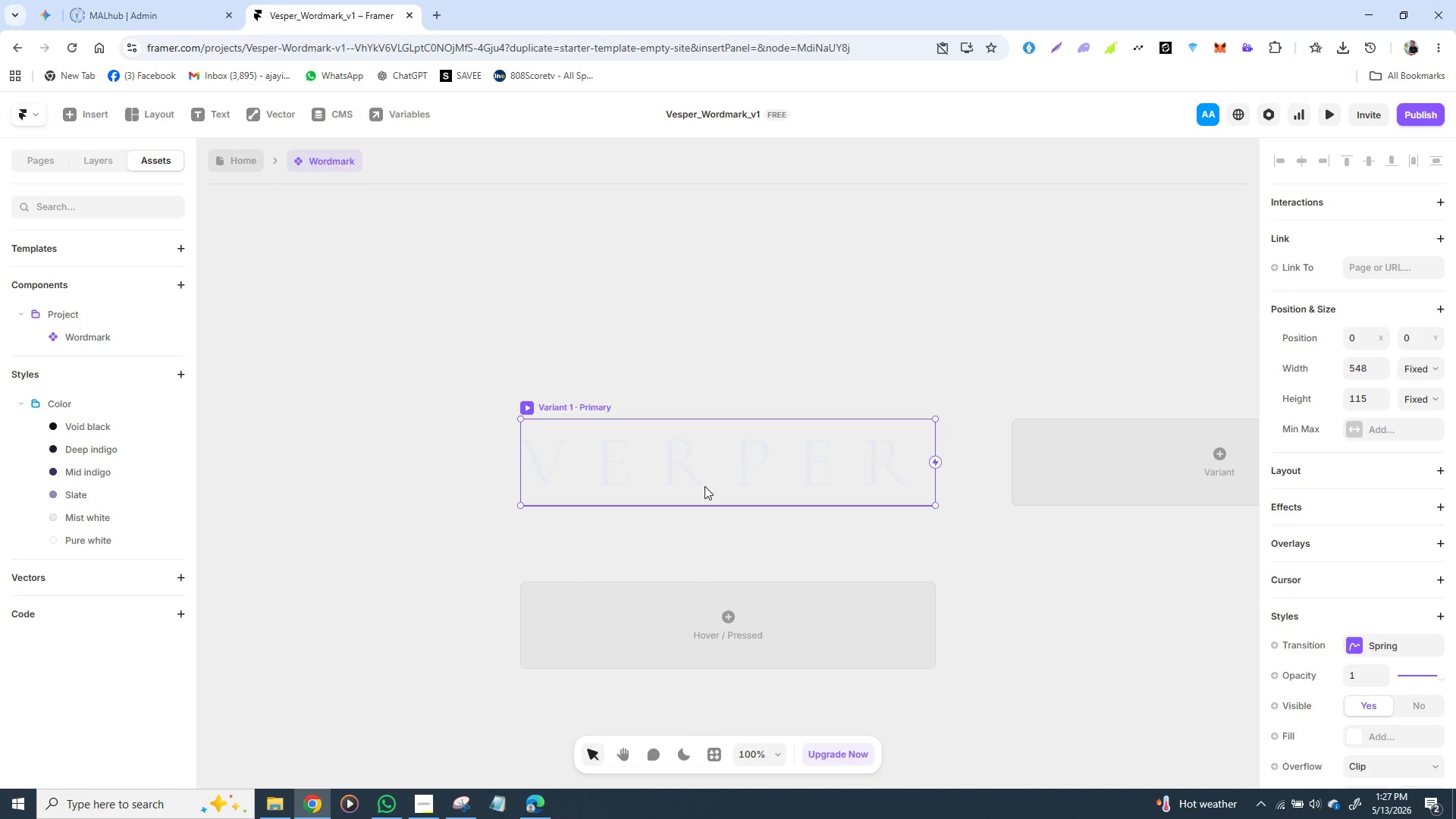 
left_click([240, 164])
 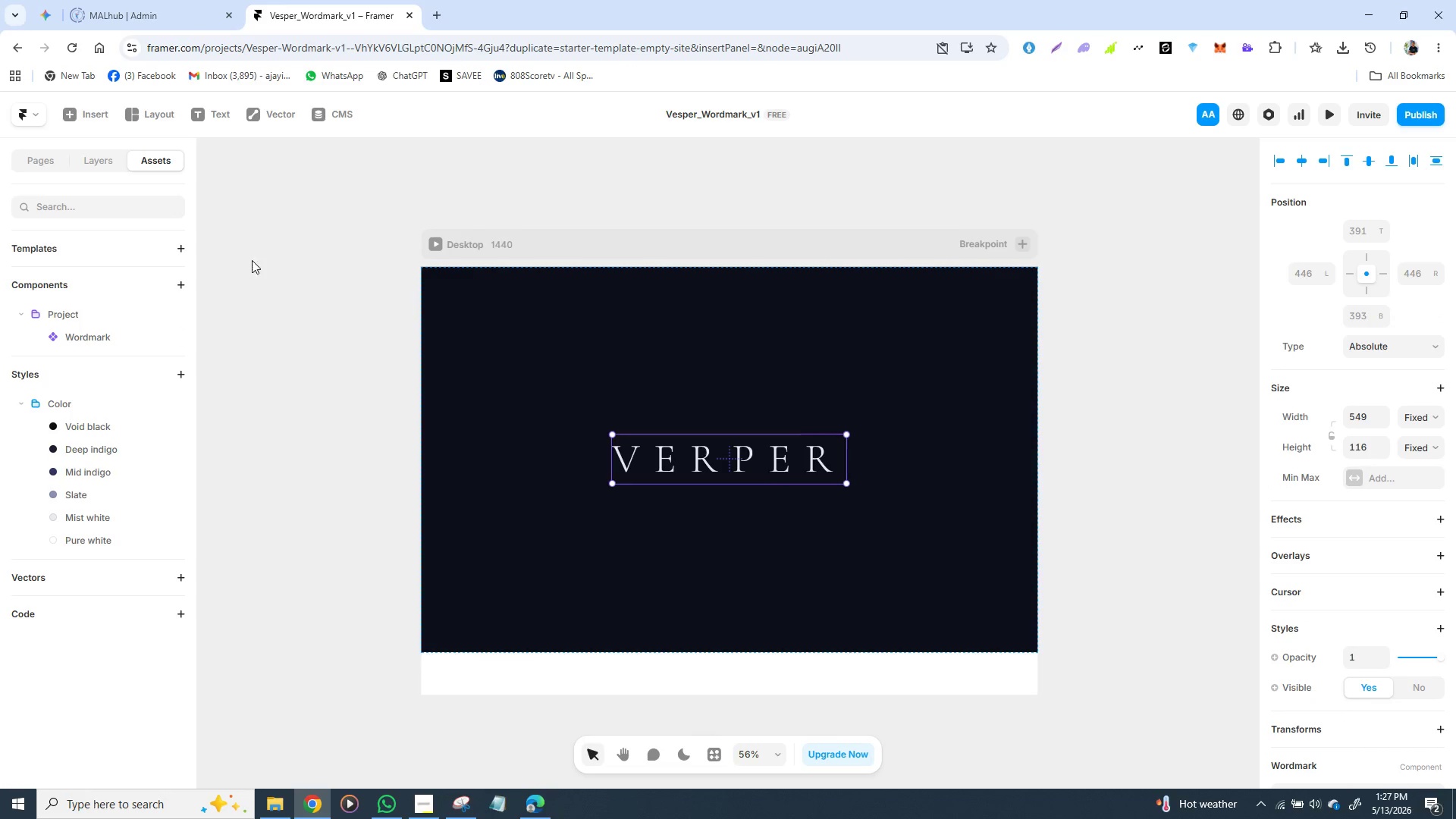 
wait(7.77)
 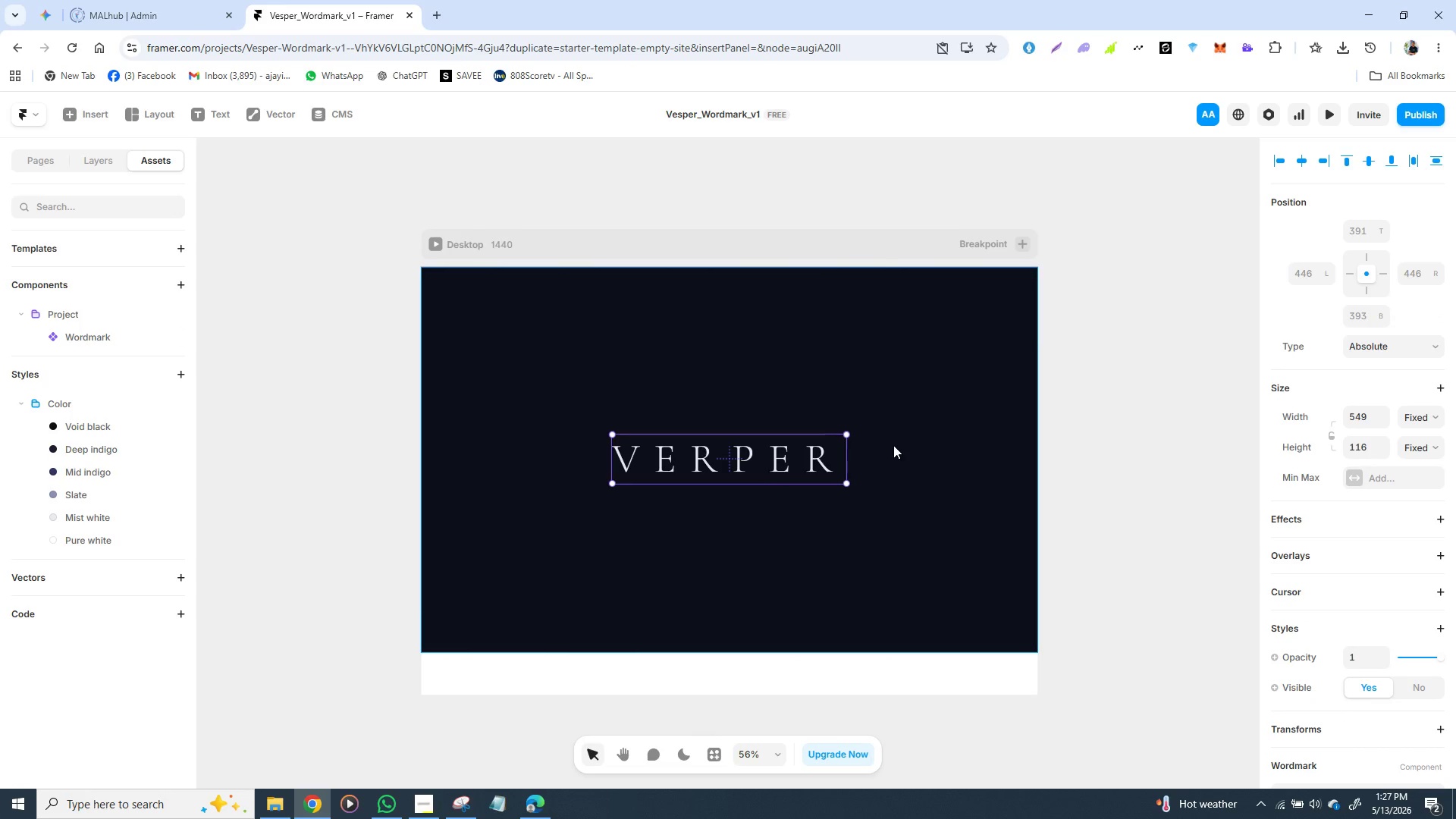 
double_click([735, 466])
 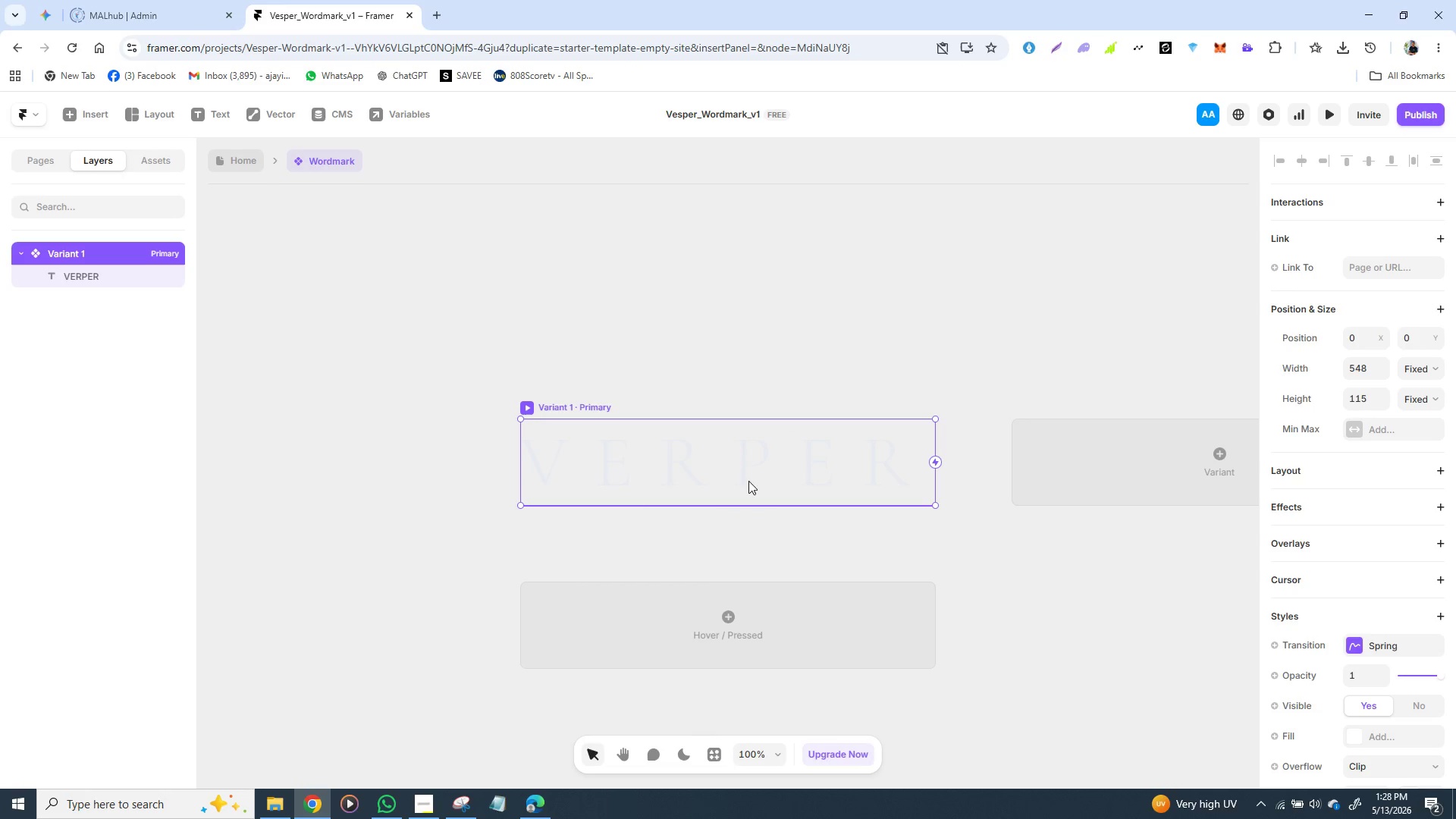 
wait(43.92)
 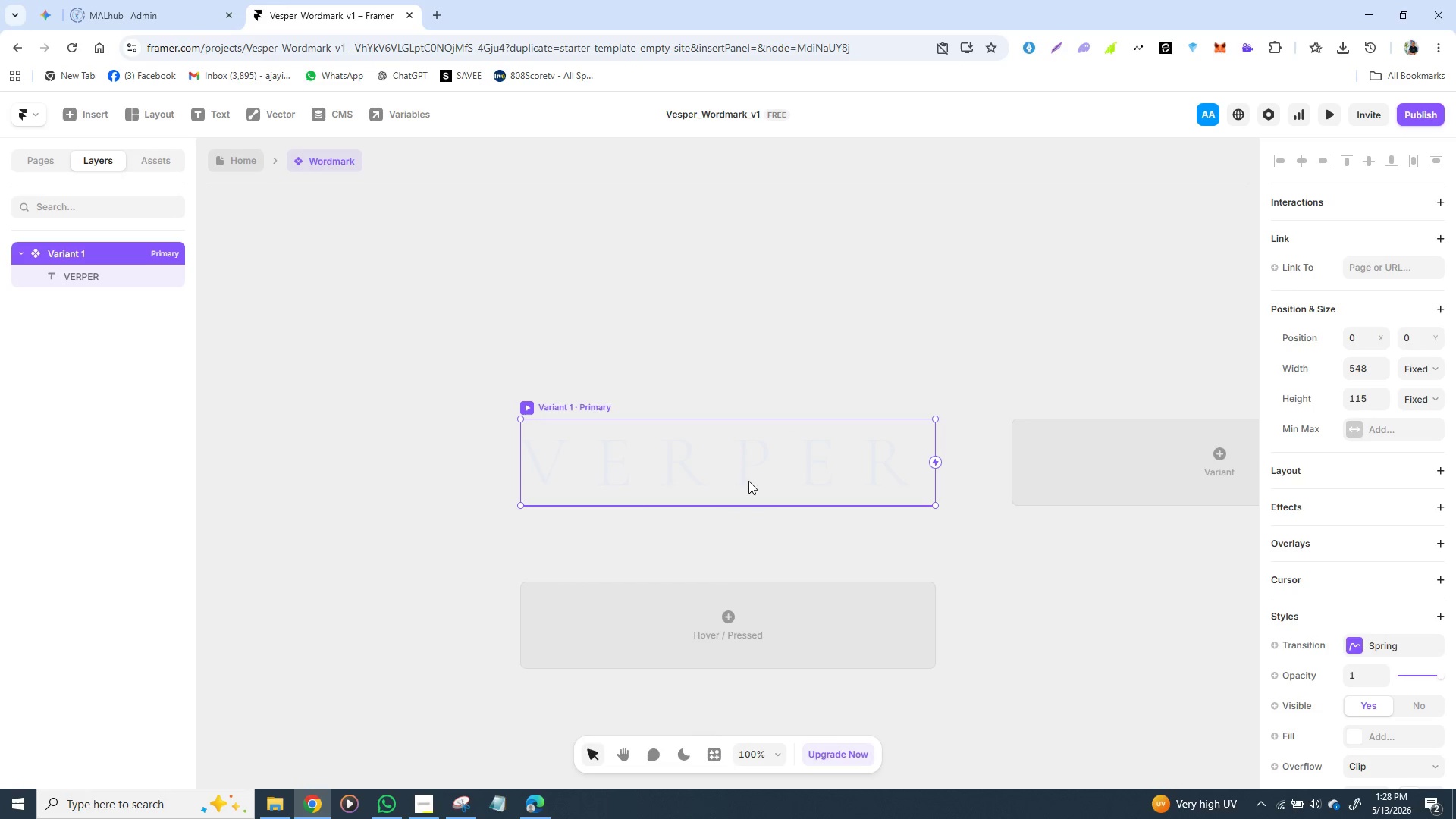 
left_click([1009, 463])
 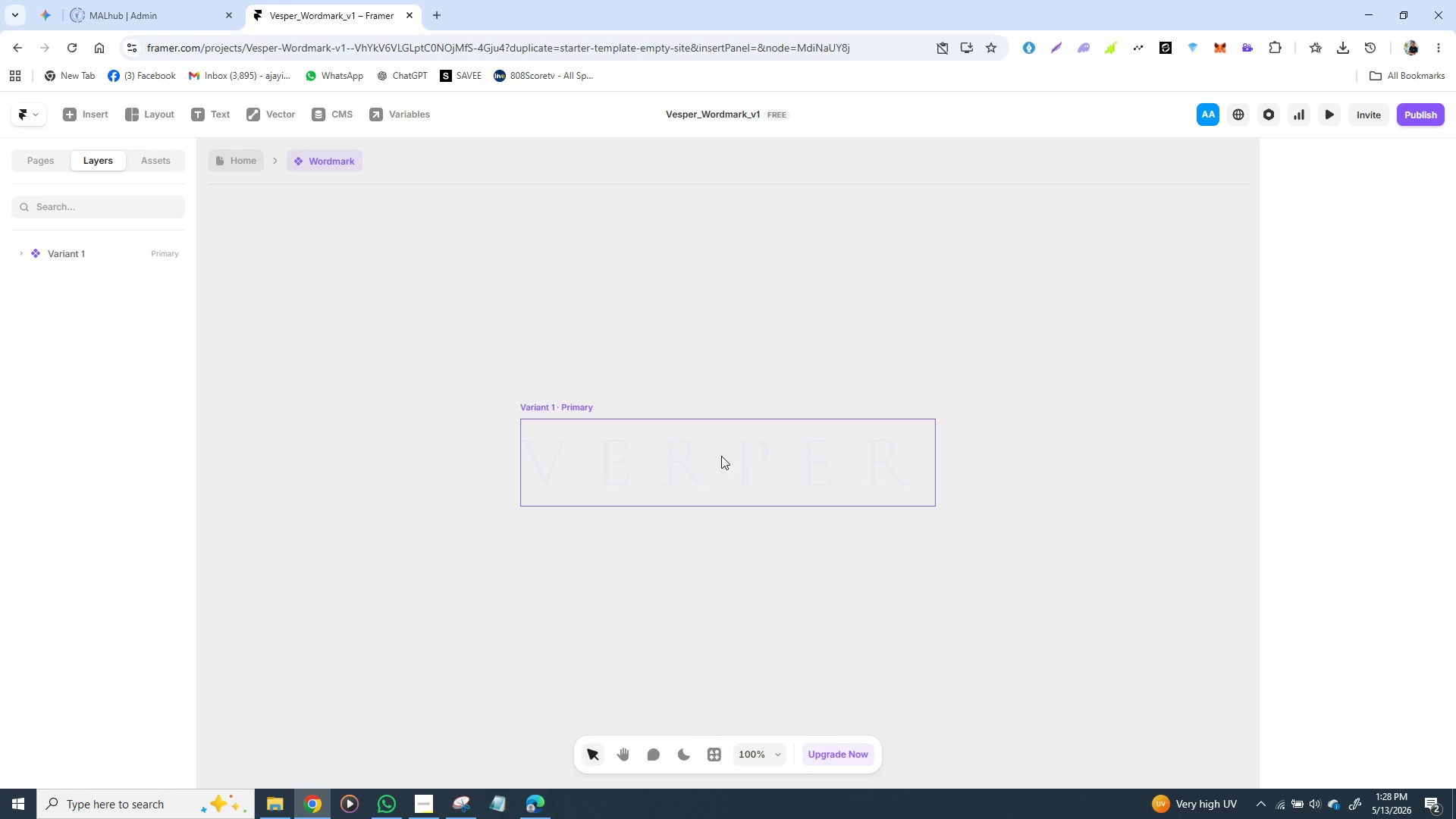 
scroll: coordinate [696, 457], scroll_direction: none, amount: 0.0
 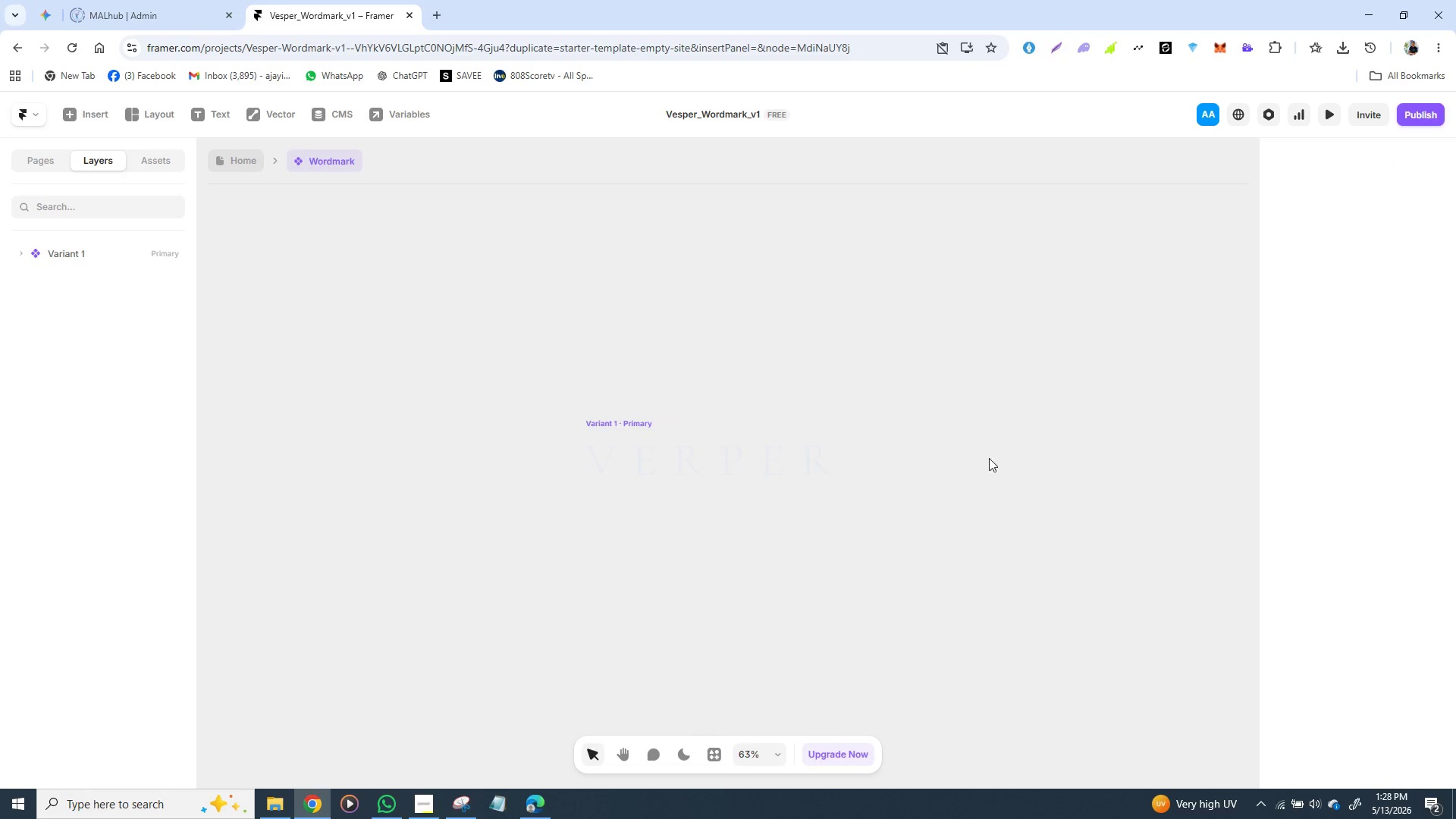 
wait(6.97)
 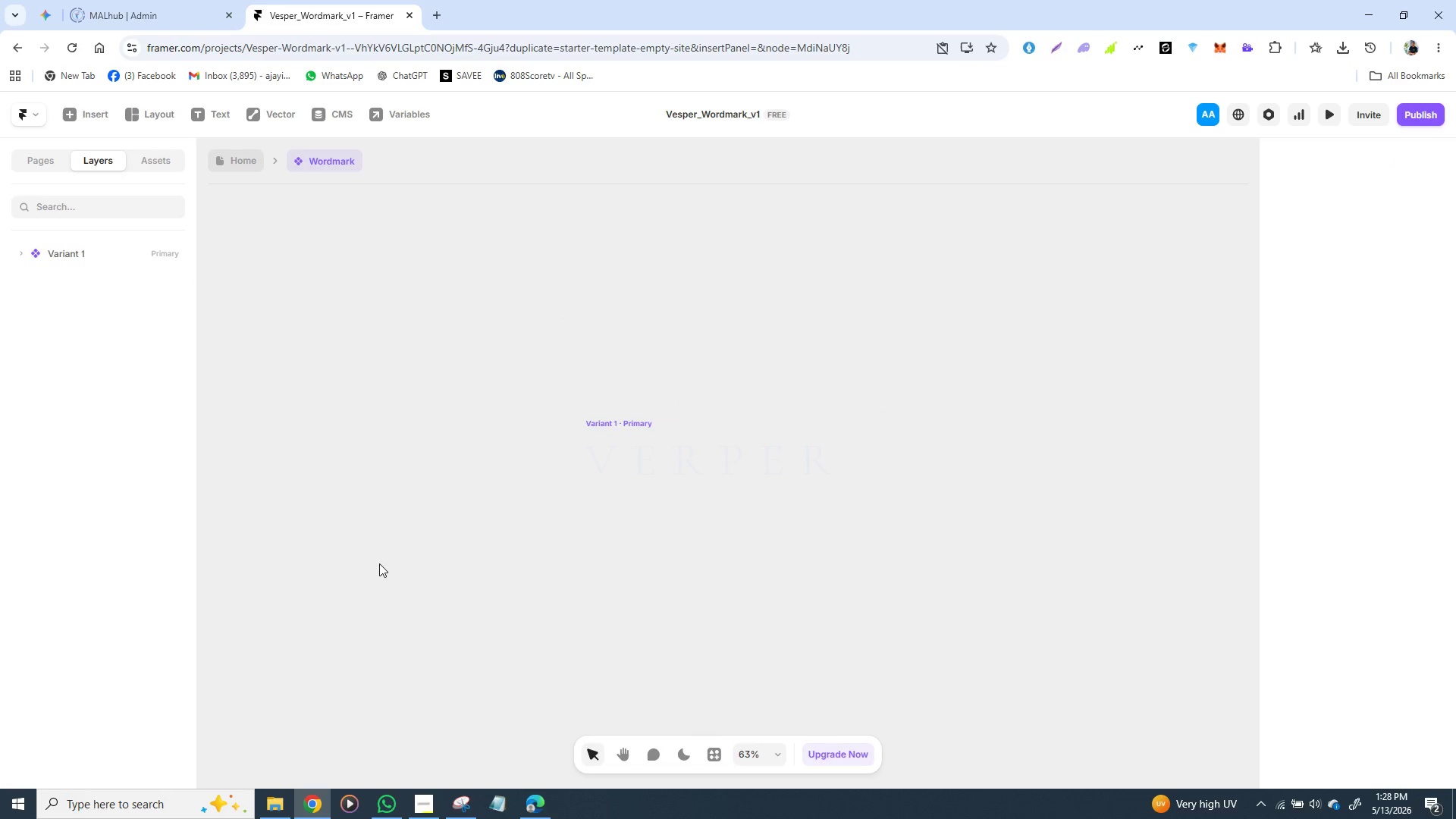 
left_click([607, 422])
 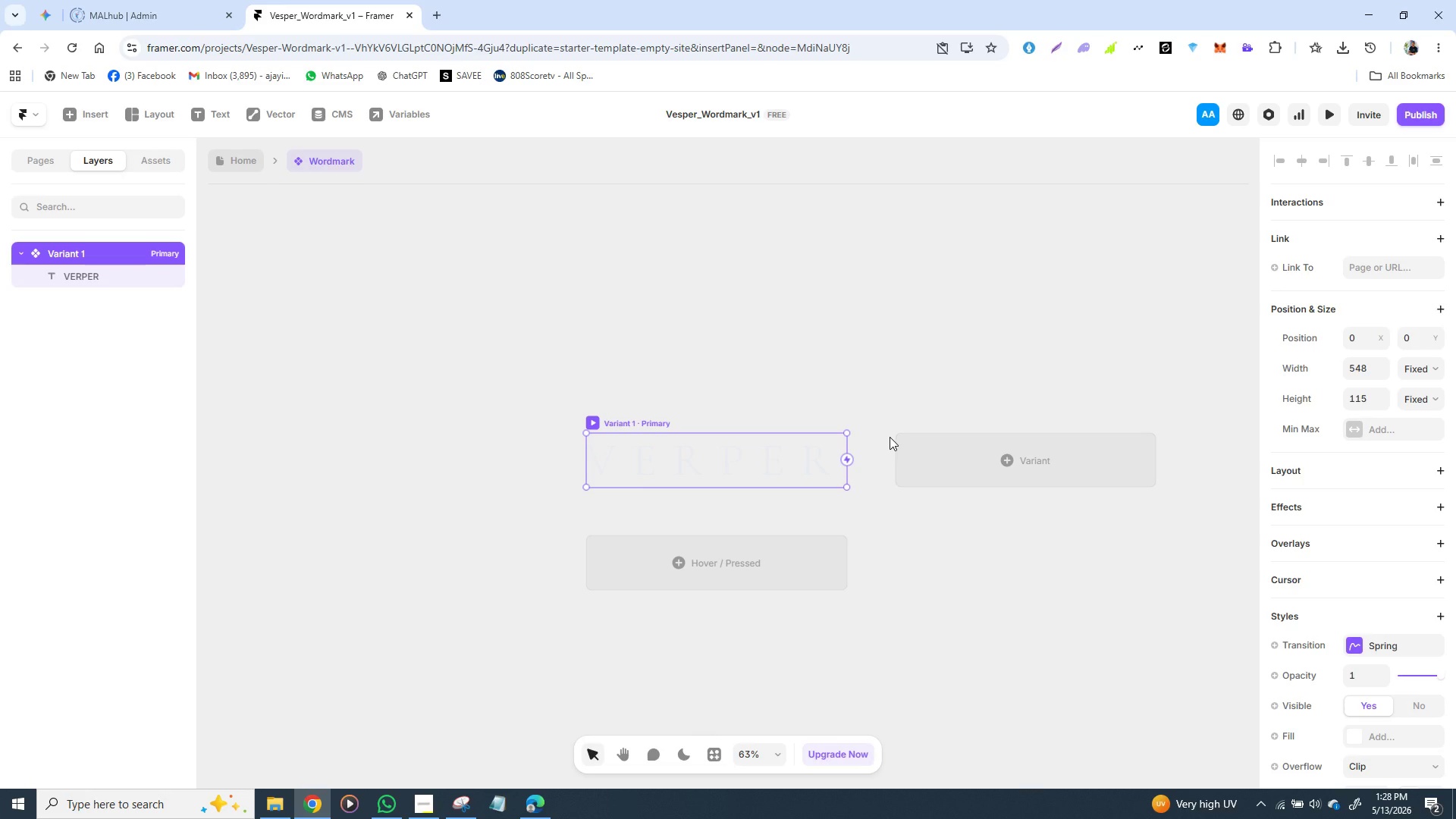 
wait(10.52)
 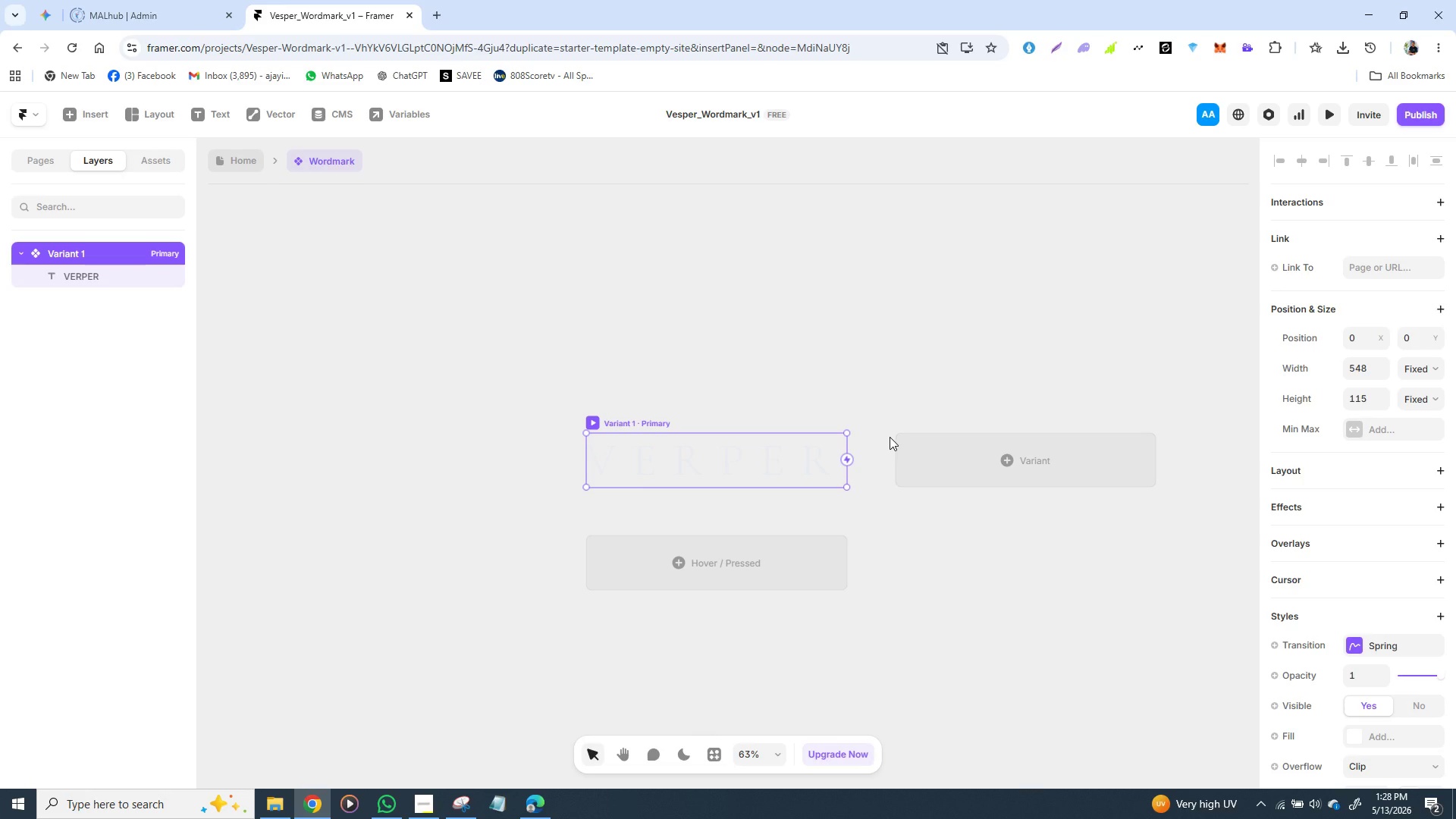 
left_click([920, 458])
 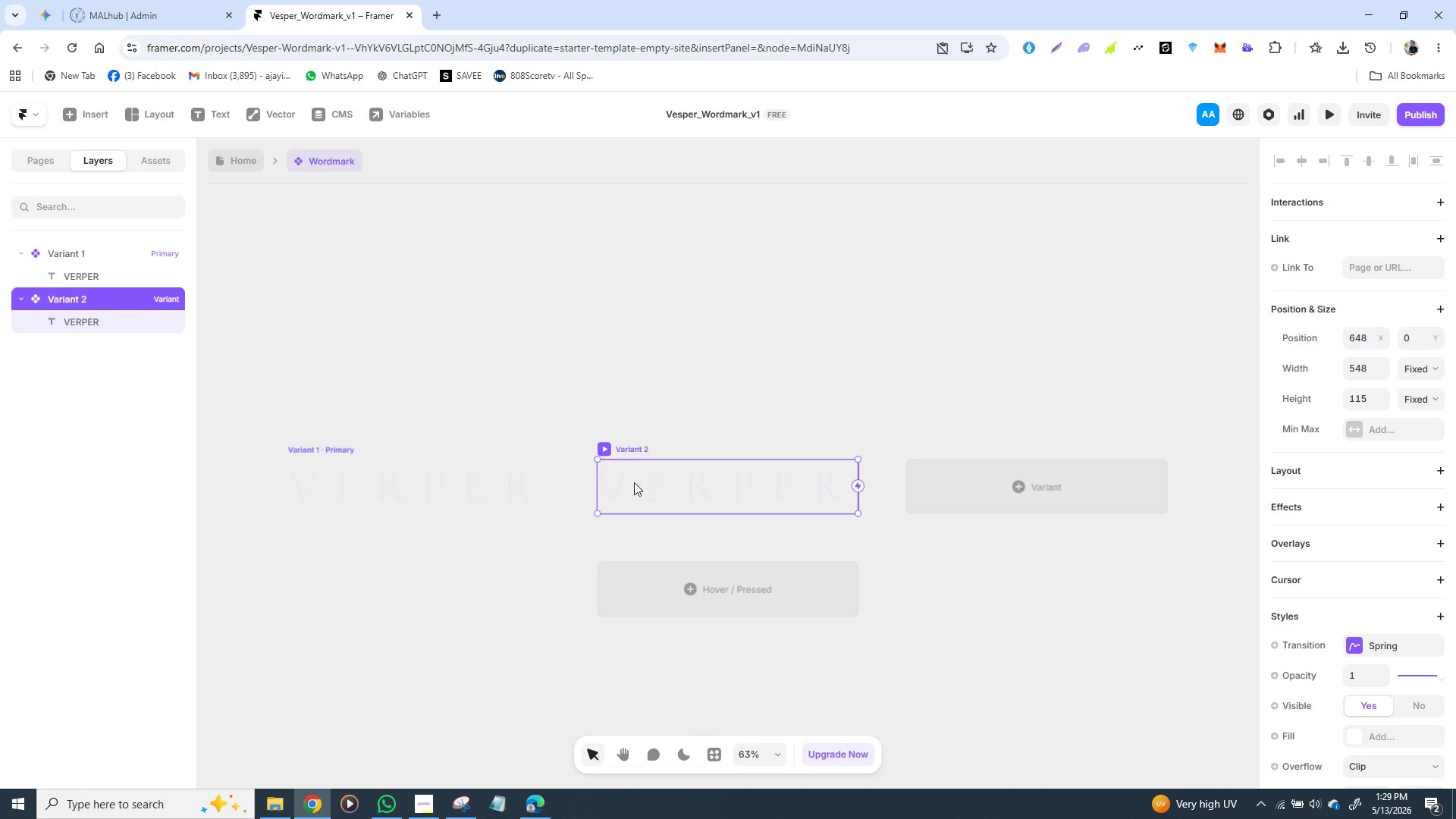 
wait(30.11)
 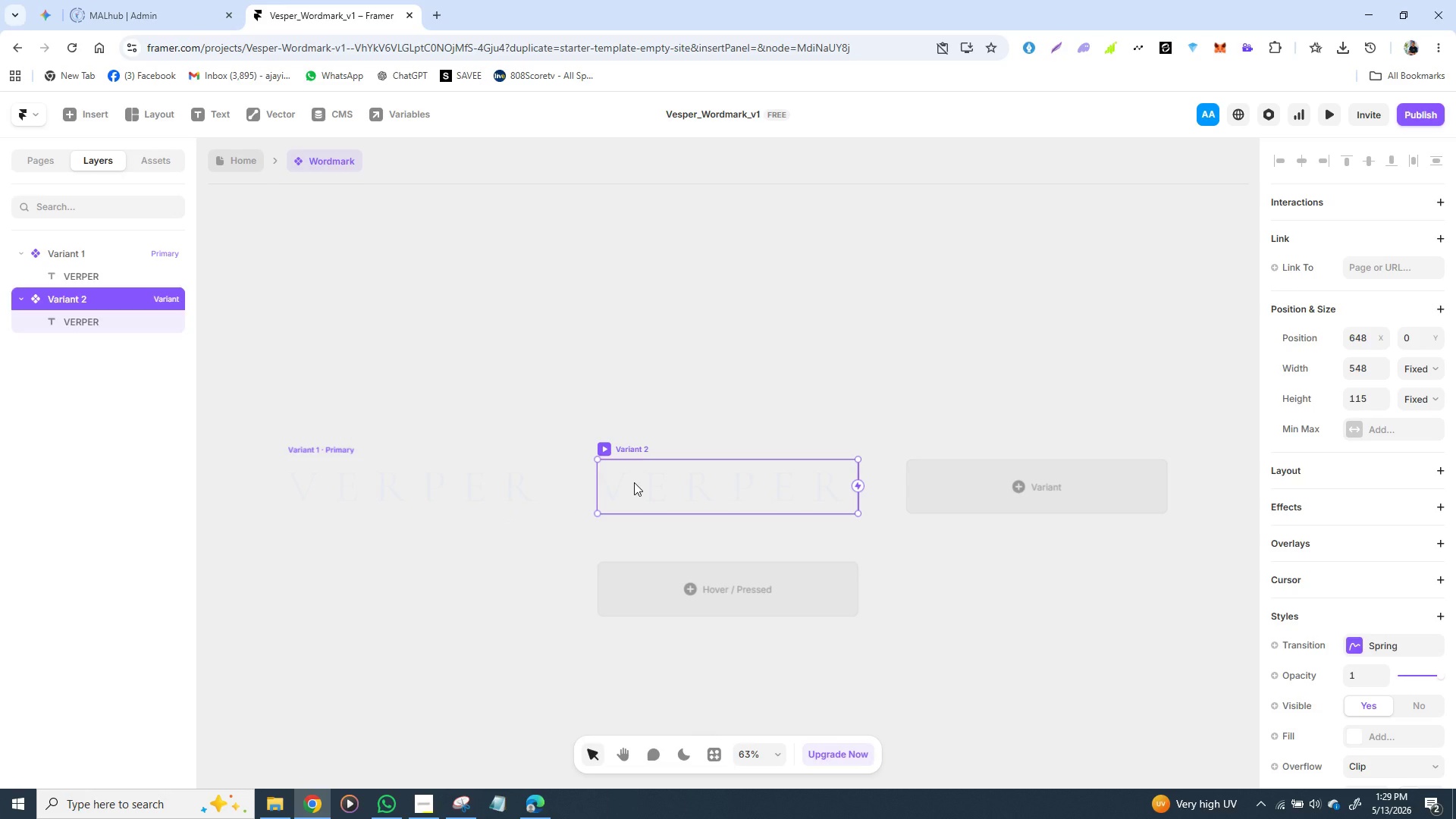 
hold_key(key=ControlLeft, duration=1.53)
left_click([634, 482])
 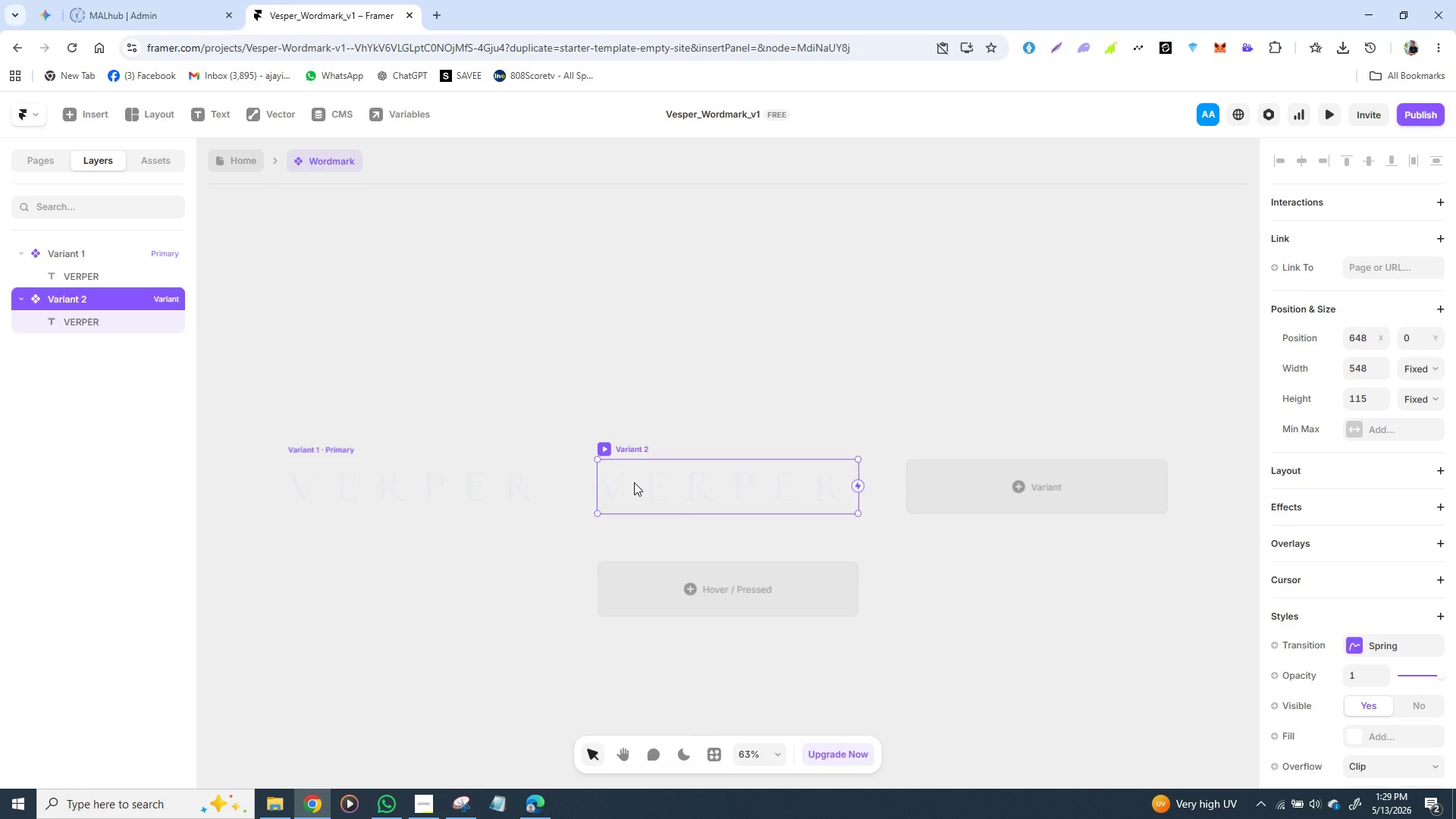 
key(Control+Z)
 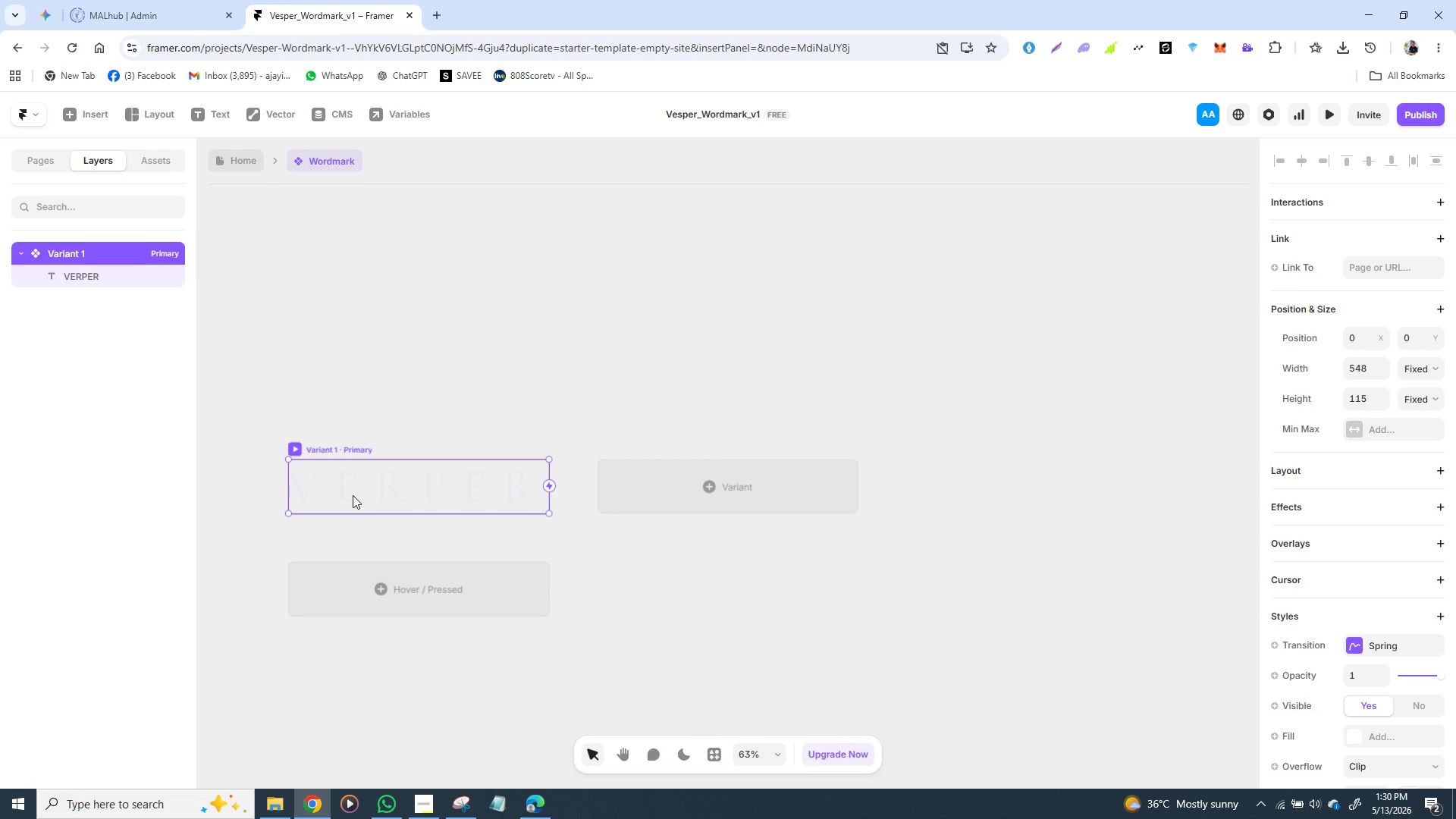 
wait(57.69)
 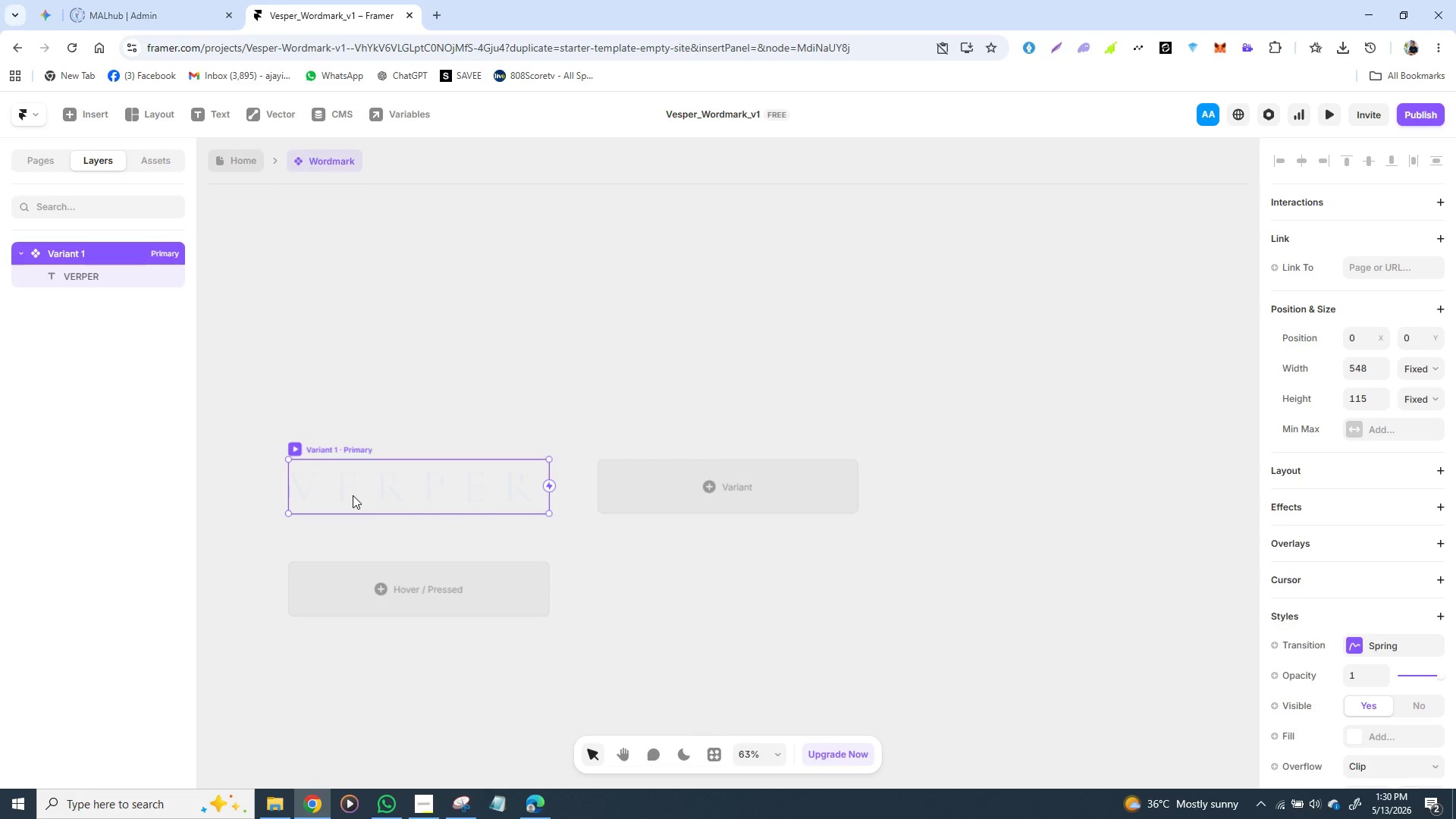 
left_click([444, 585])
 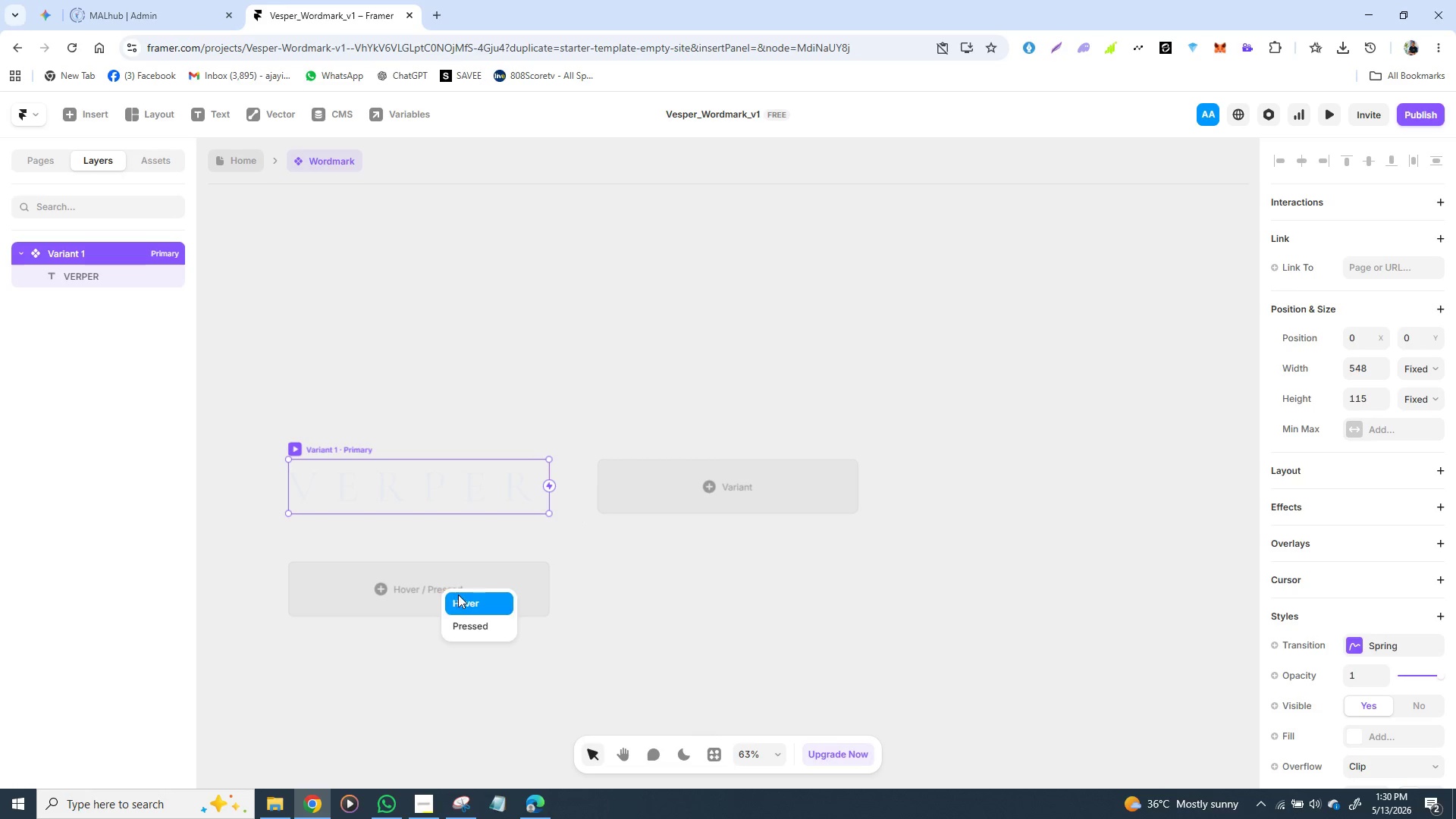 
left_click([460, 598])
 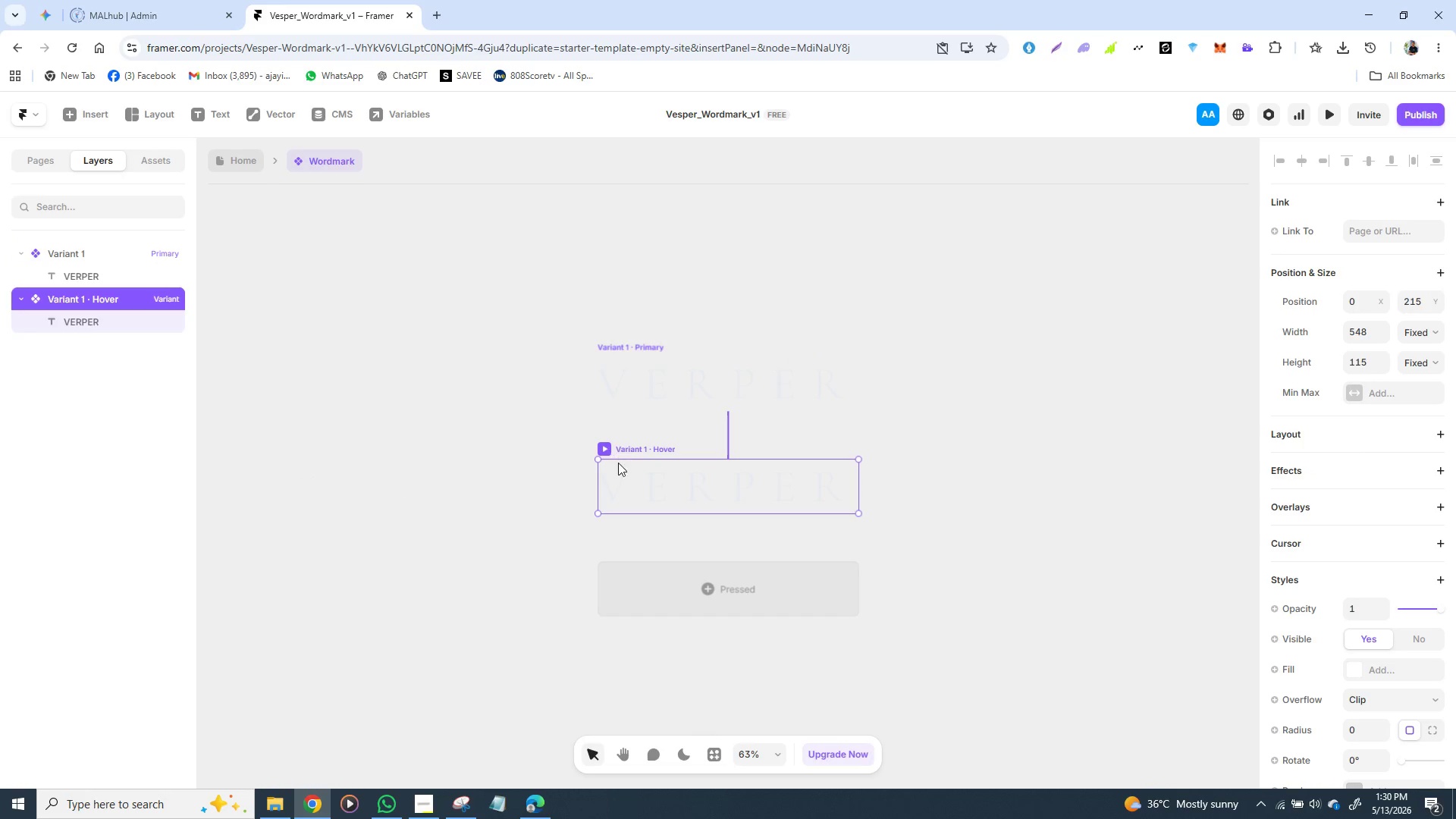 
wait(5.56)
 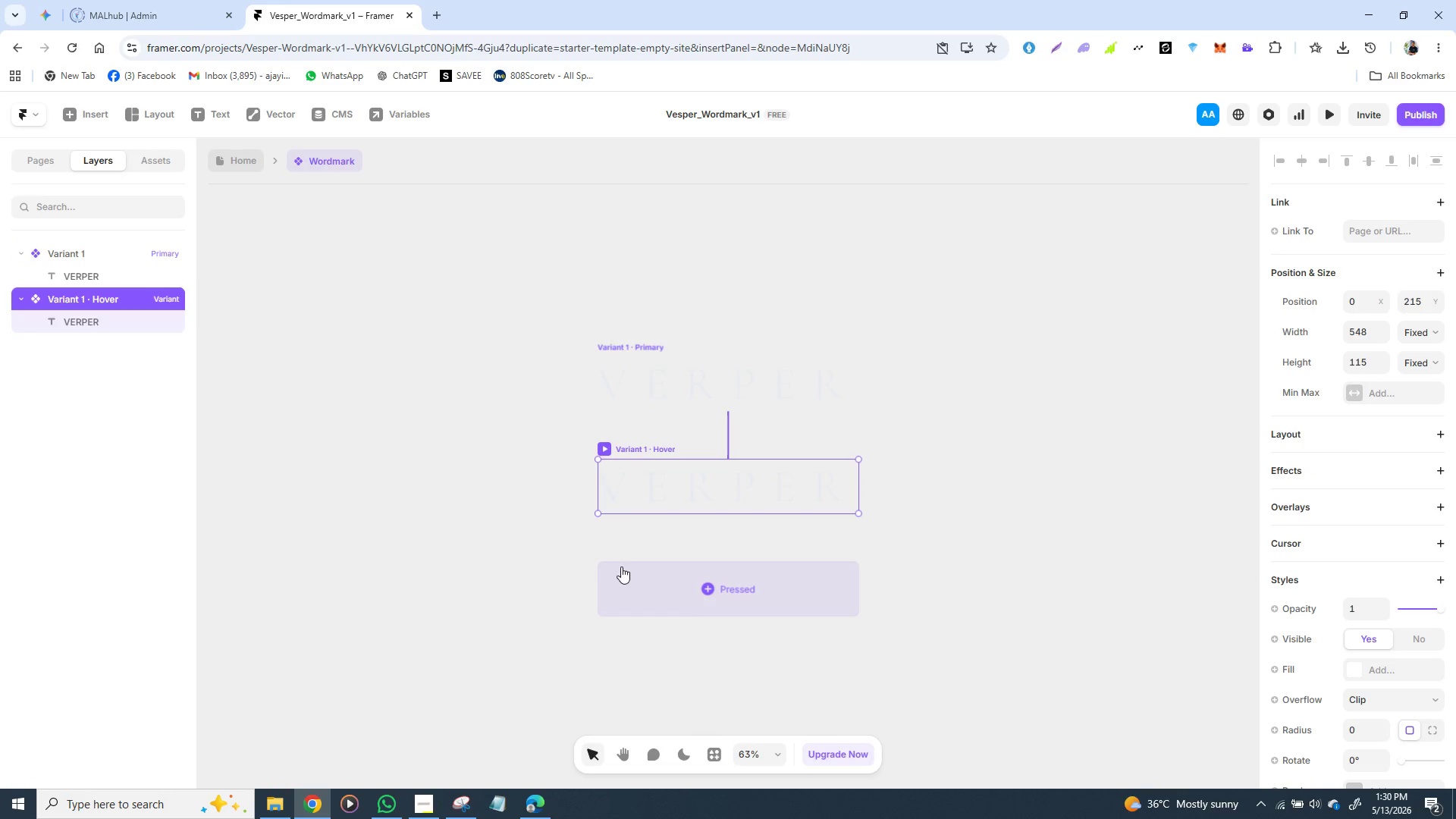 
left_click([647, 363])
 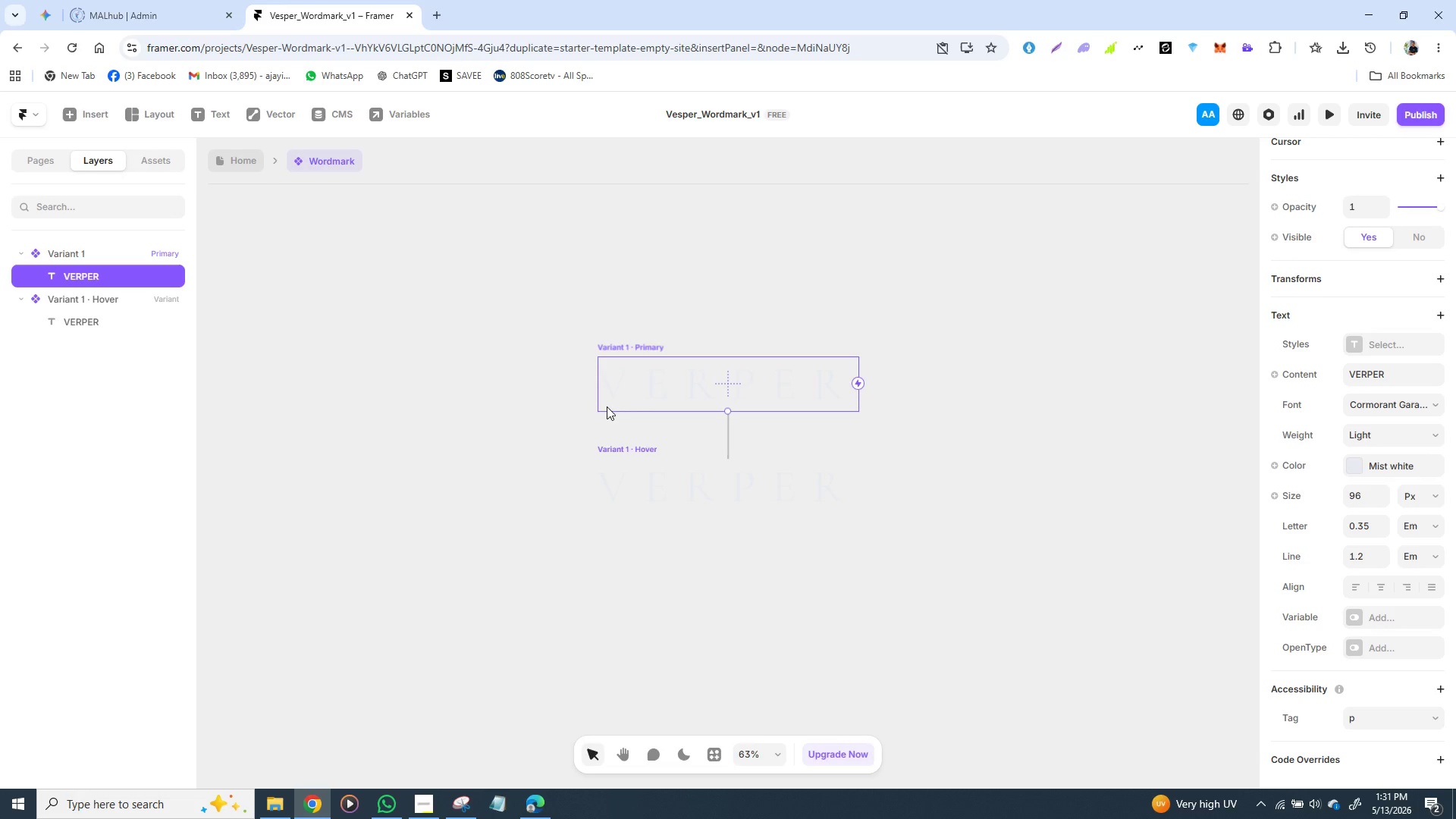 
wait(64.47)
 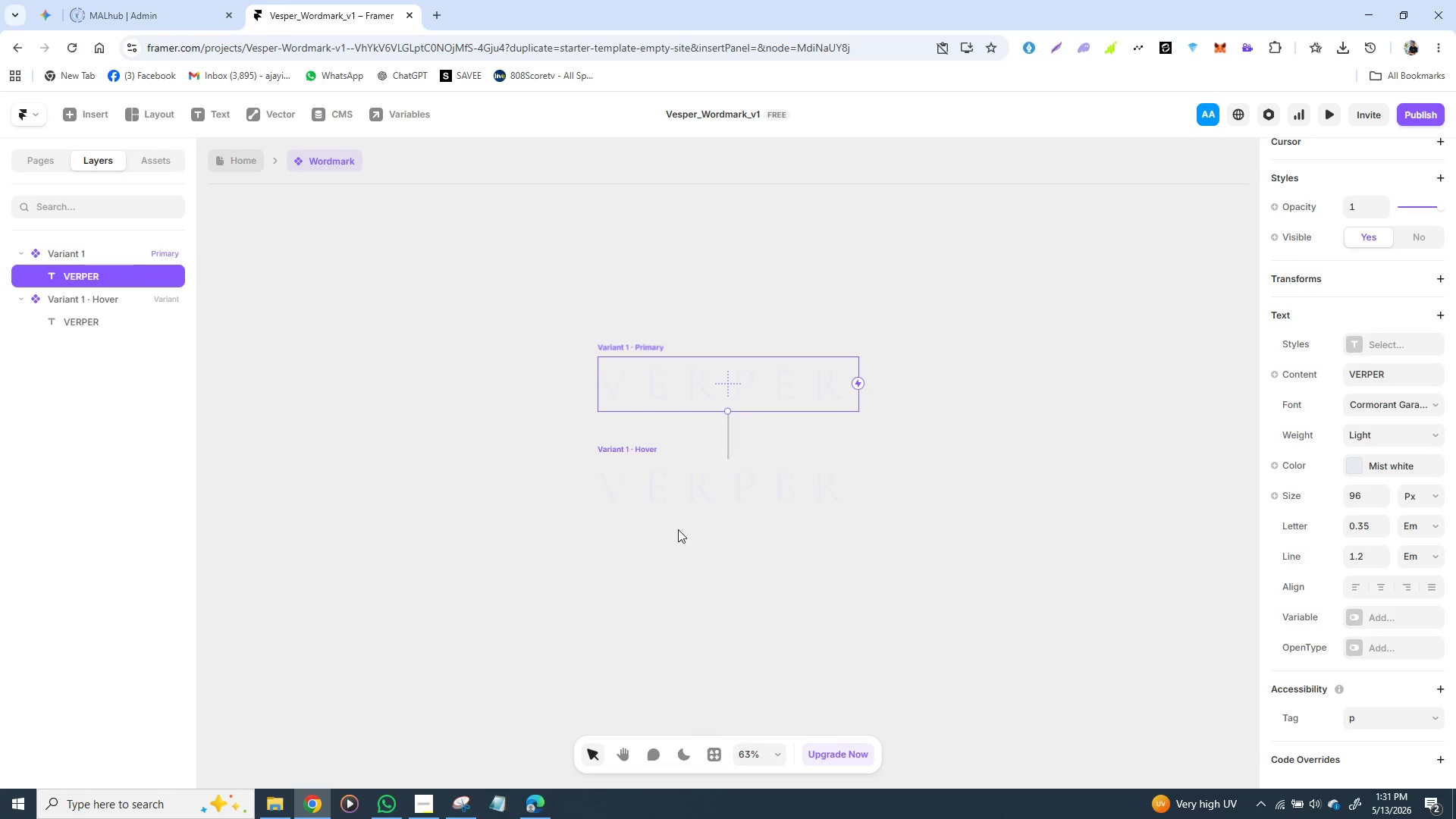 
key(Control+Z)
 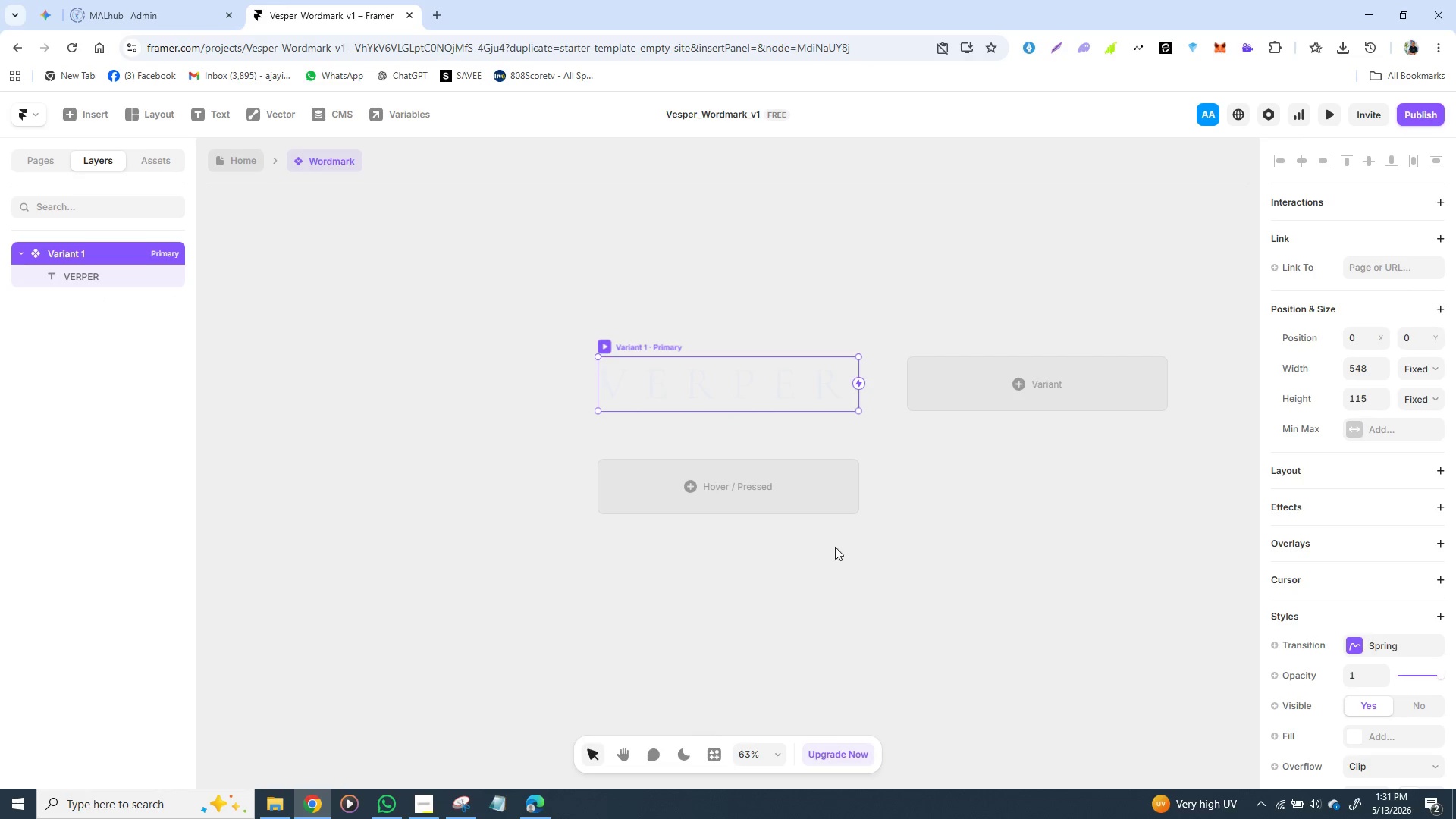 
left_click([930, 528])
 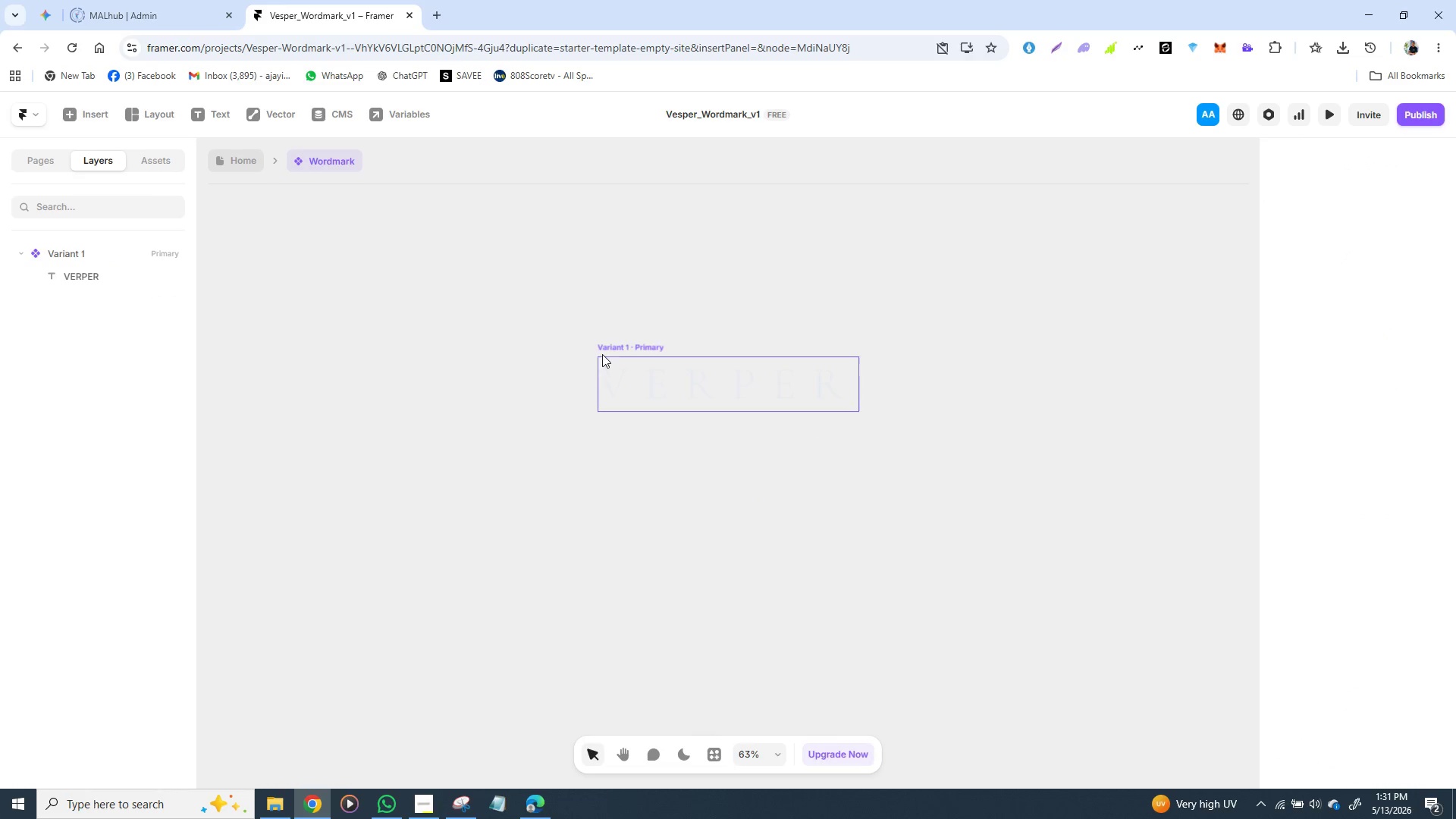 
left_click([604, 347])
 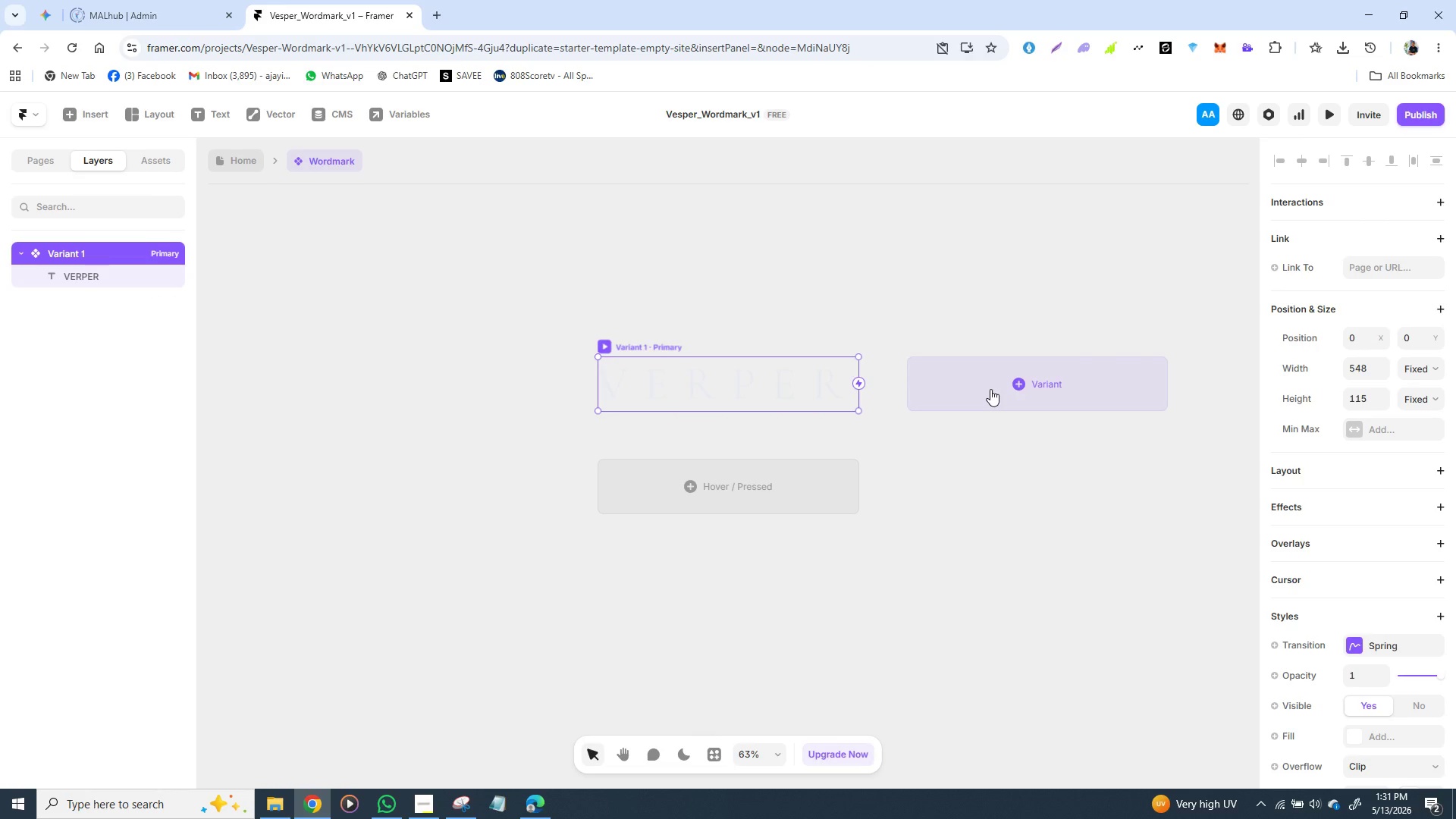 
wait(5.22)
 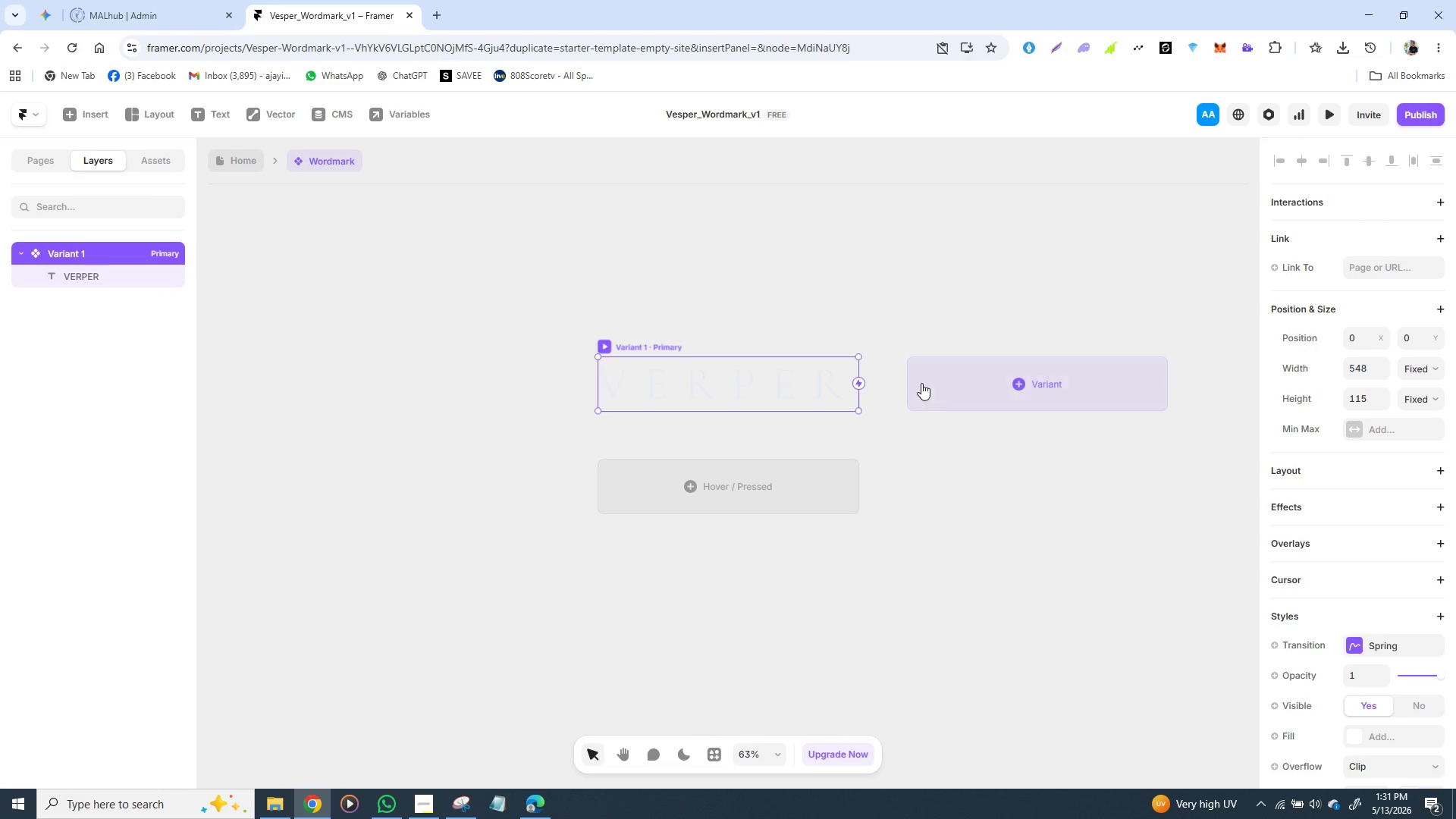 
left_click([970, 391])
 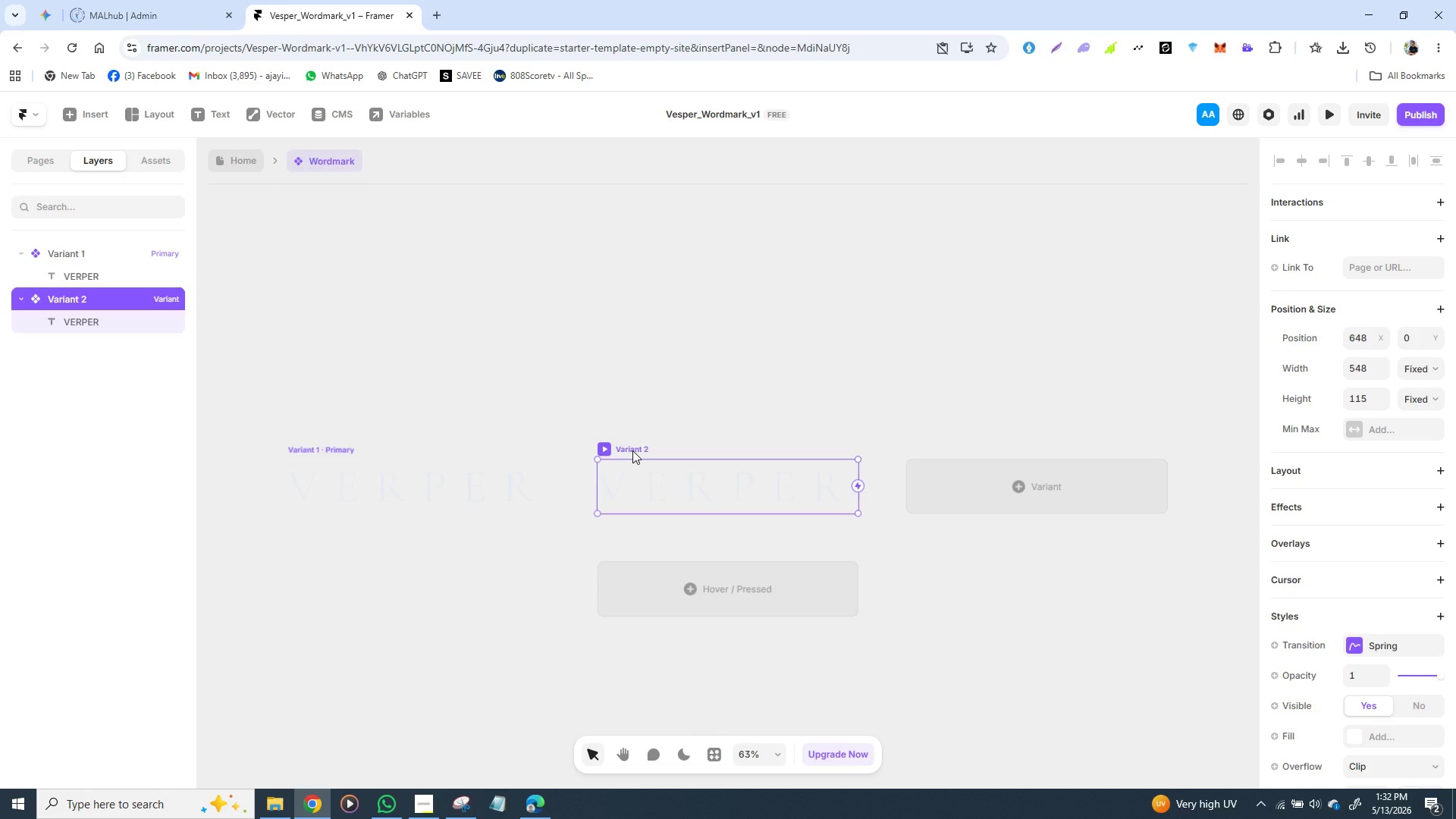 
wait(32.31)
 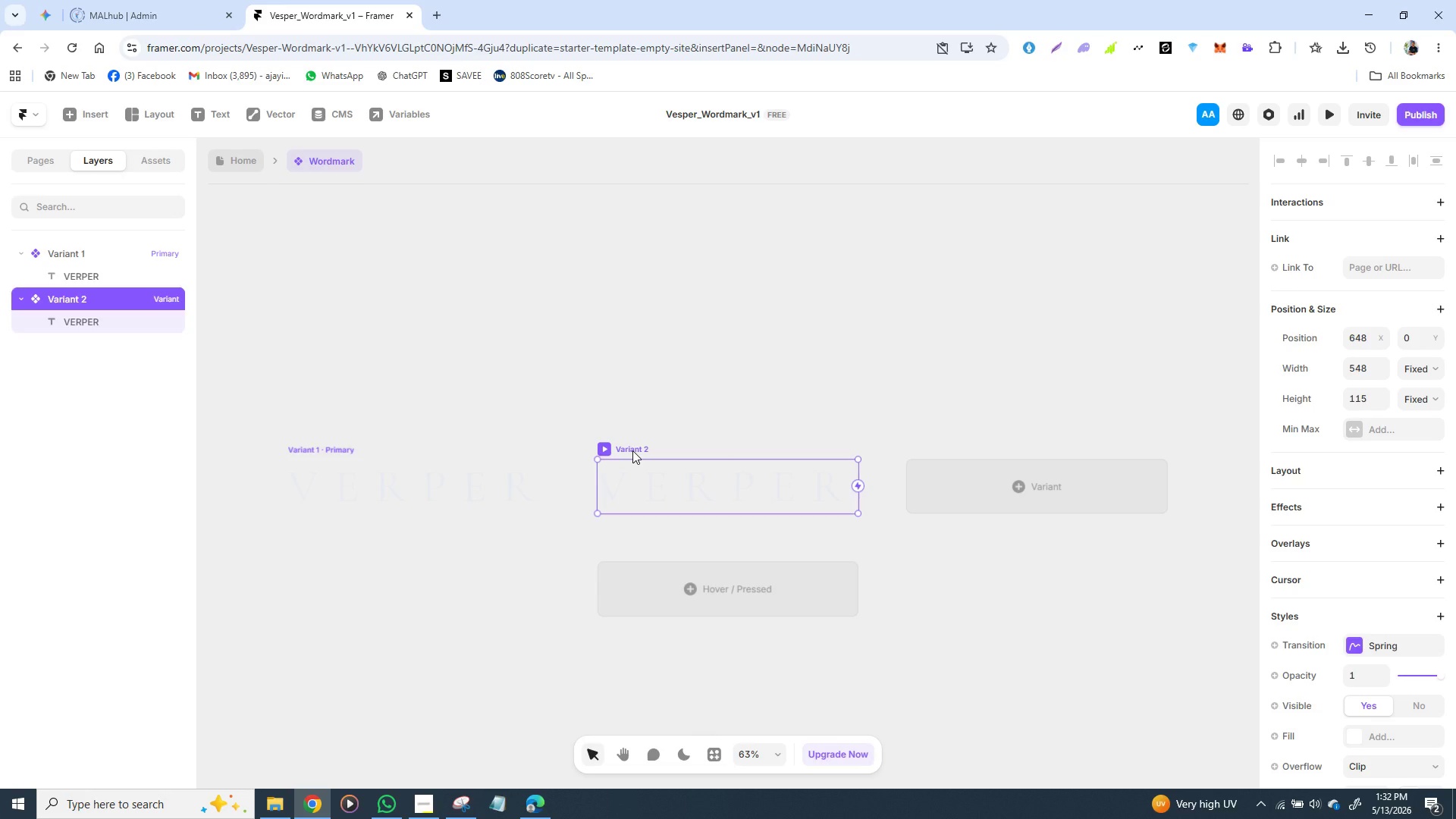 
double_click([632, 445])
 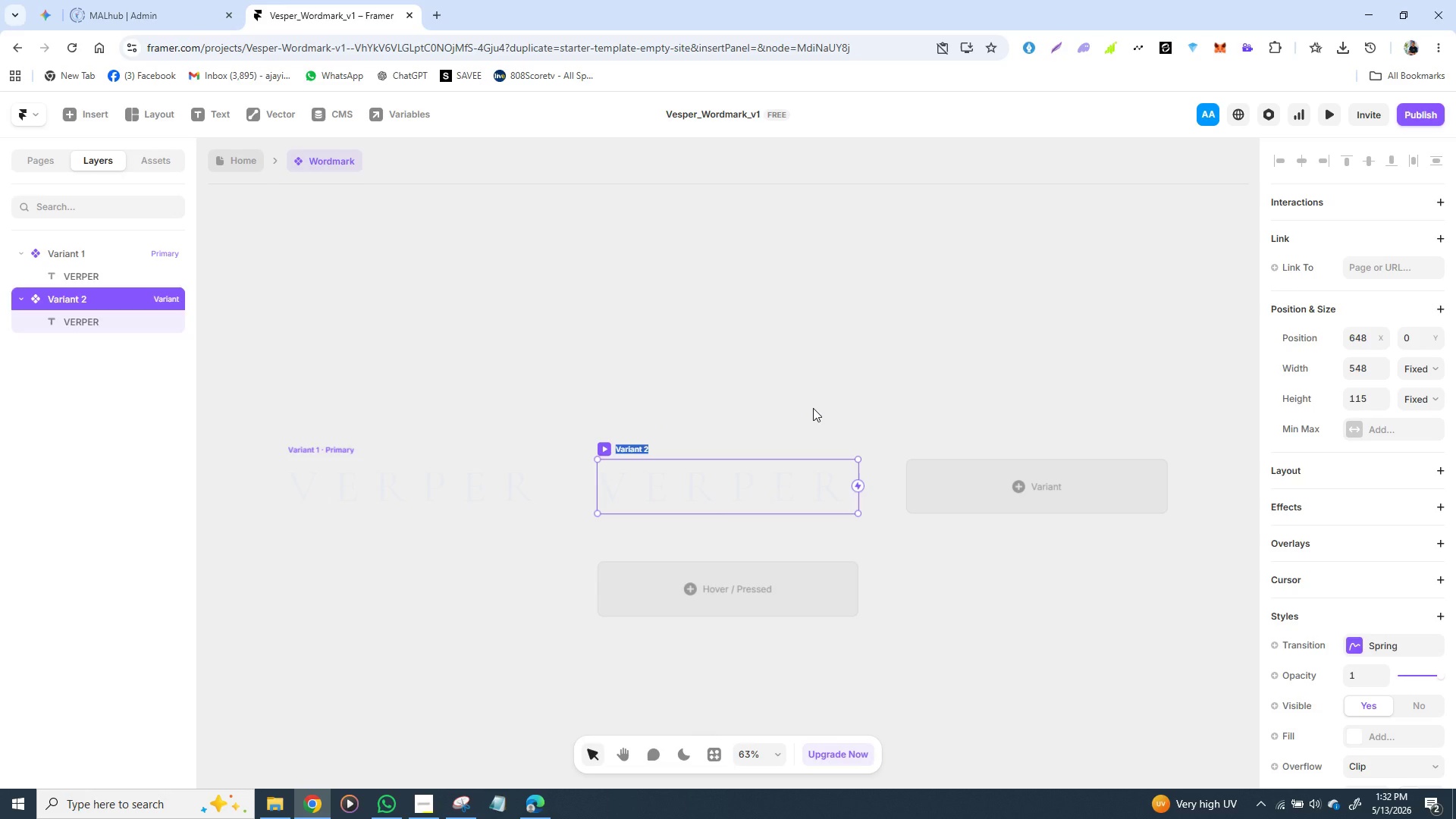 
type(hob)
key(Backspace)
type(ver)
 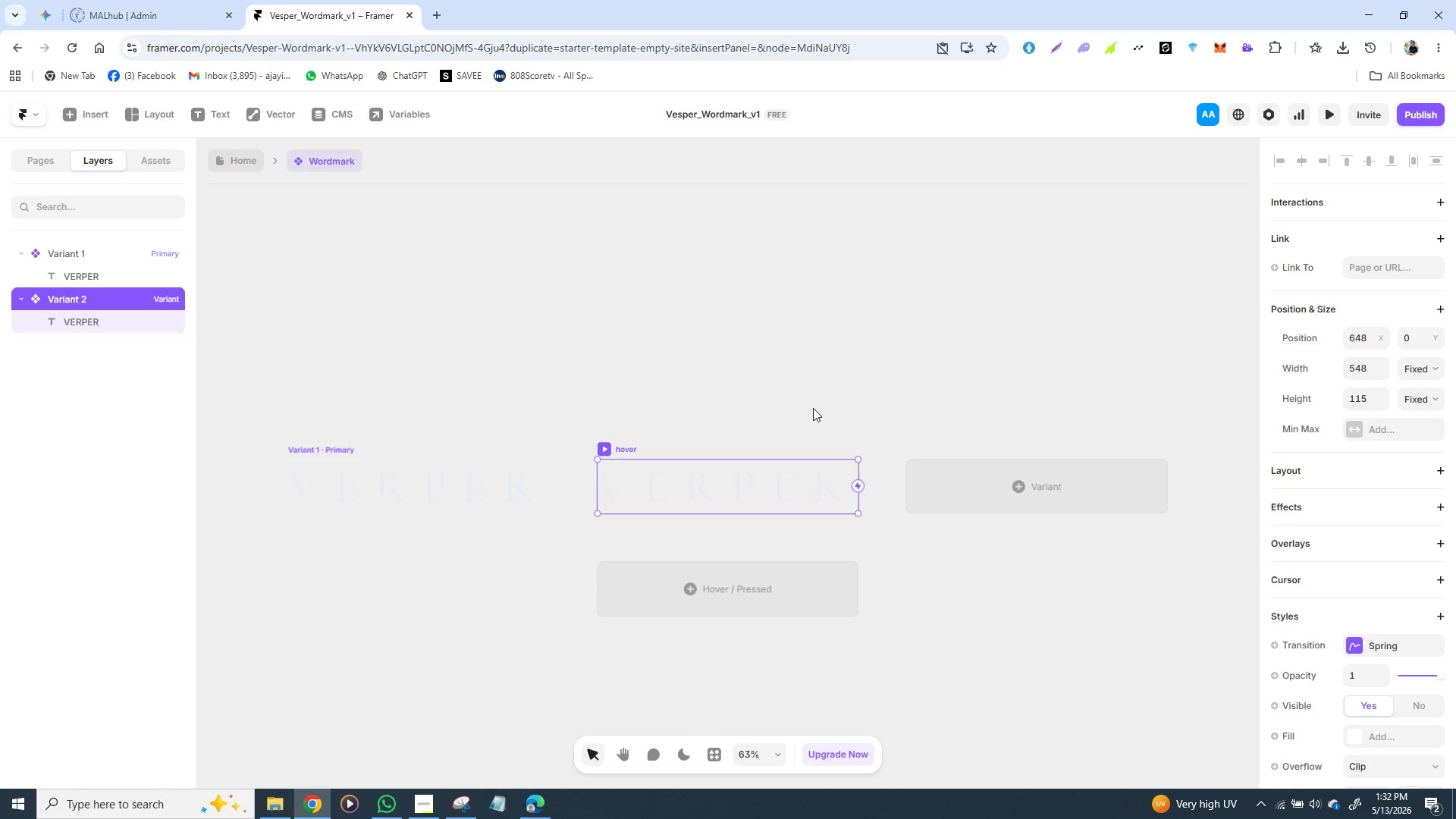 
key(Enter)
 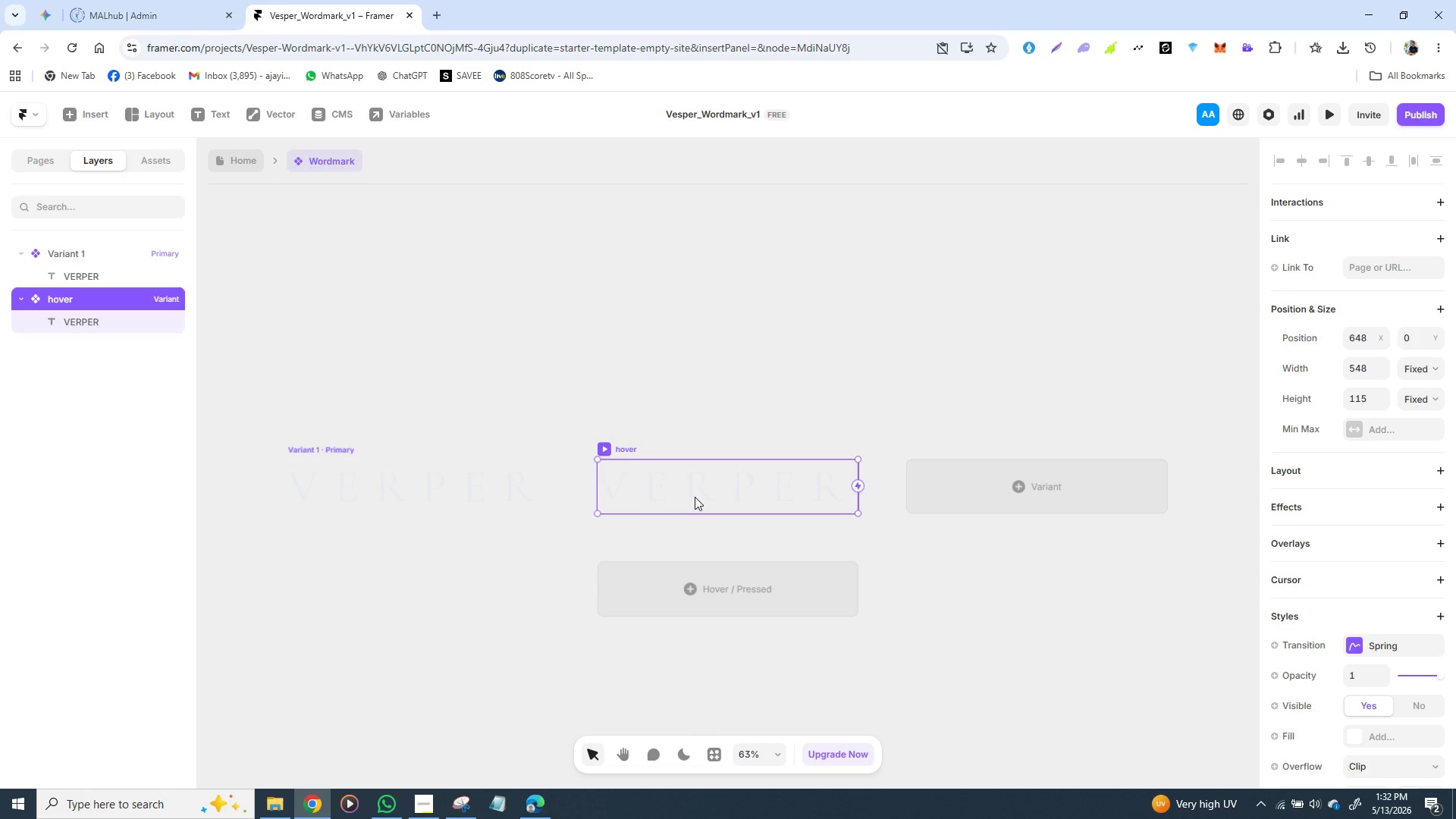 
wait(6.25)
 